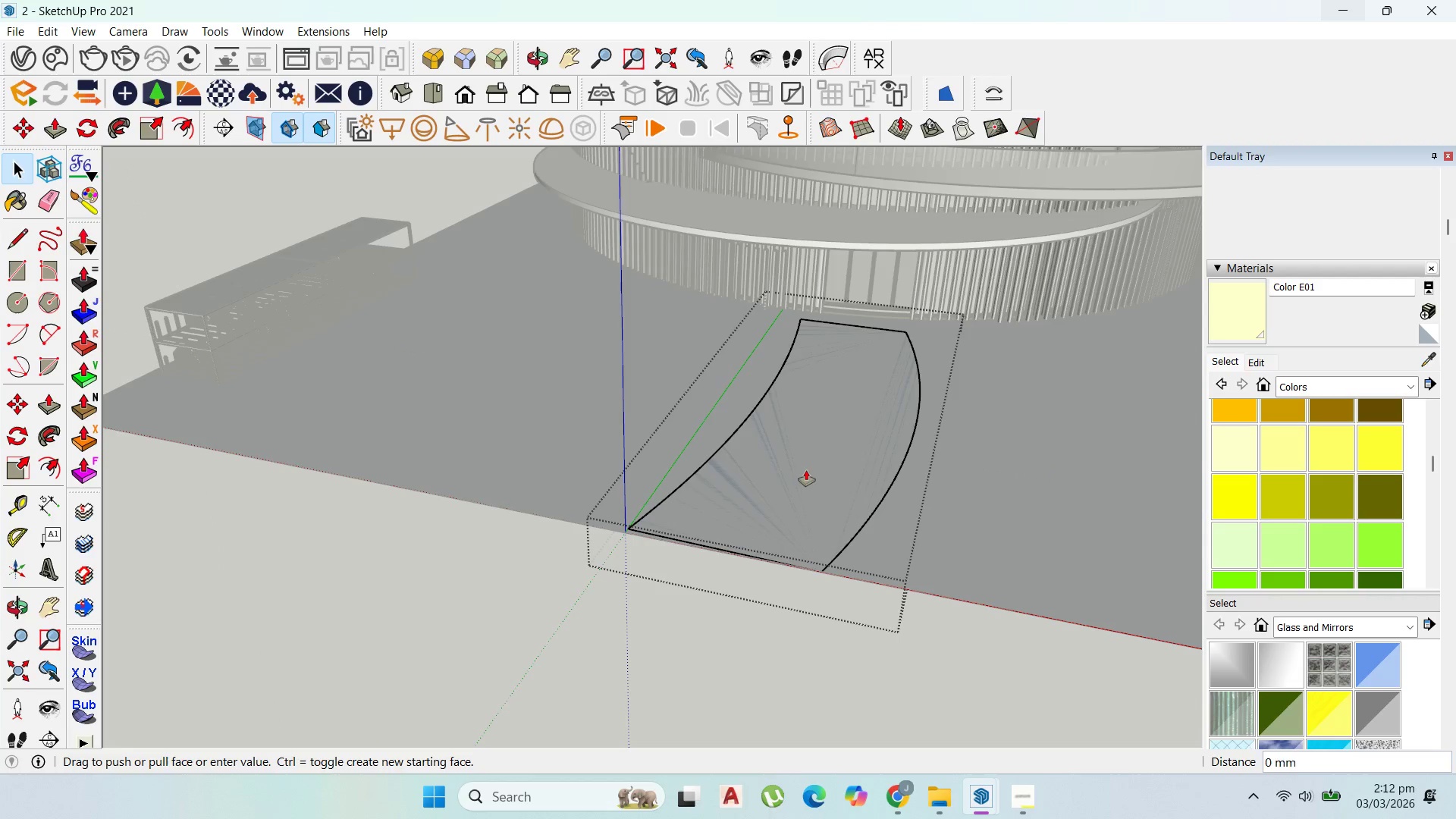 
left_click_drag(start_coordinate=[806, 472], to_coordinate=[805, 450])
 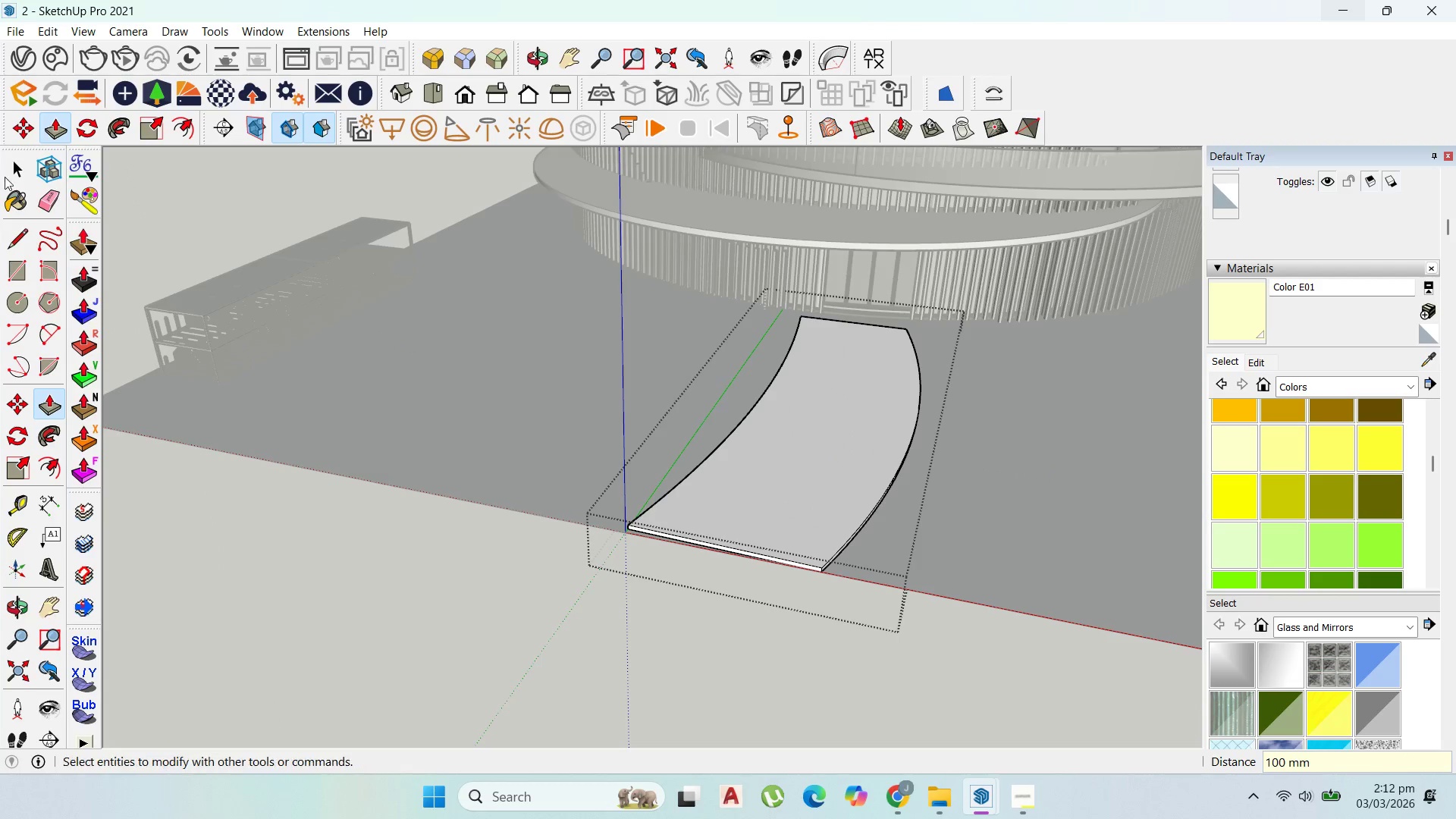 
type(100)
 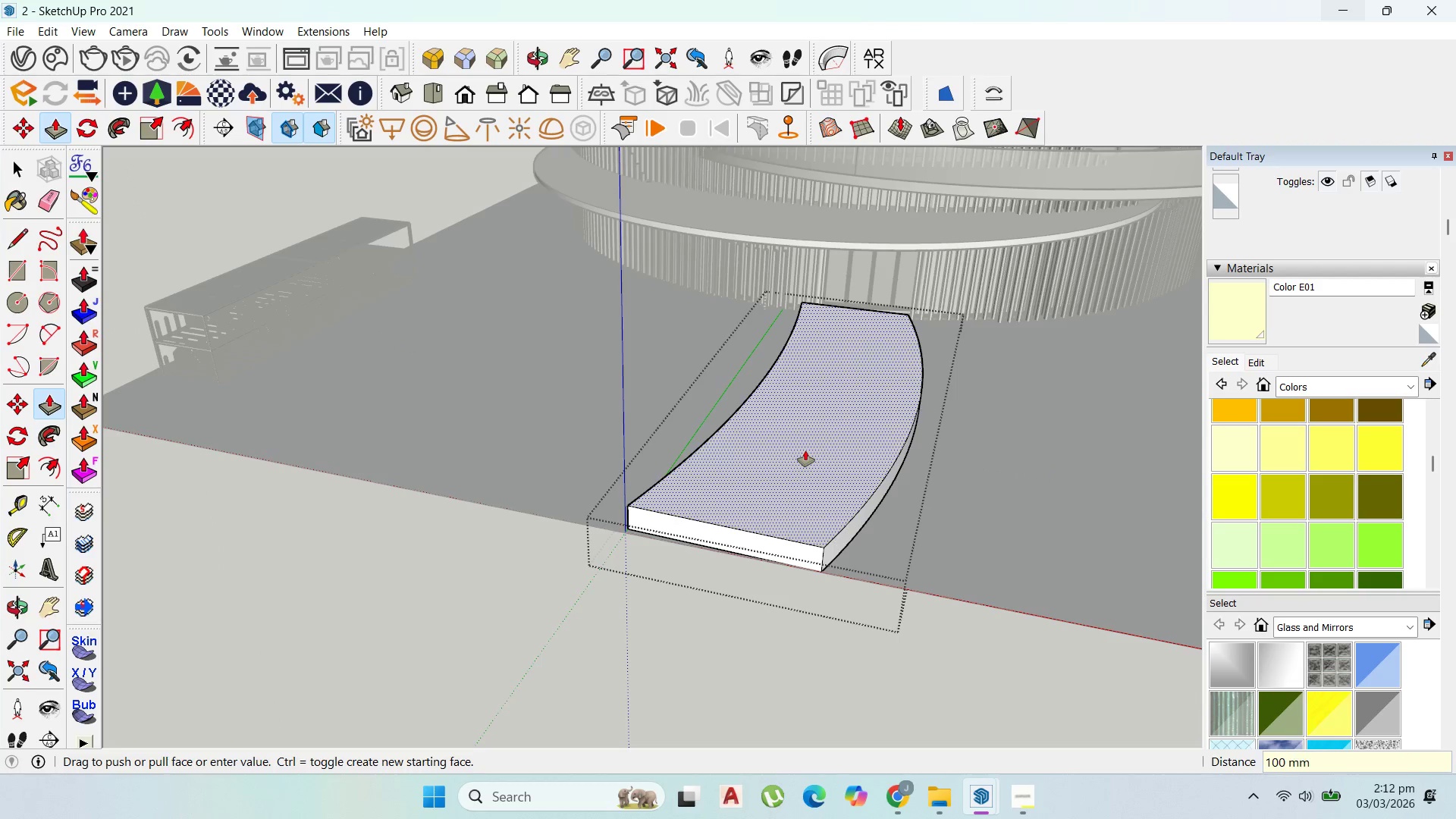 
key(Enter)
 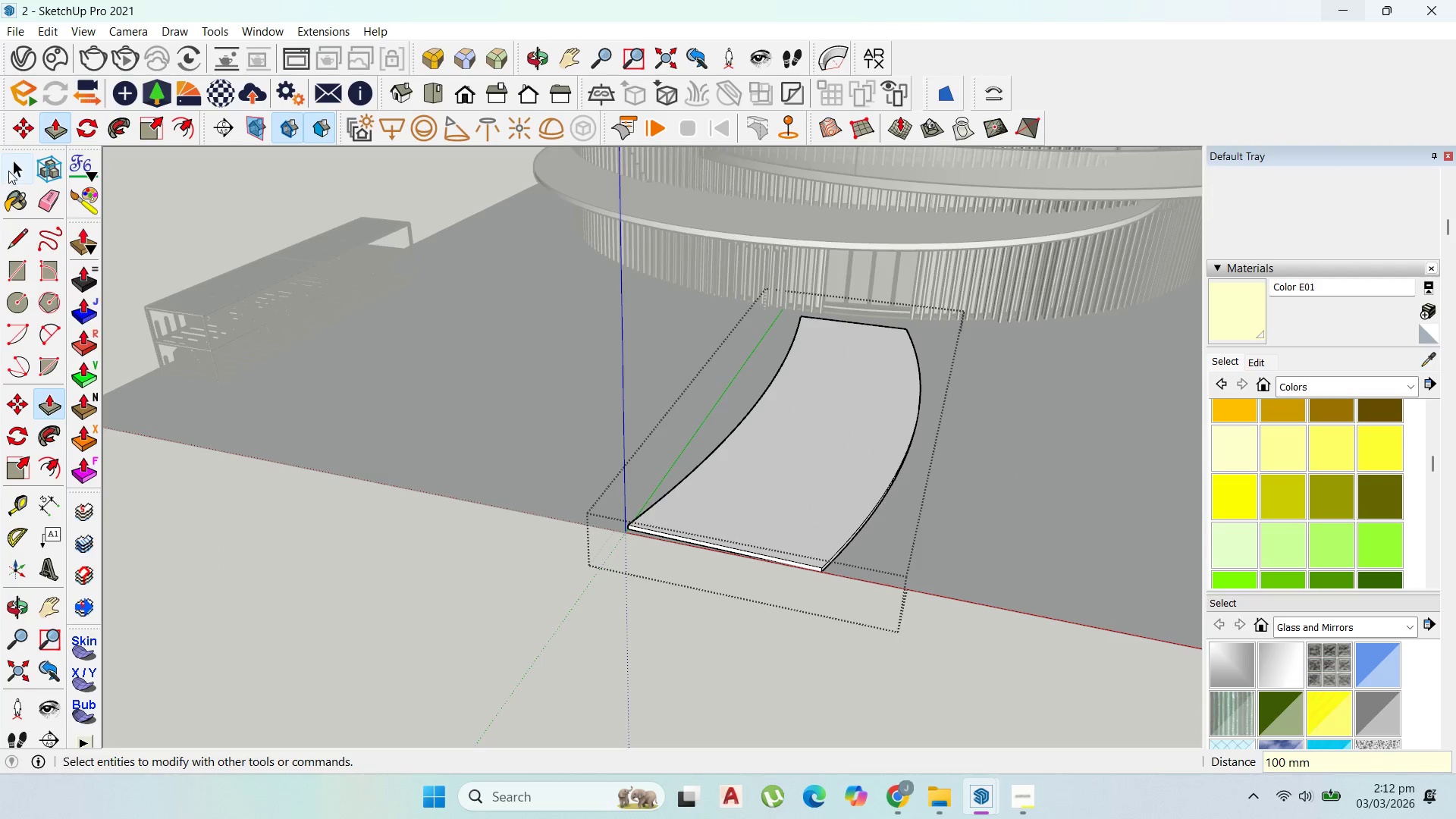 
key(Escape)
 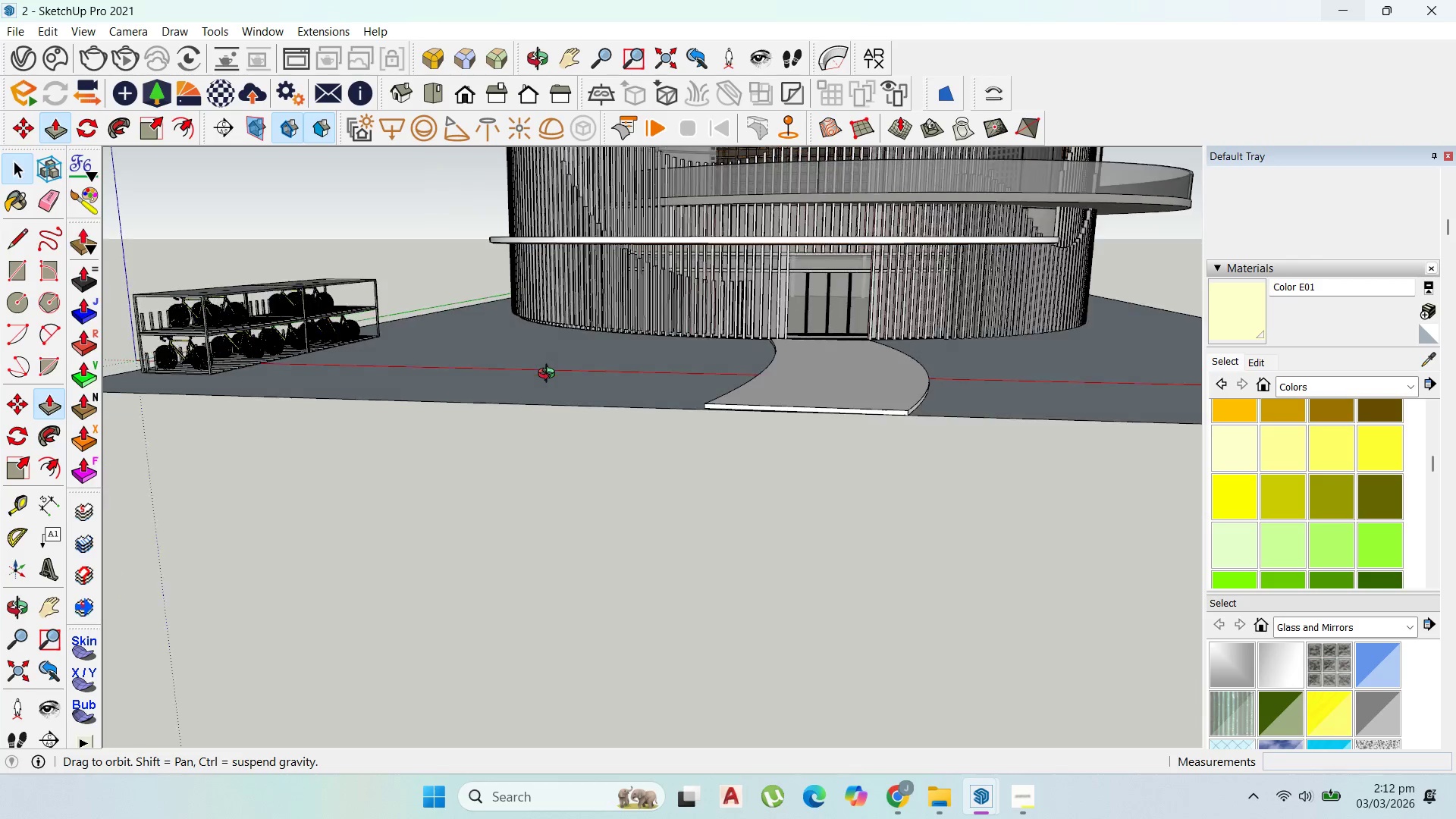 
scroll: coordinate [863, 527], scroll_direction: up, amount: 17.0
 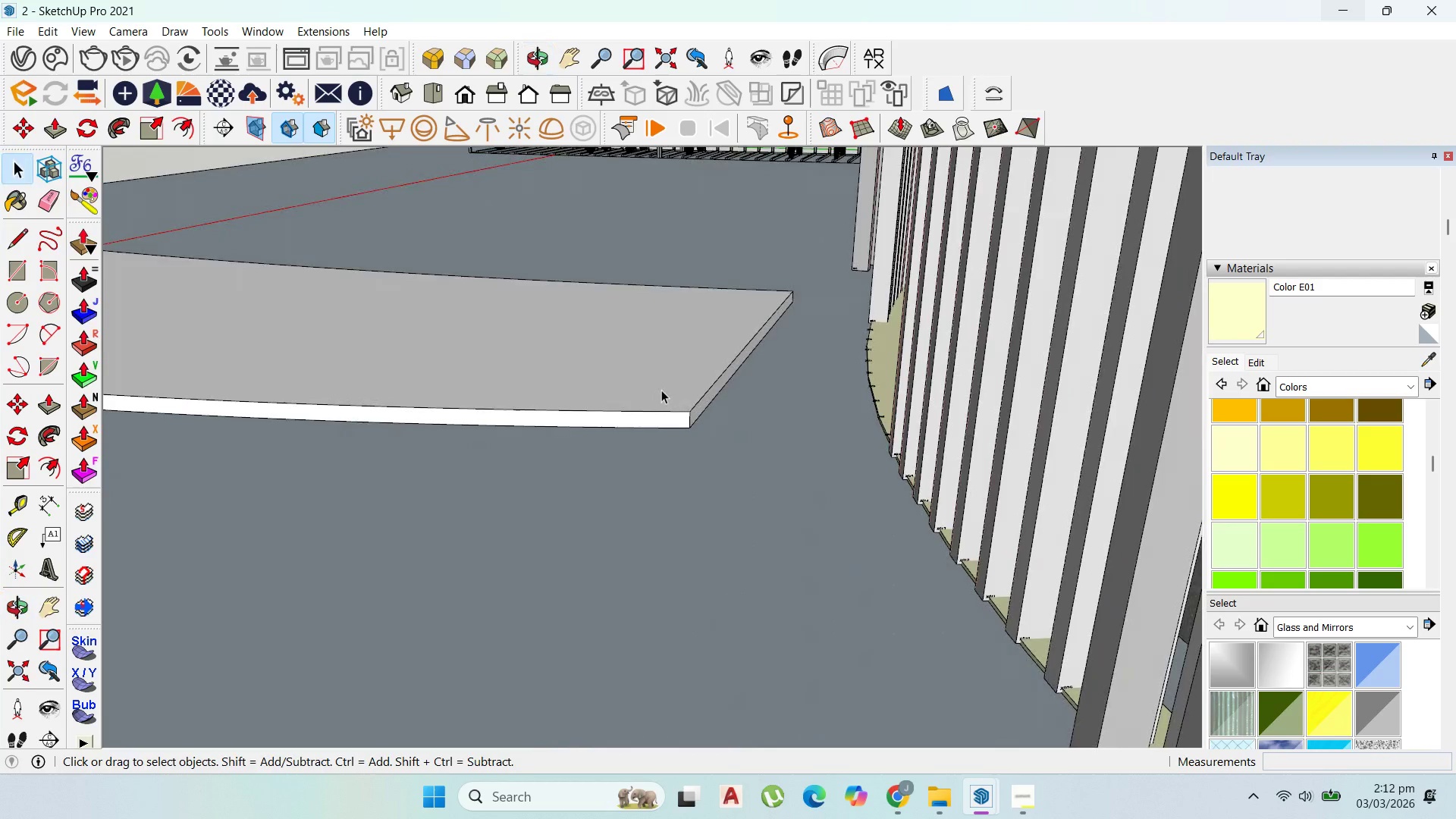 
double_click([661, 390])
 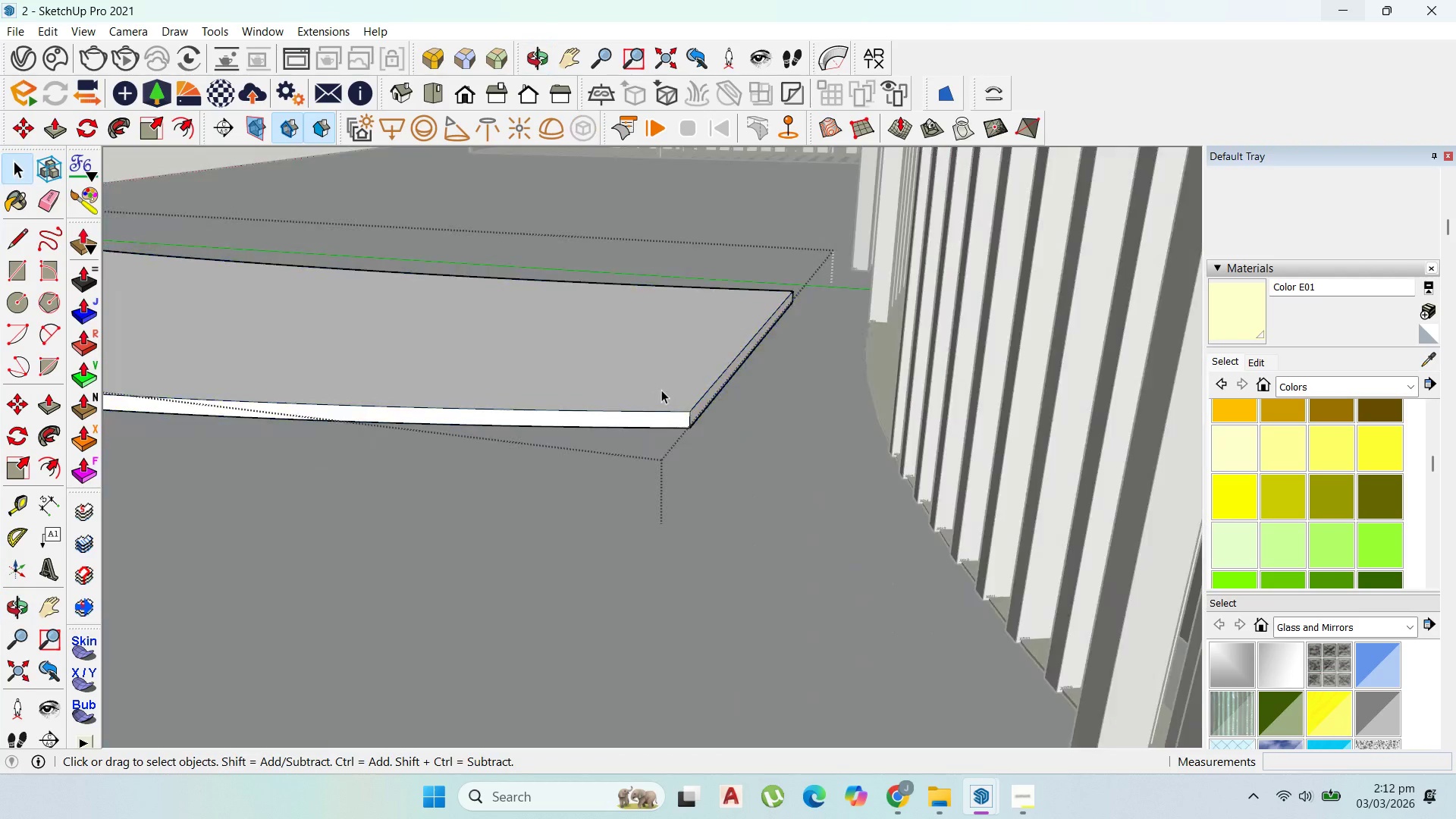 
triple_click([661, 390])
 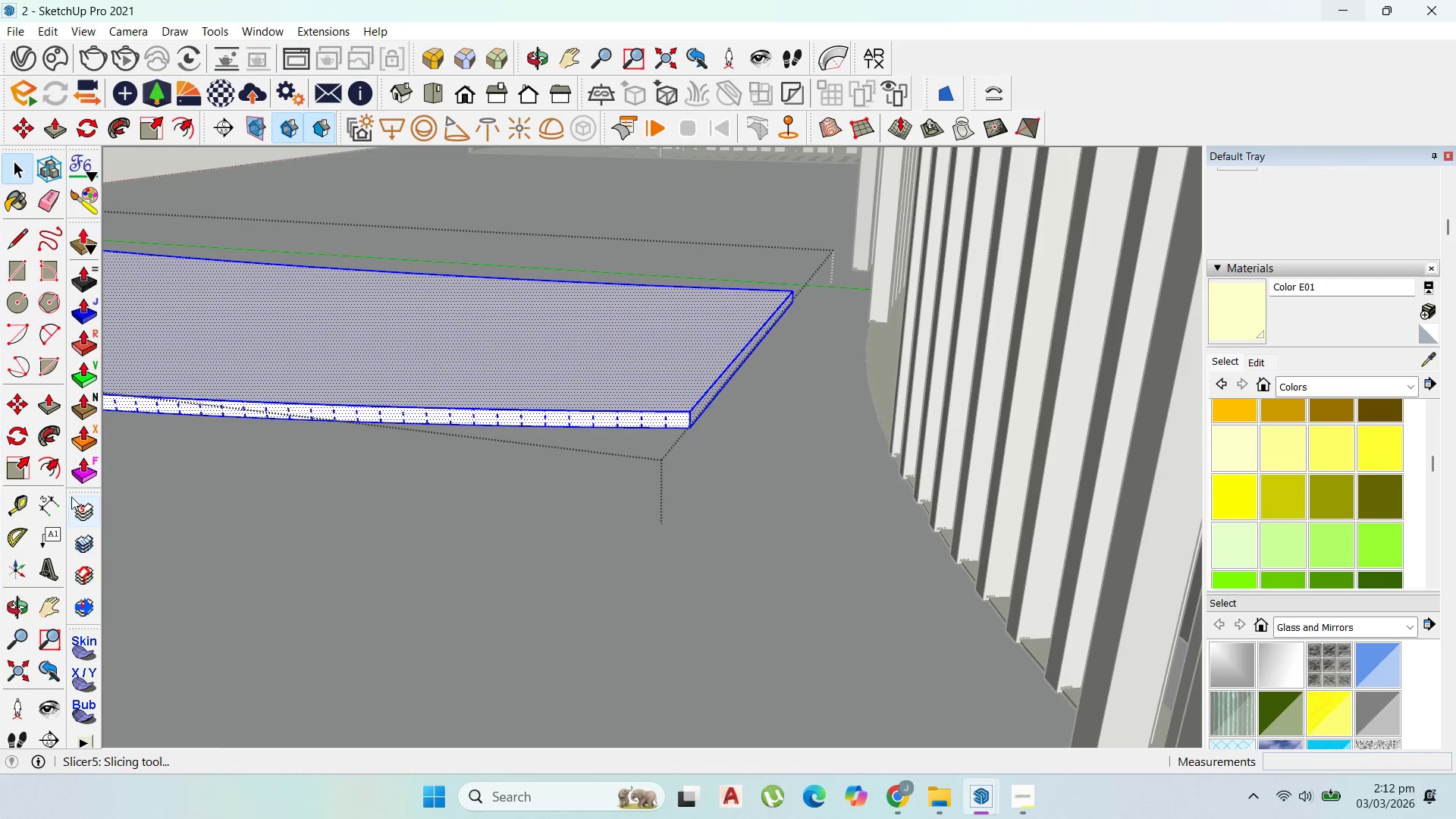 
left_click([83, 469])
 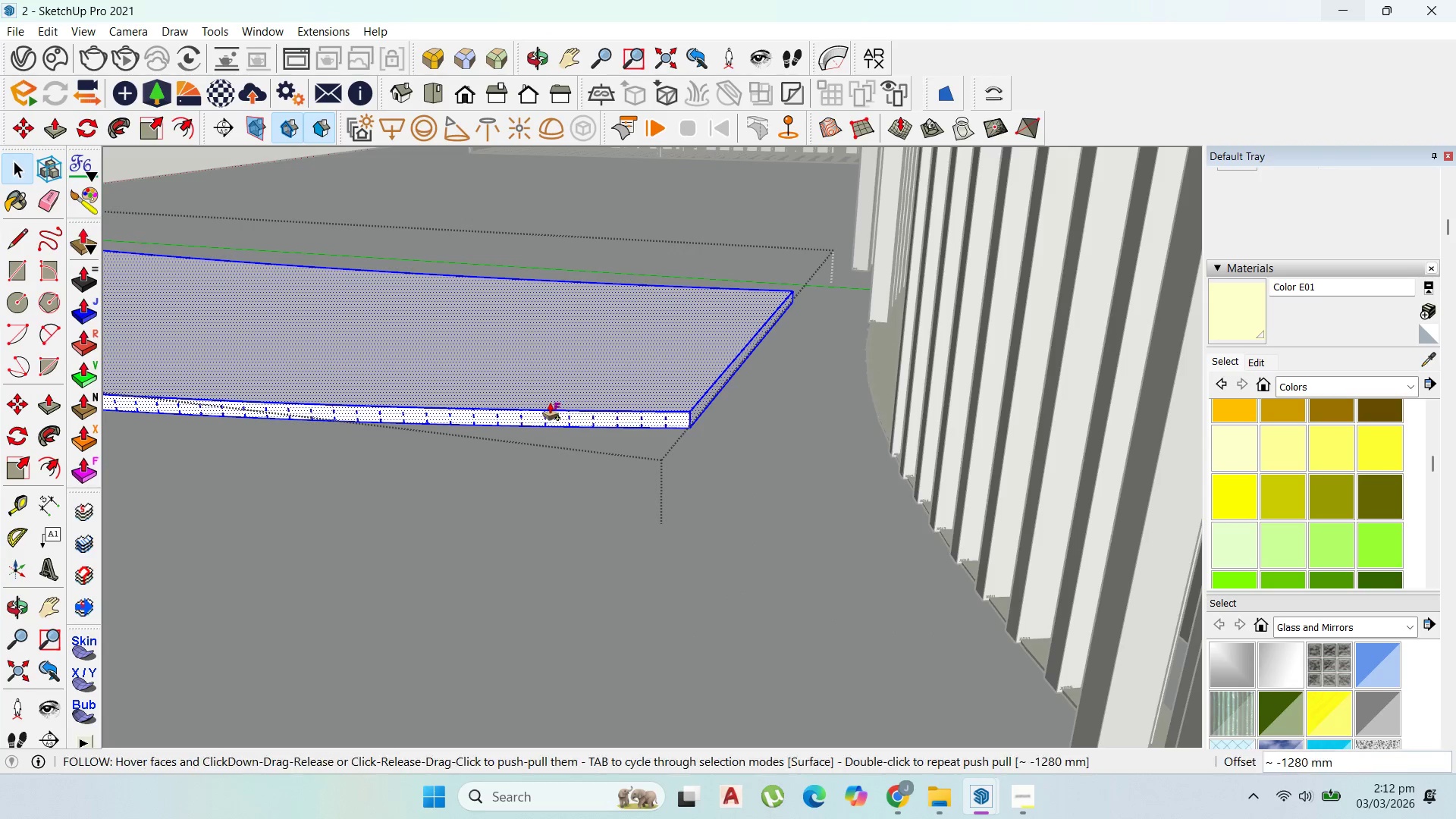 
key(Escape)
 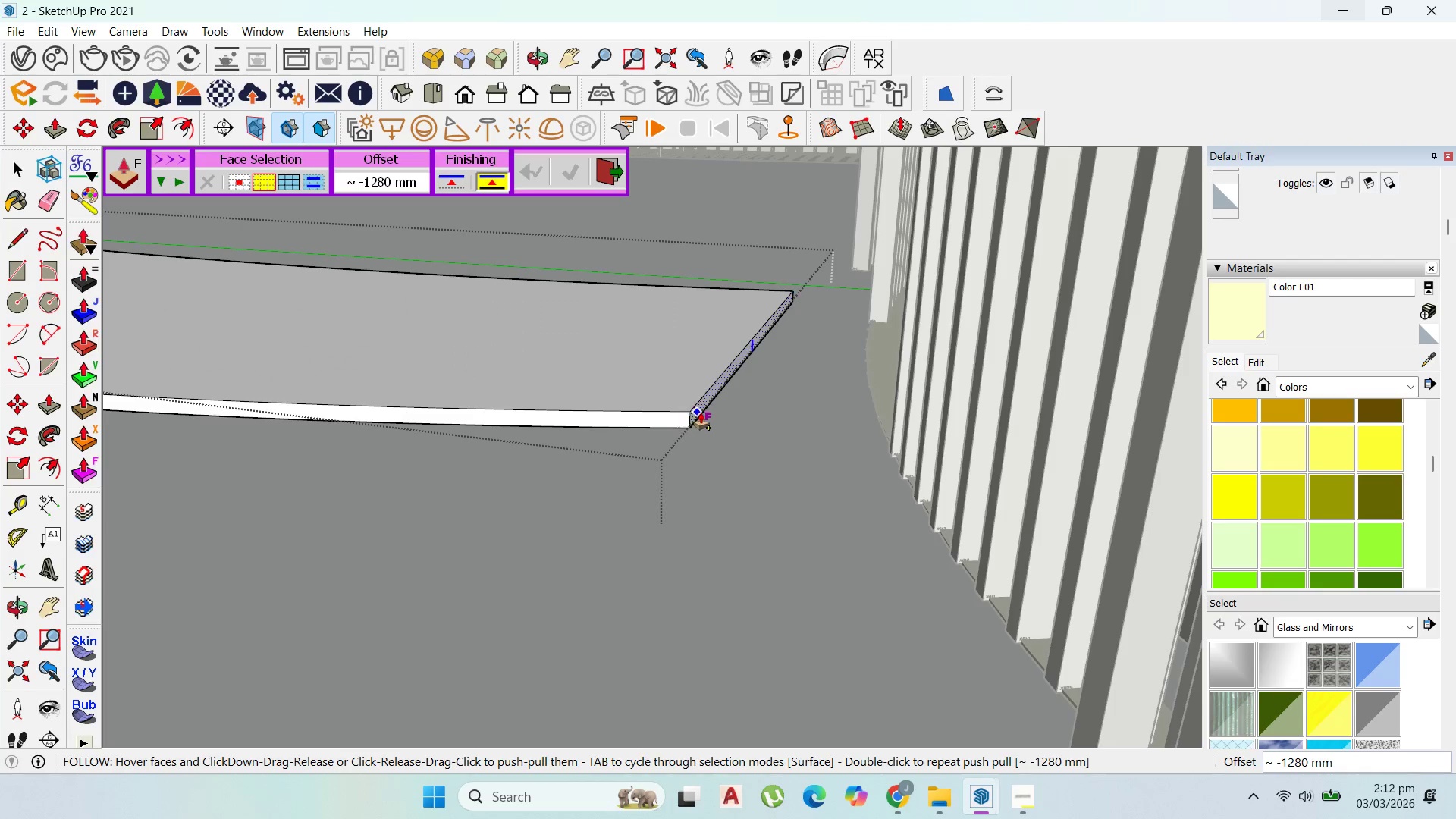 
left_click([699, 413])
 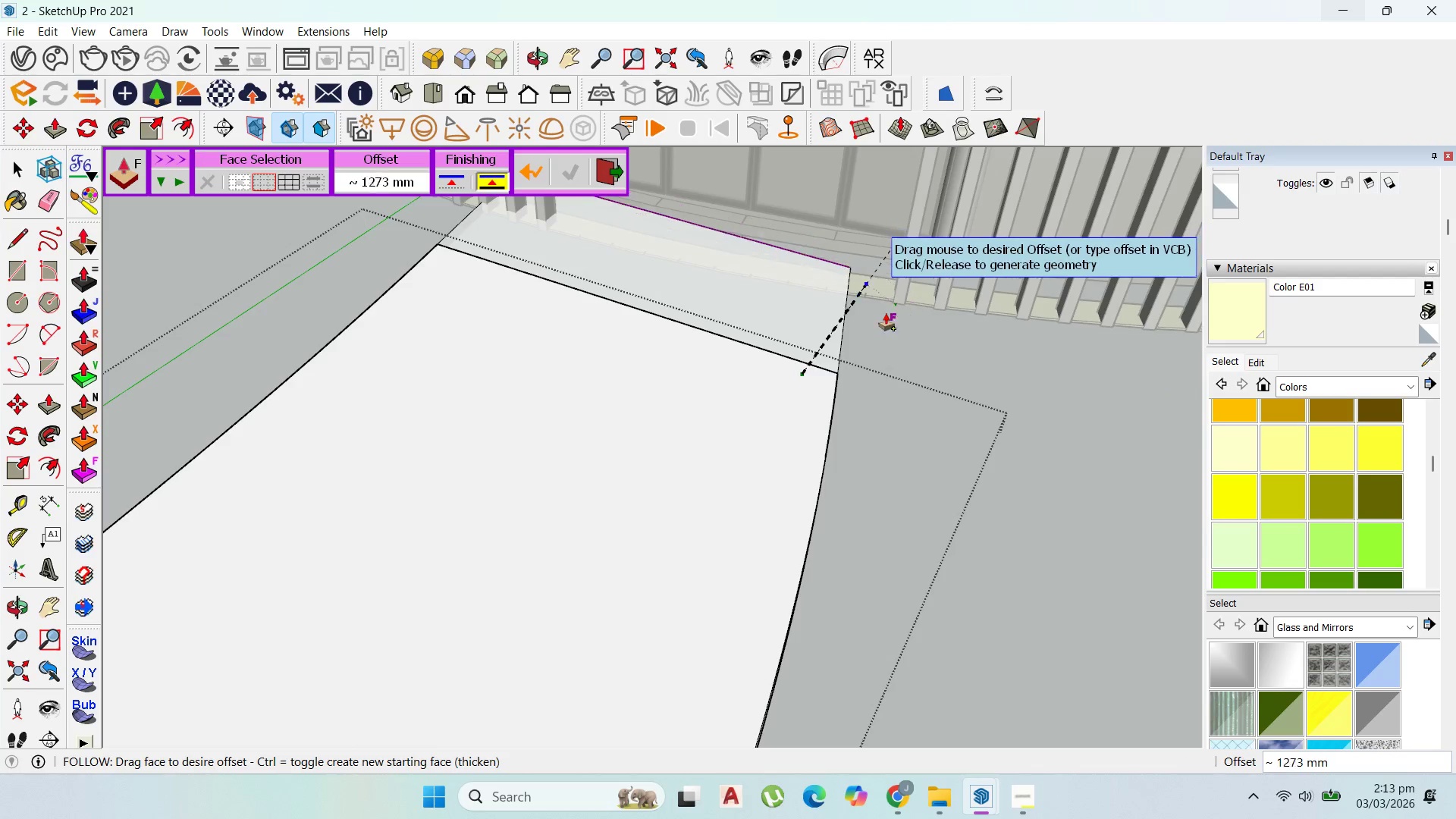 
wait(6.06)
 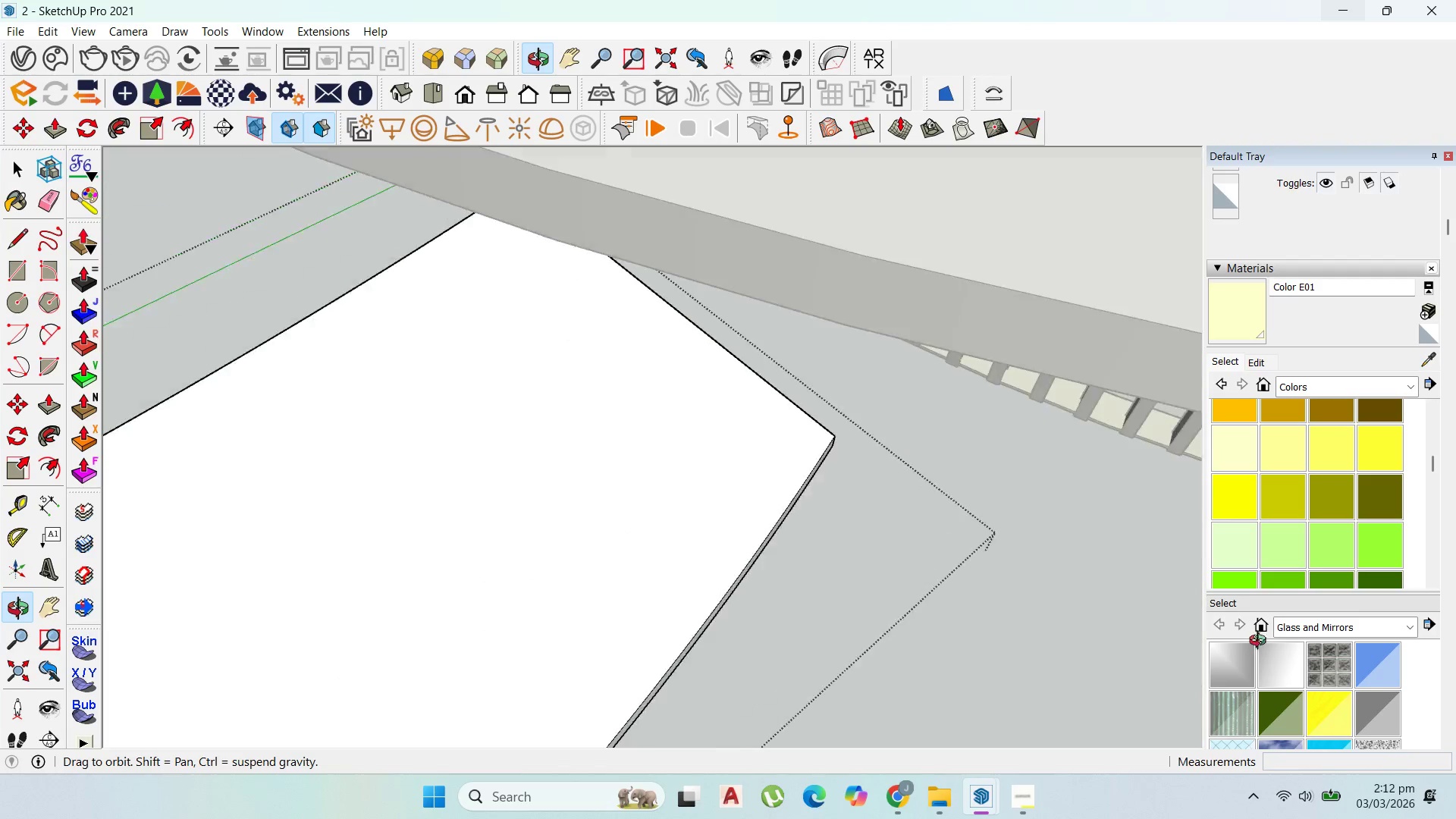 
left_click([843, 344])
 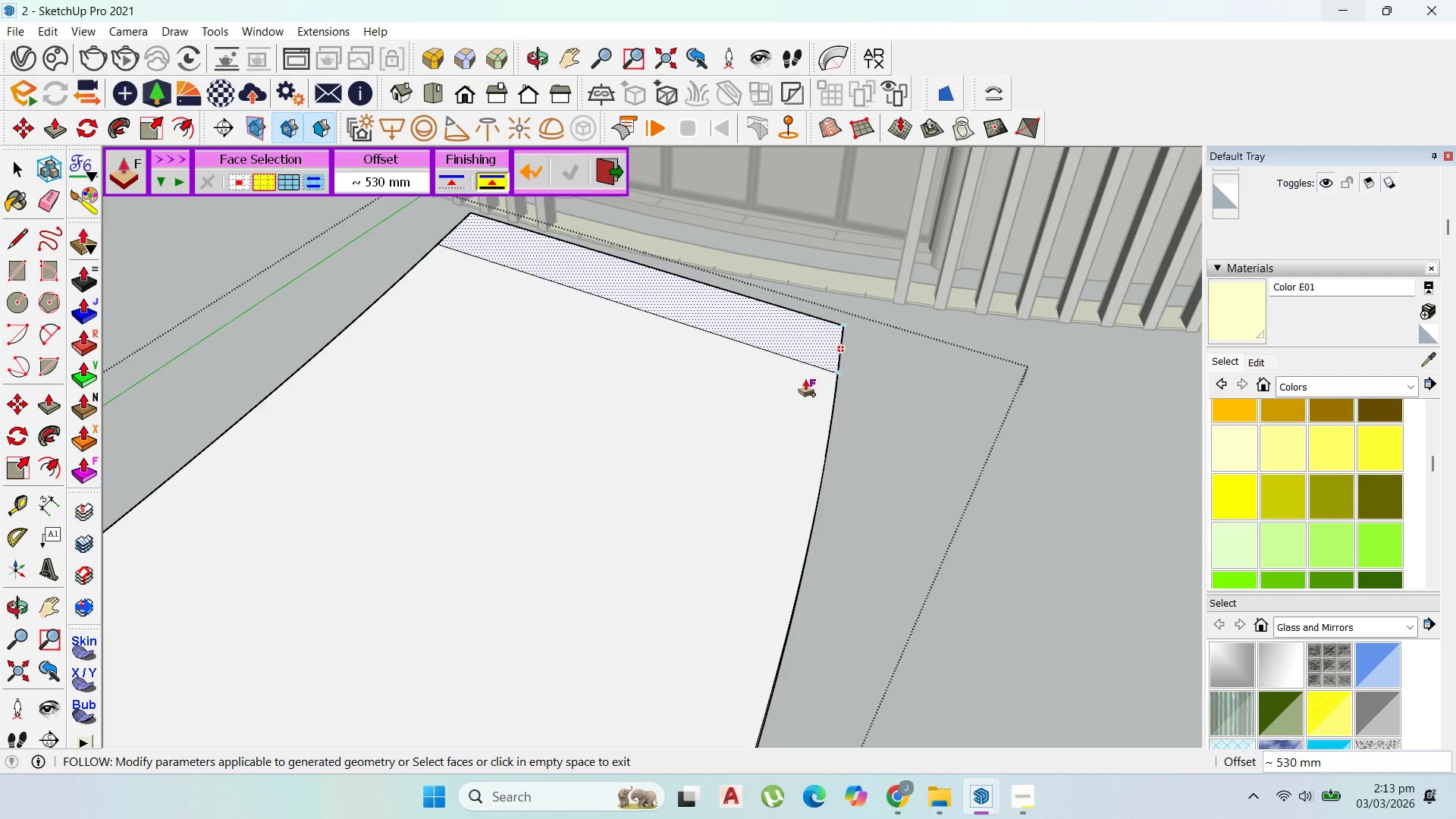 
scroll: coordinate [778, 398], scroll_direction: down, amount: 3.0
 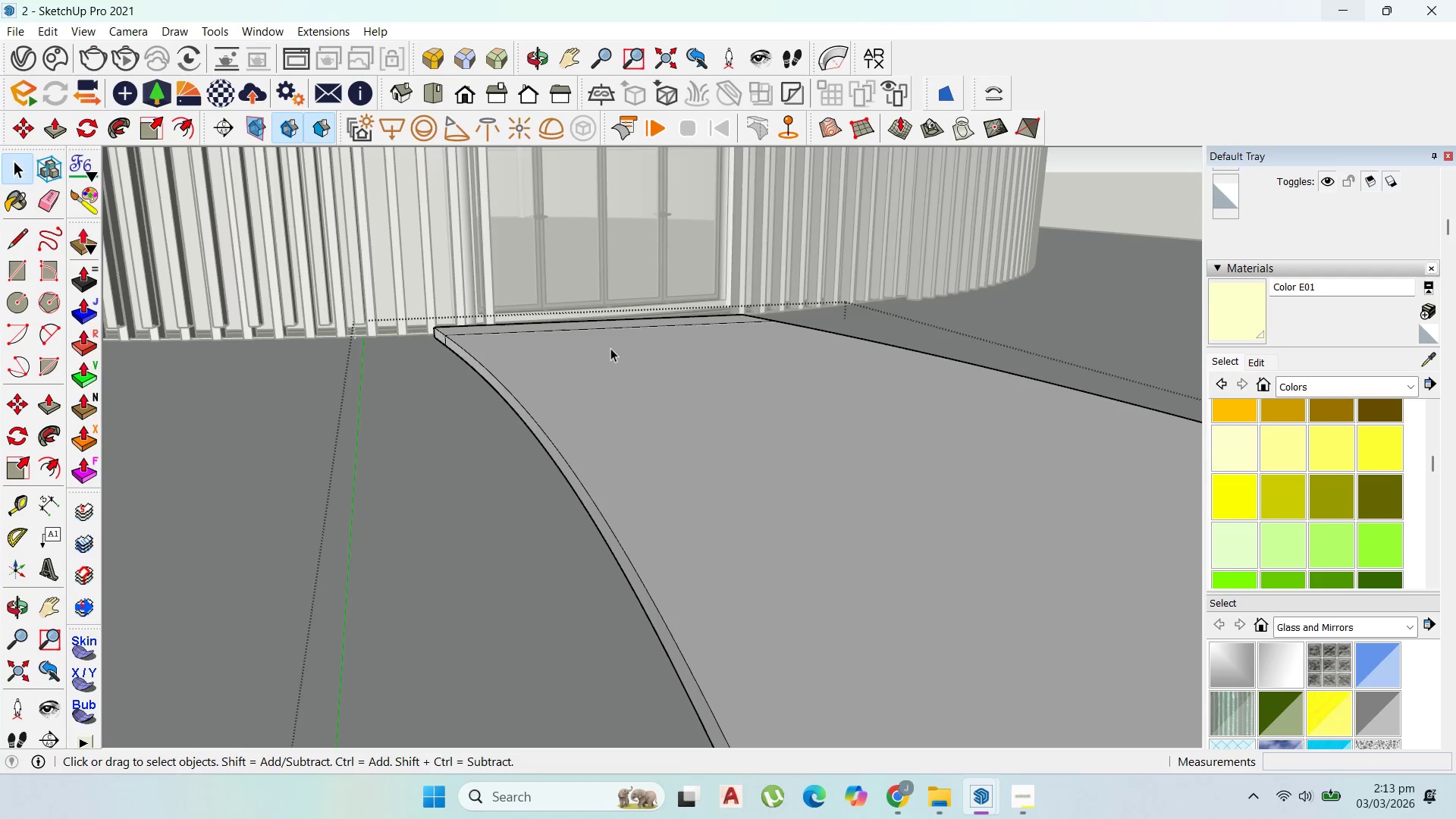 
left_click([590, 331])
 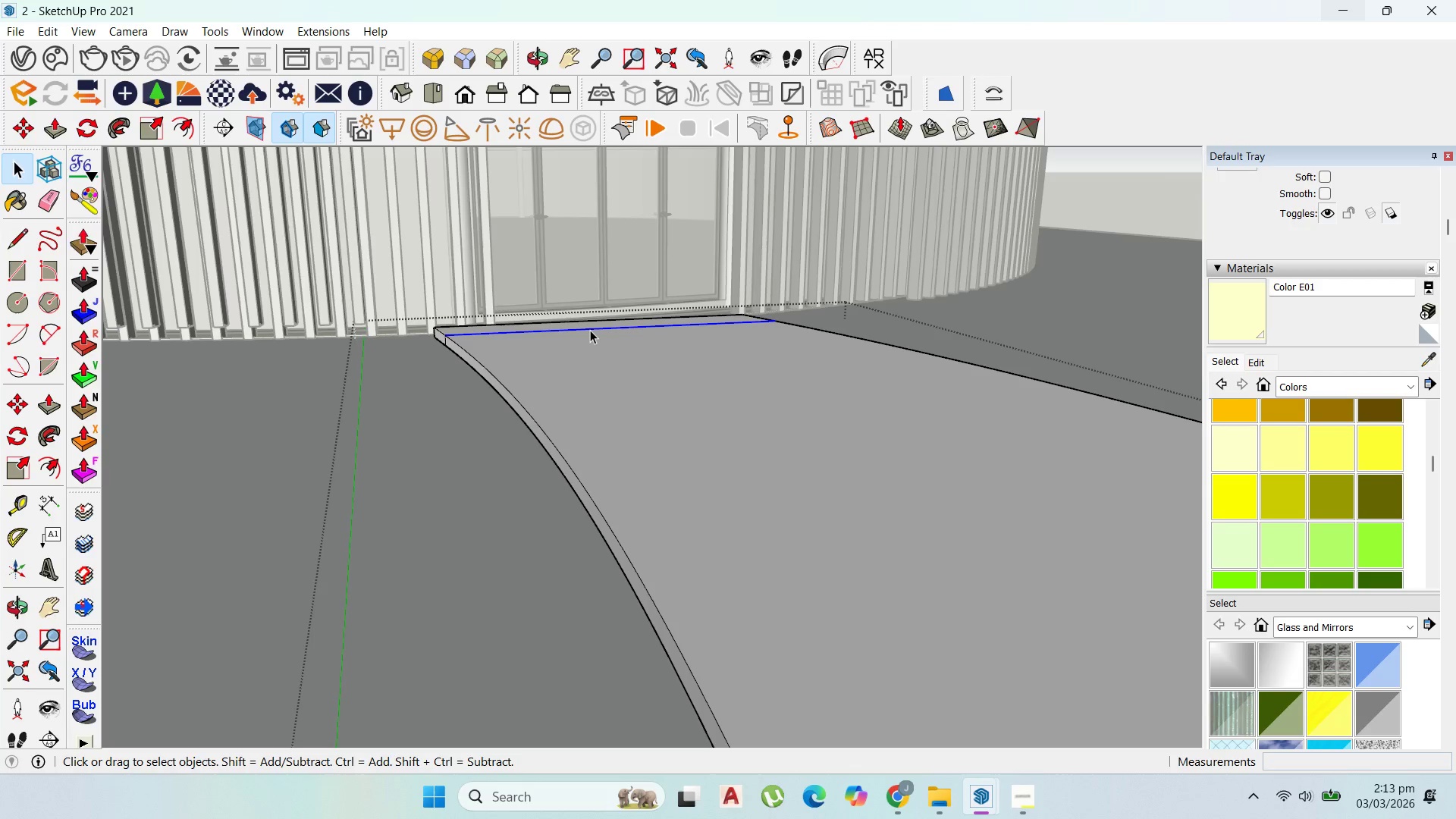 
key(Delete)
 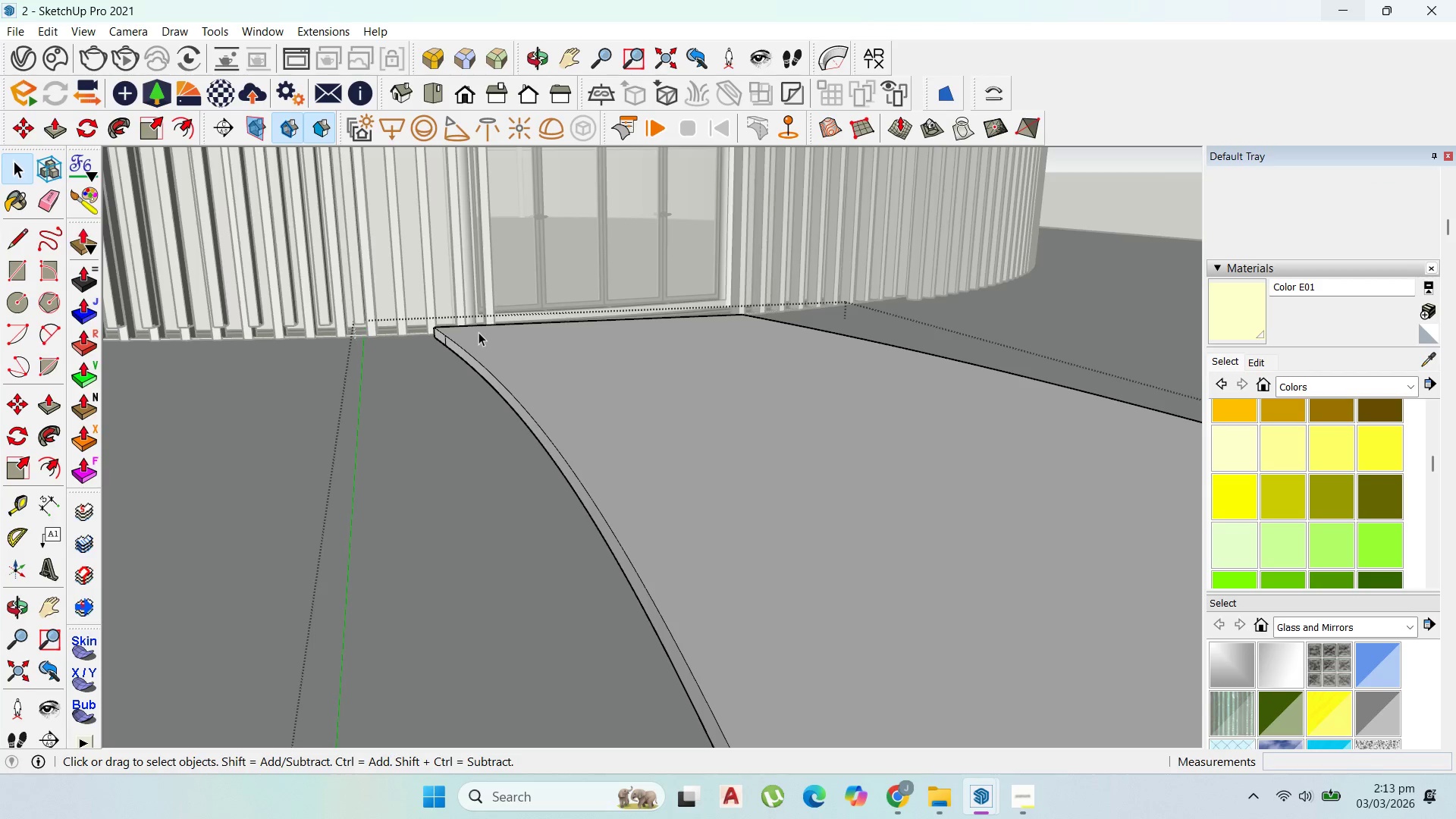 
scroll: coordinate [510, 421], scroll_direction: down, amount: 14.0
 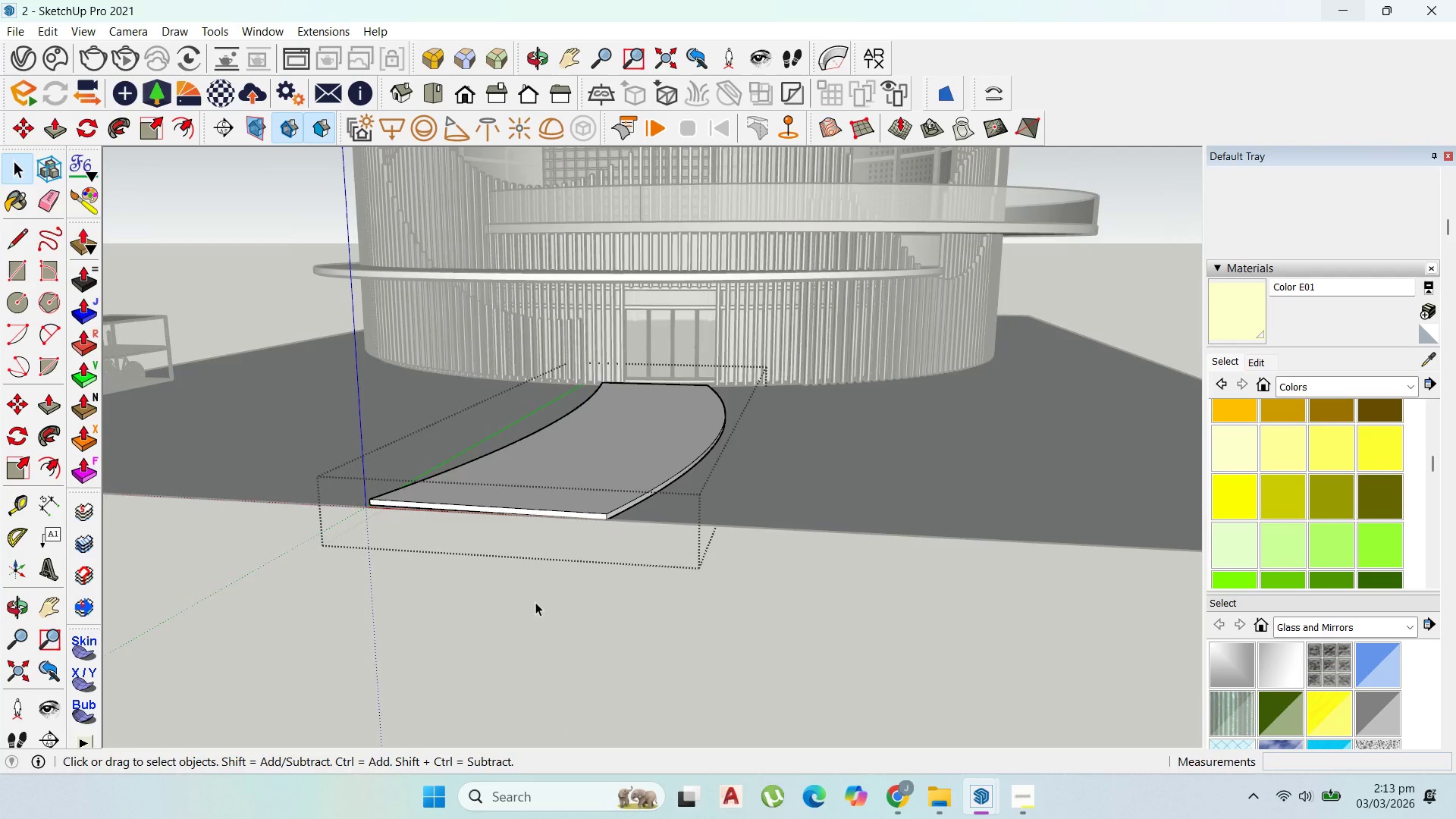 
double_click([537, 602])
 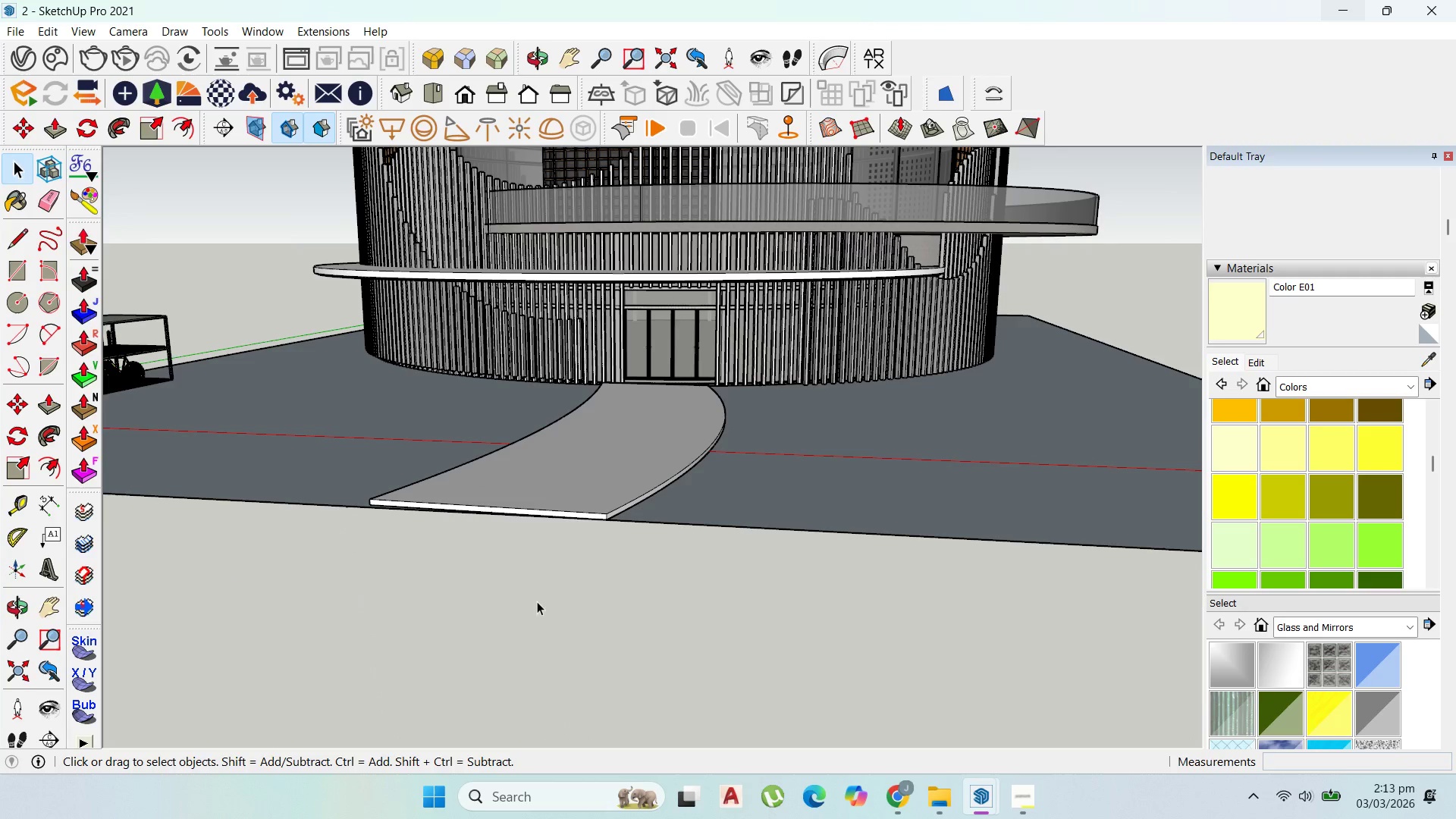 
key(Escape)
 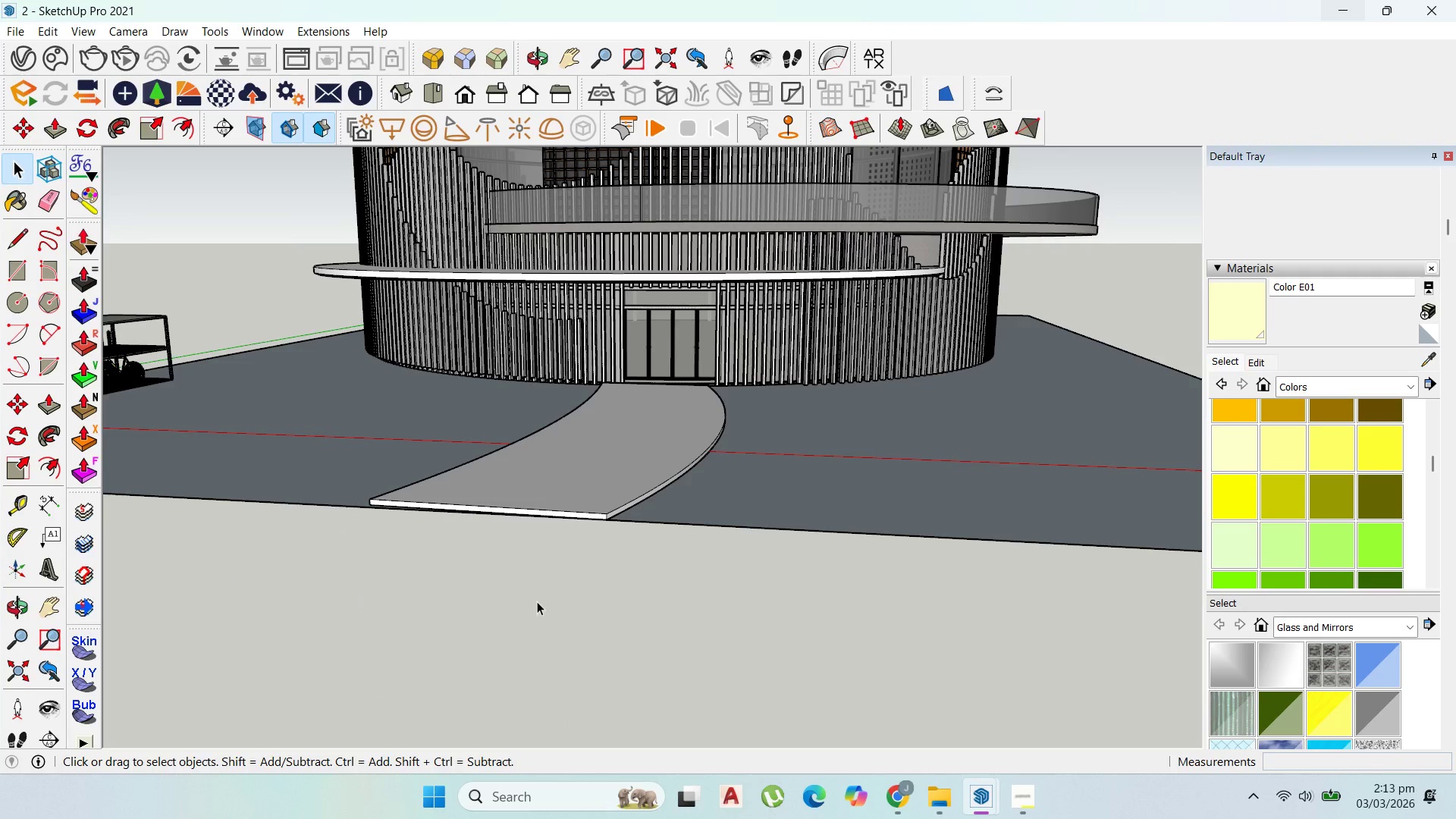 
triple_click([537, 601])
 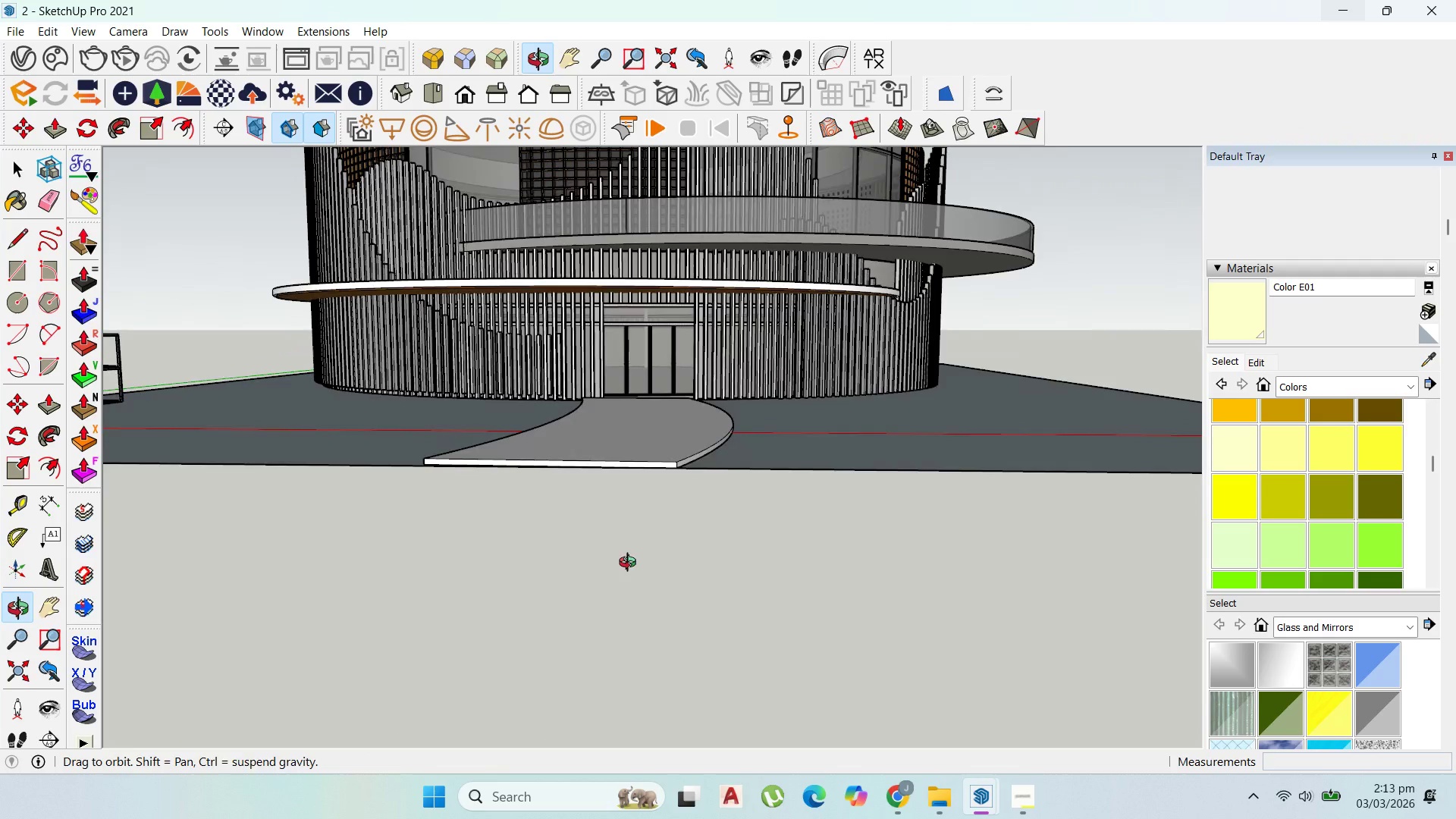 
scroll: coordinate [512, 481], scroll_direction: down, amount: 11.0
 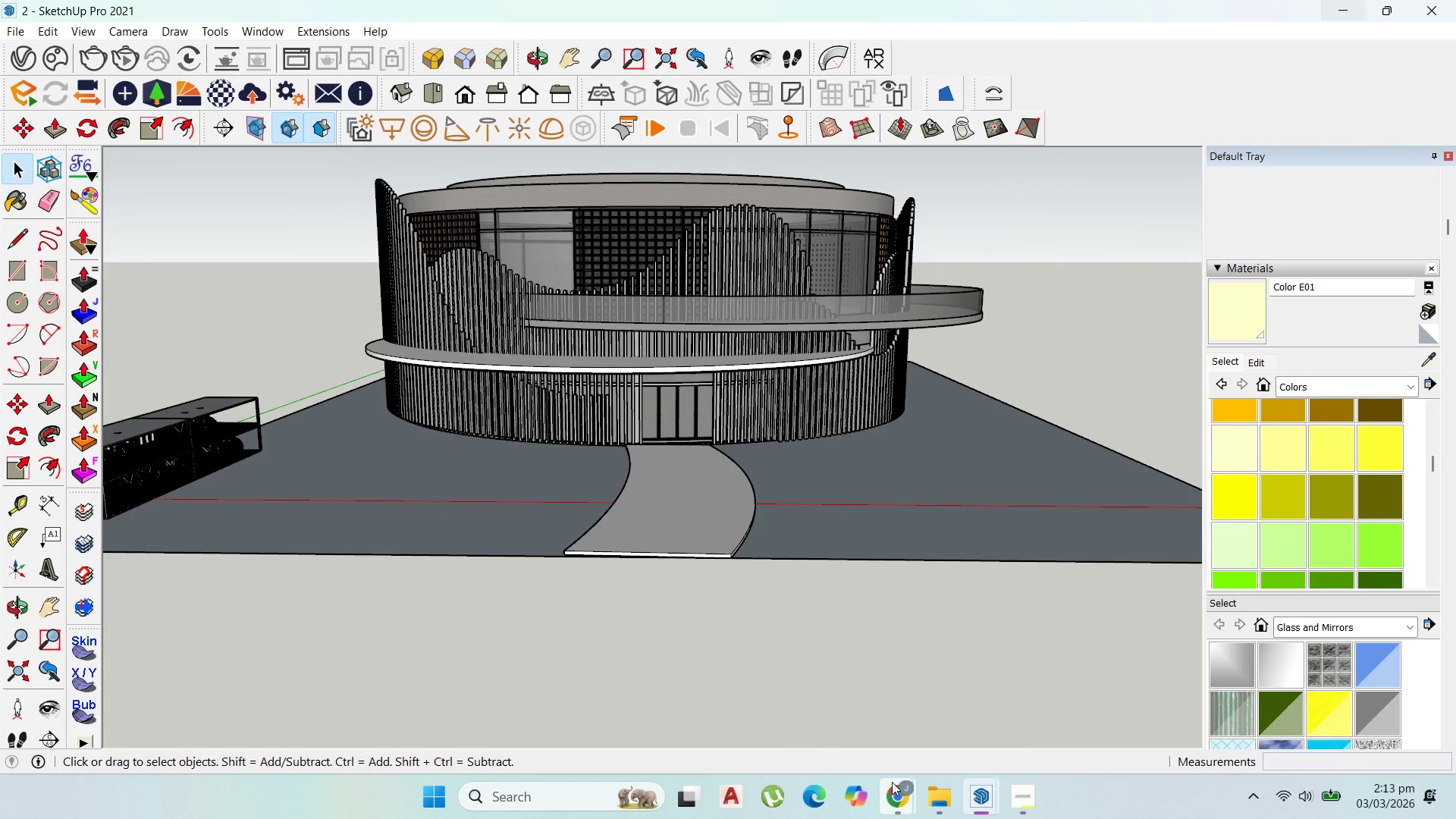 
left_click([899, 789])
 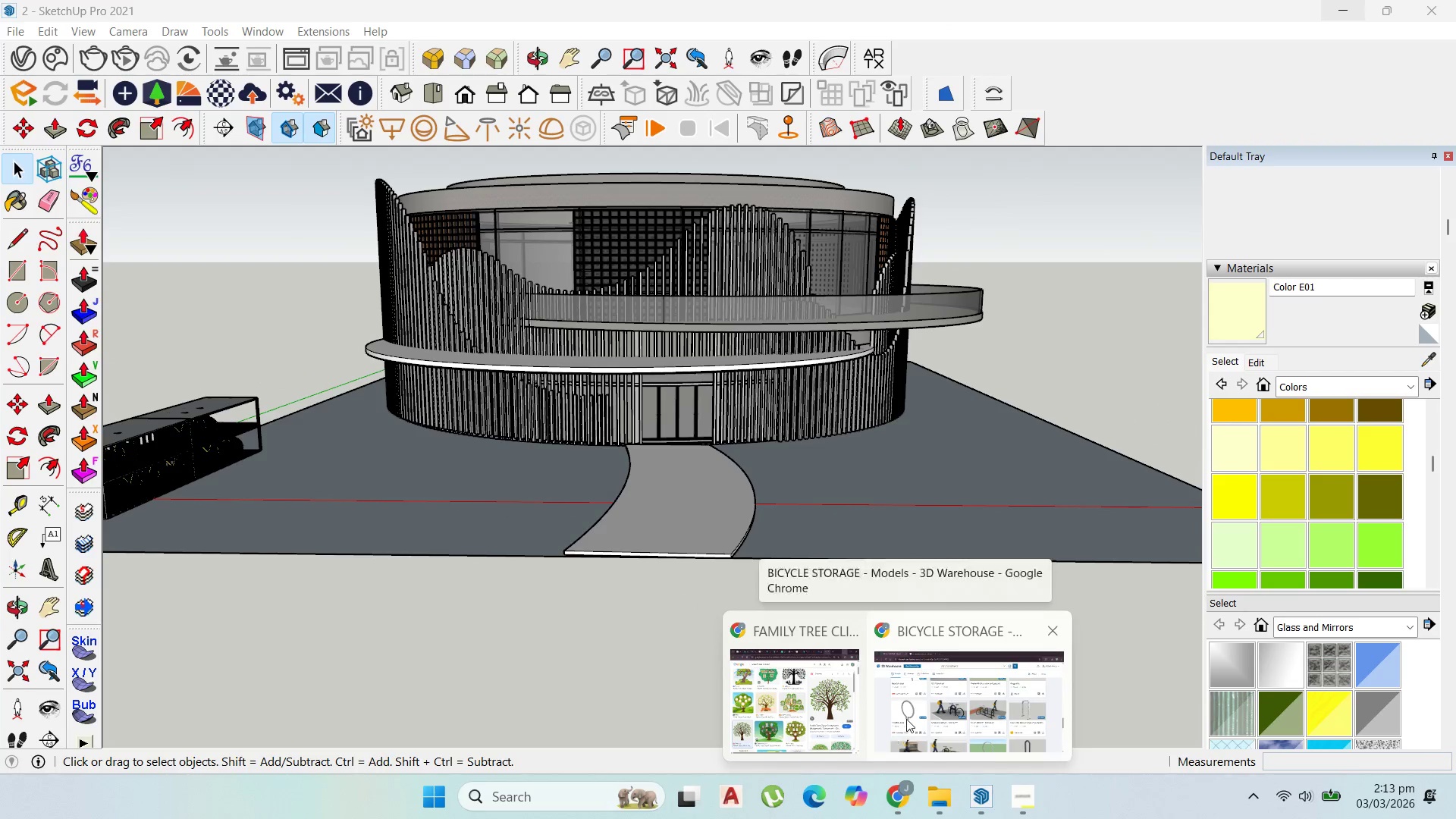 
left_click([907, 718])
 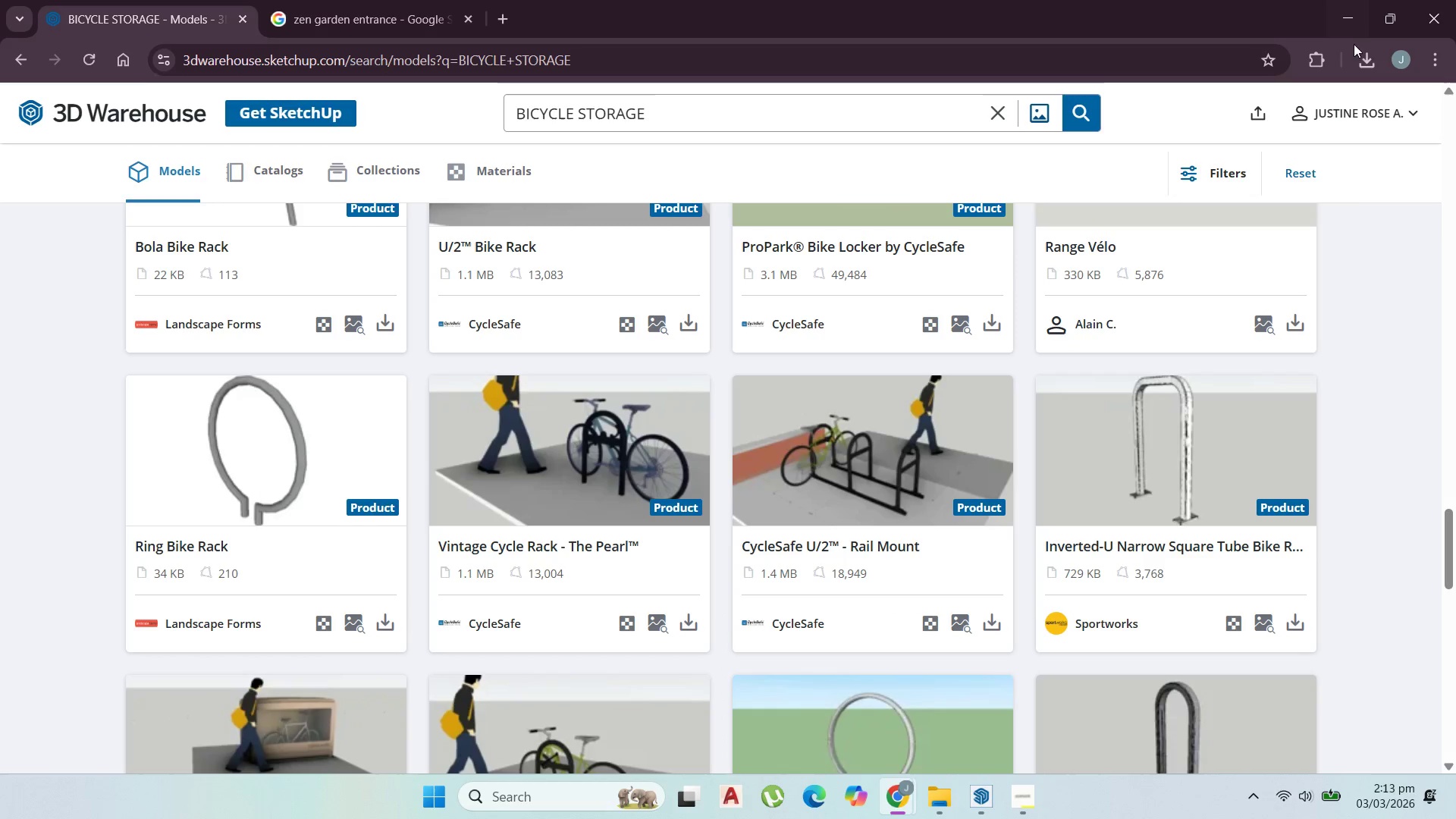 
key(Escape)
 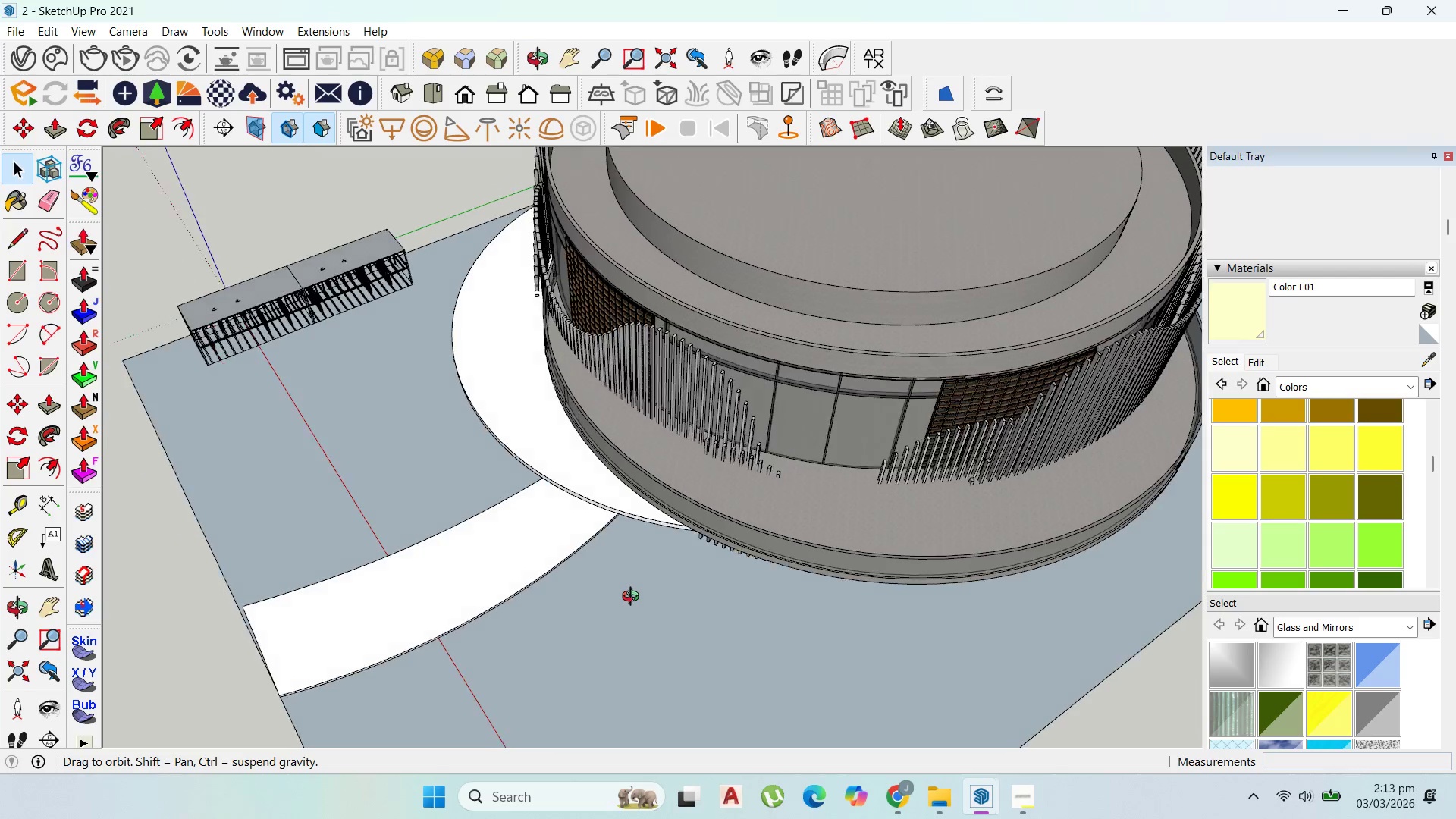 
scroll: coordinate [654, 457], scroll_direction: down, amount: 3.0
 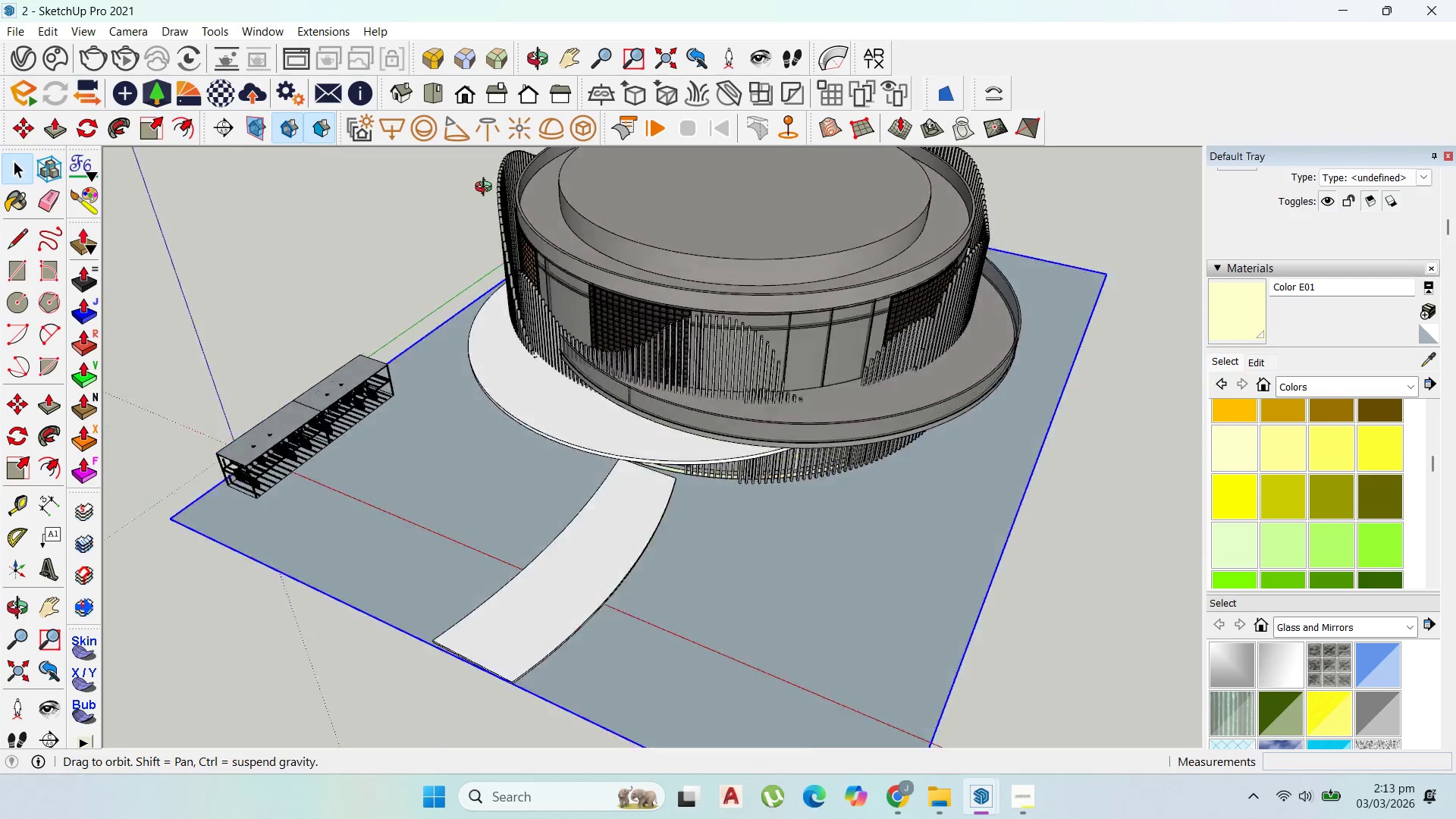 
scroll: coordinate [458, 476], scroll_direction: up, amount: 12.0
 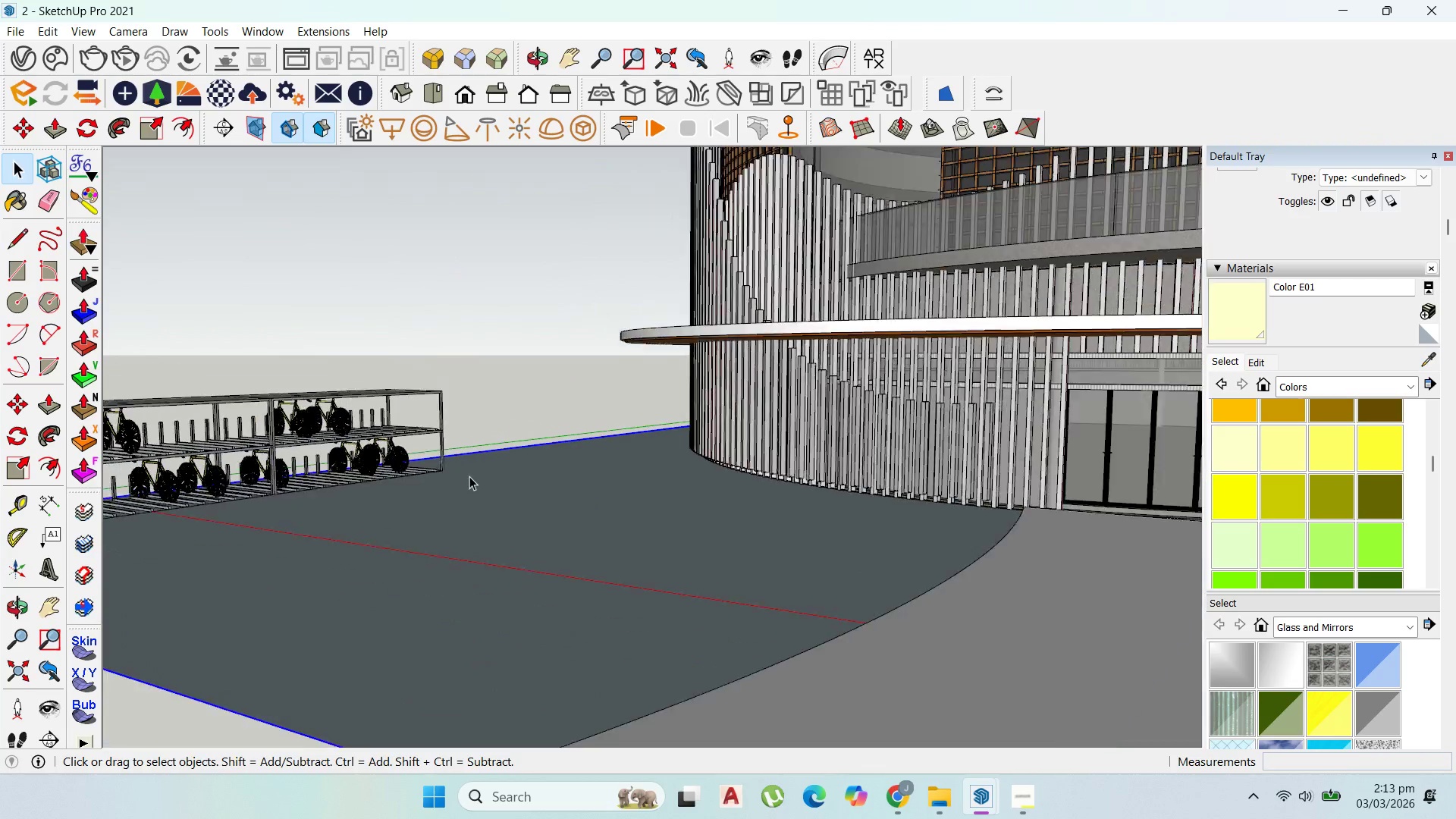 
scroll: coordinate [492, 475], scroll_direction: down, amount: 6.0
 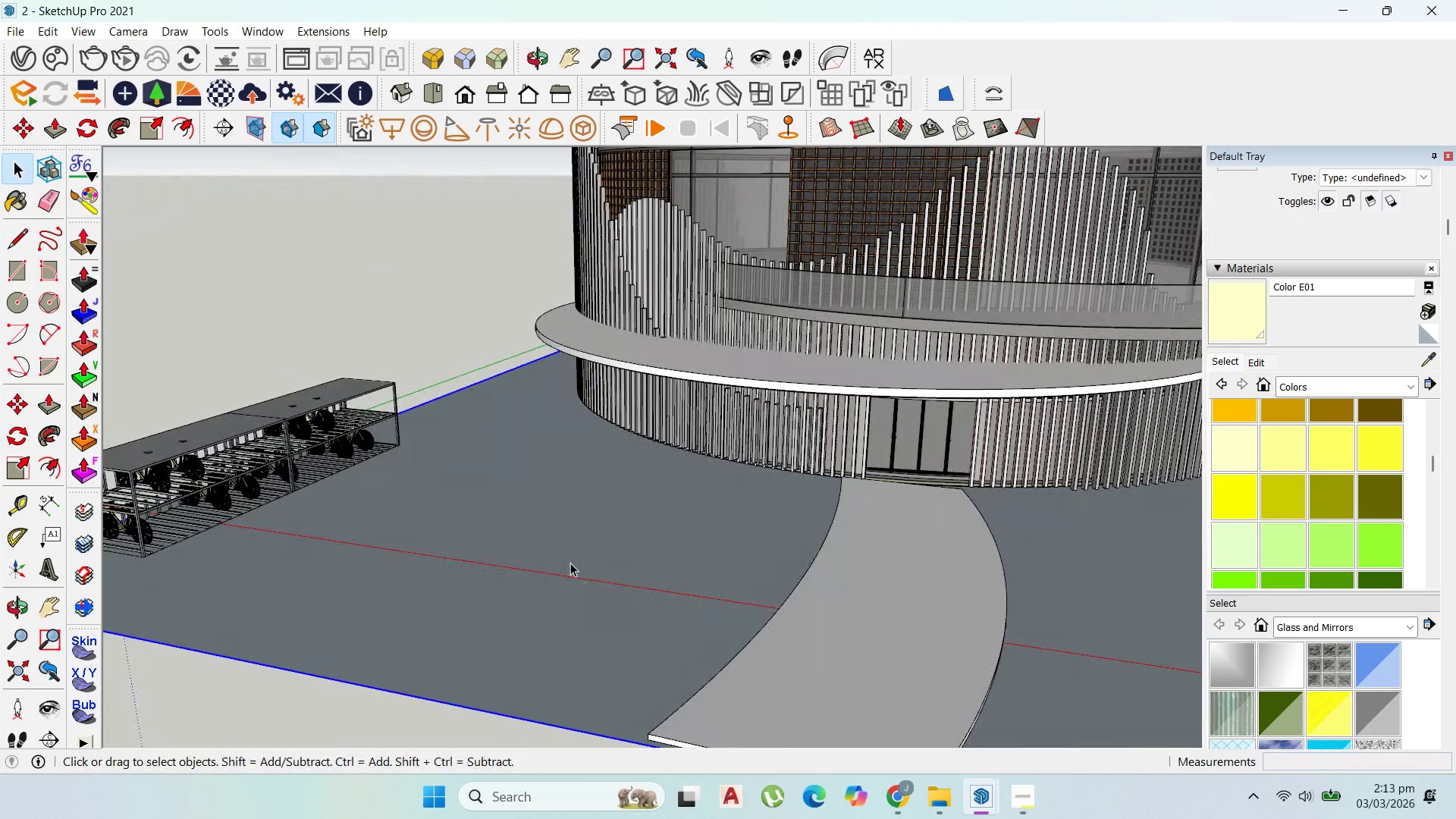 
double_click([570, 563])
 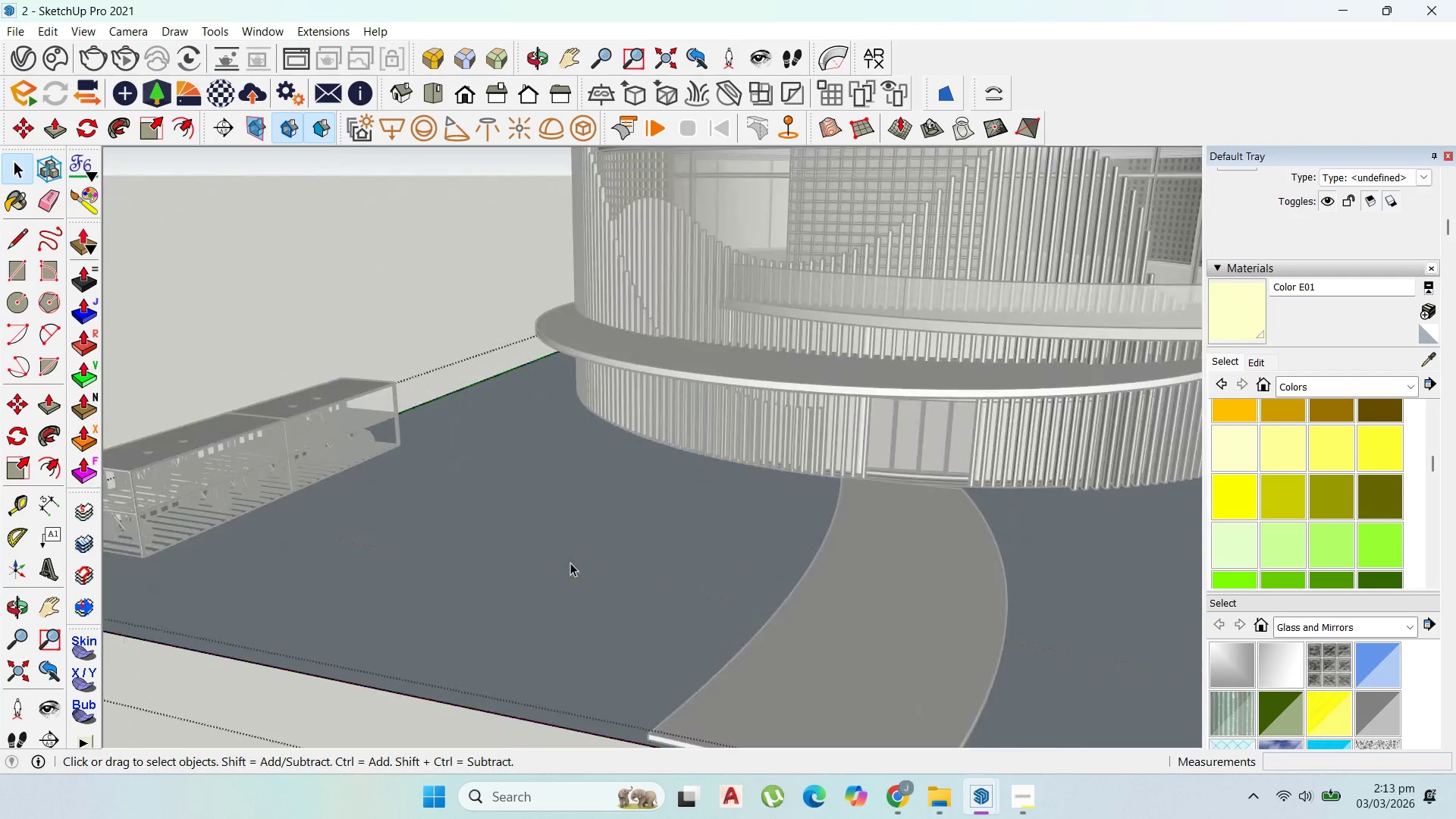 
triple_click([570, 563])
 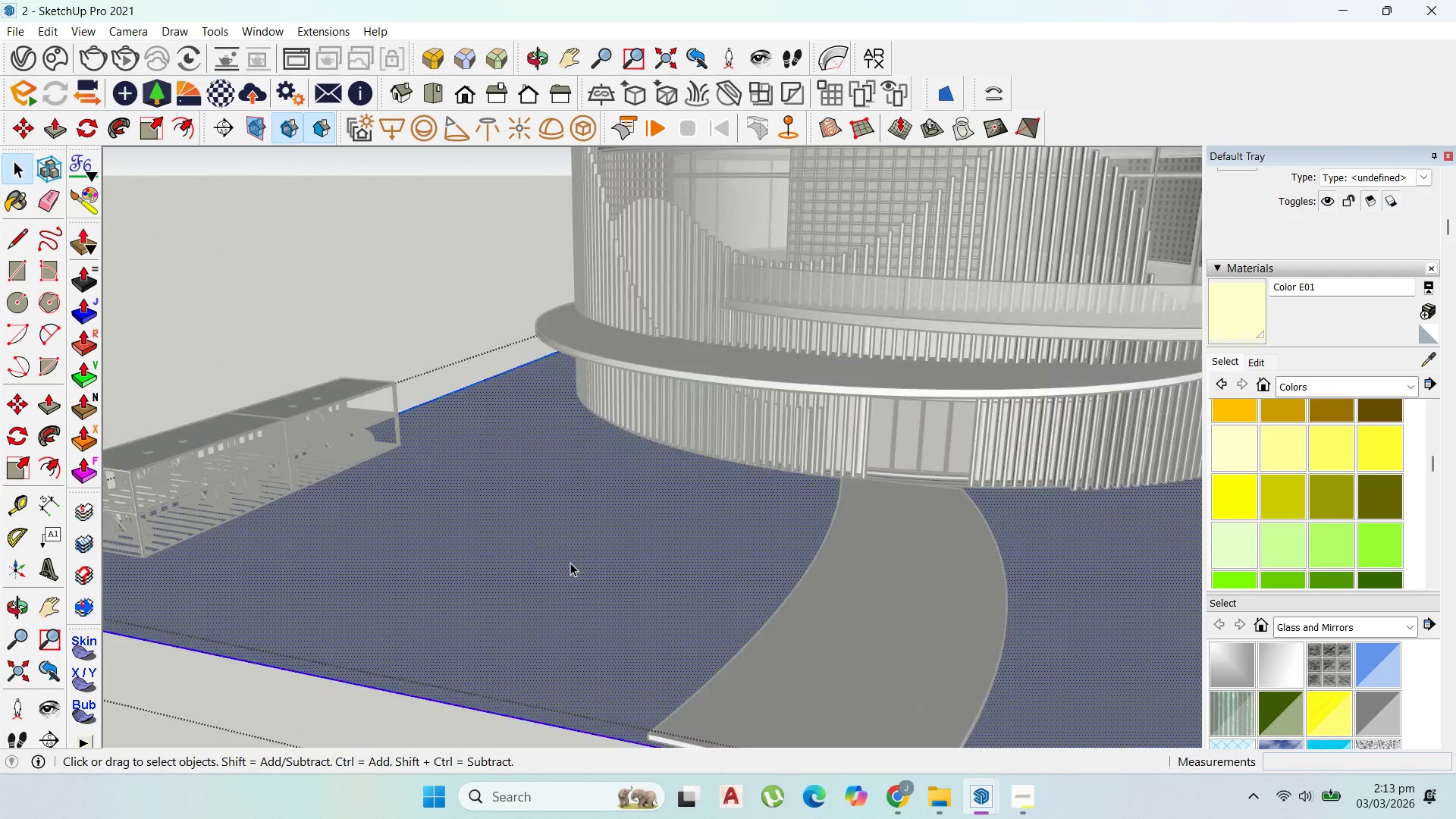 
triple_click([570, 563])
 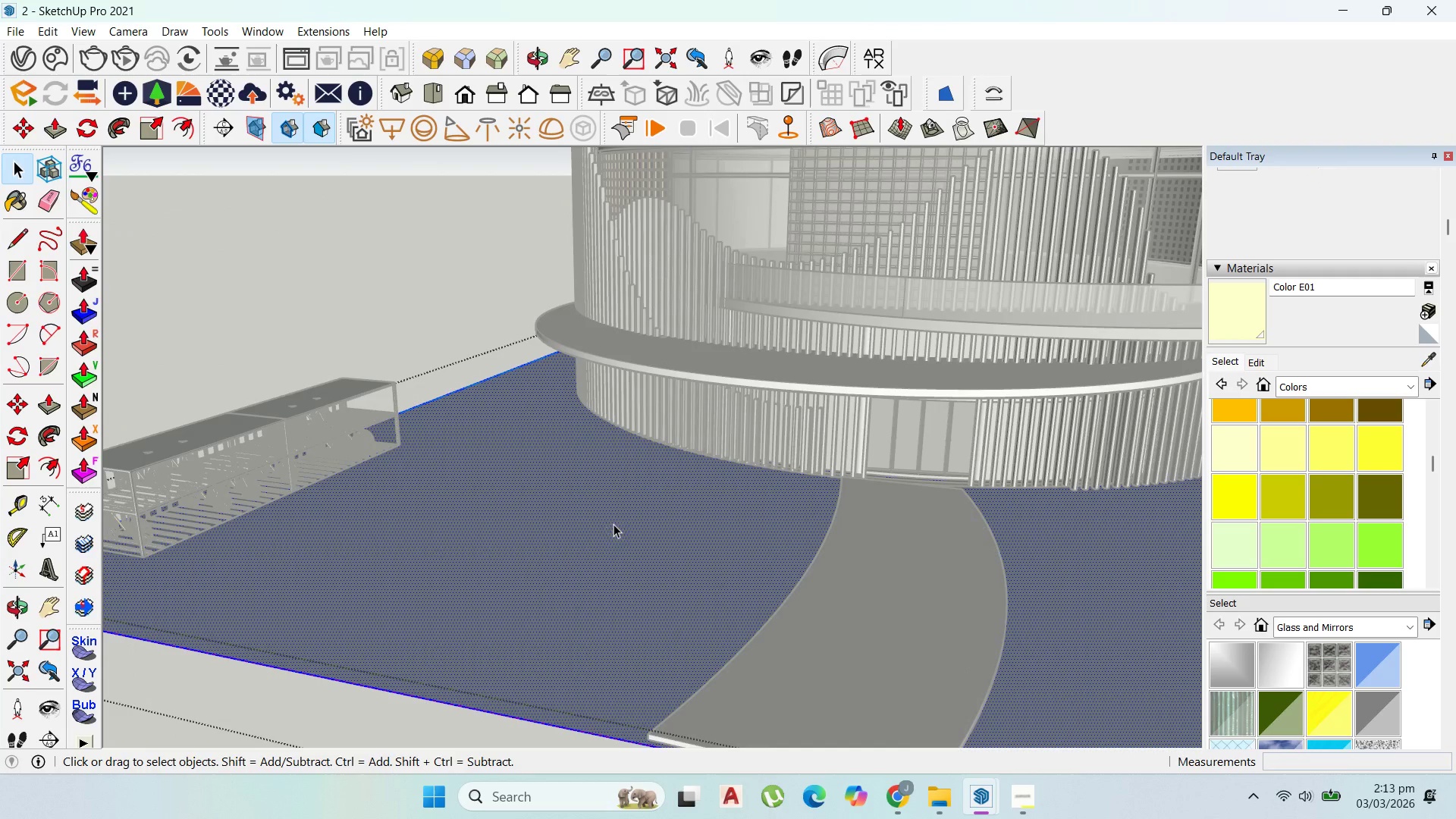 
left_click([617, 522])
 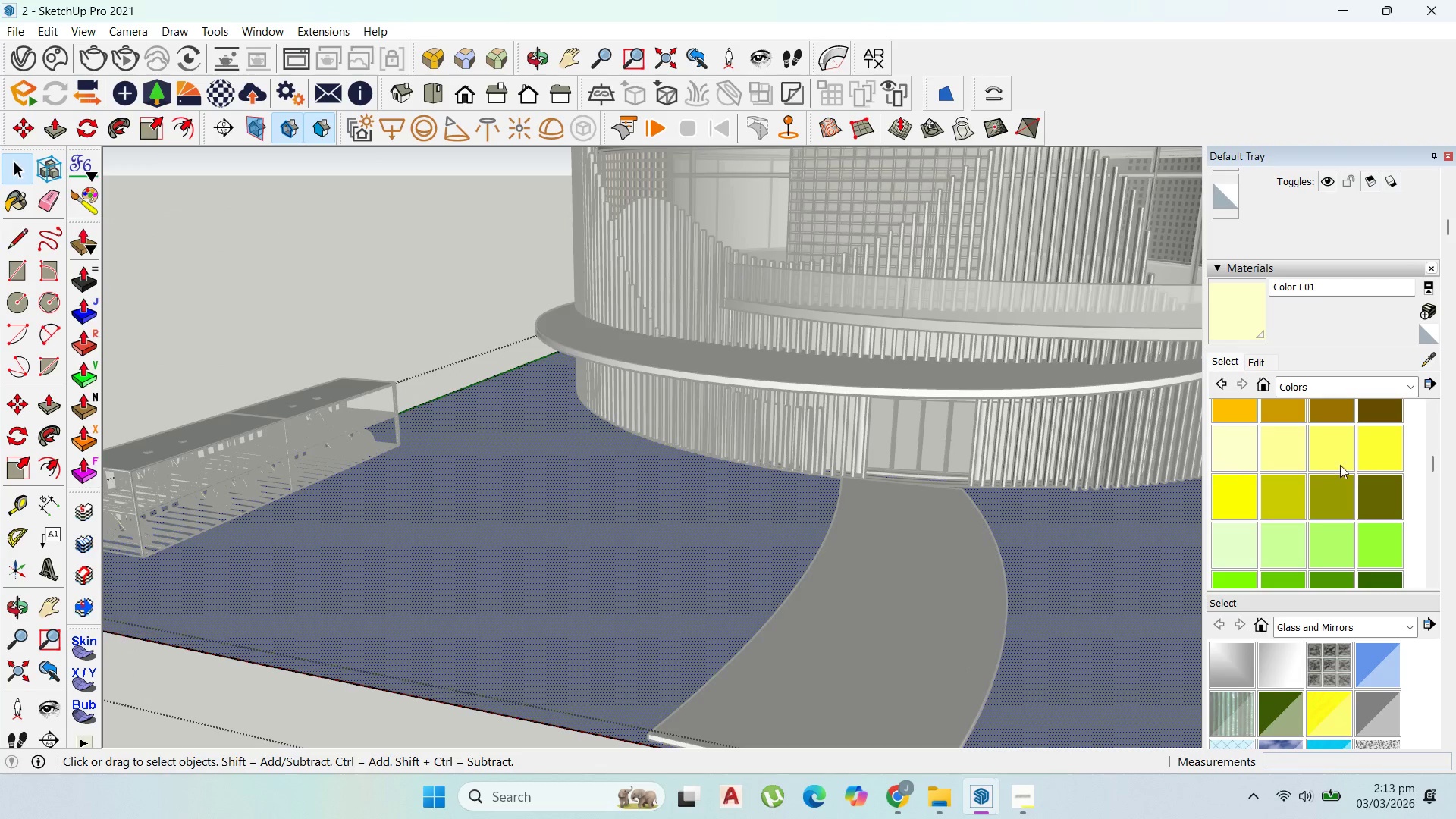 
scroll: coordinate [1345, 525], scroll_direction: down, amount: 1.0
 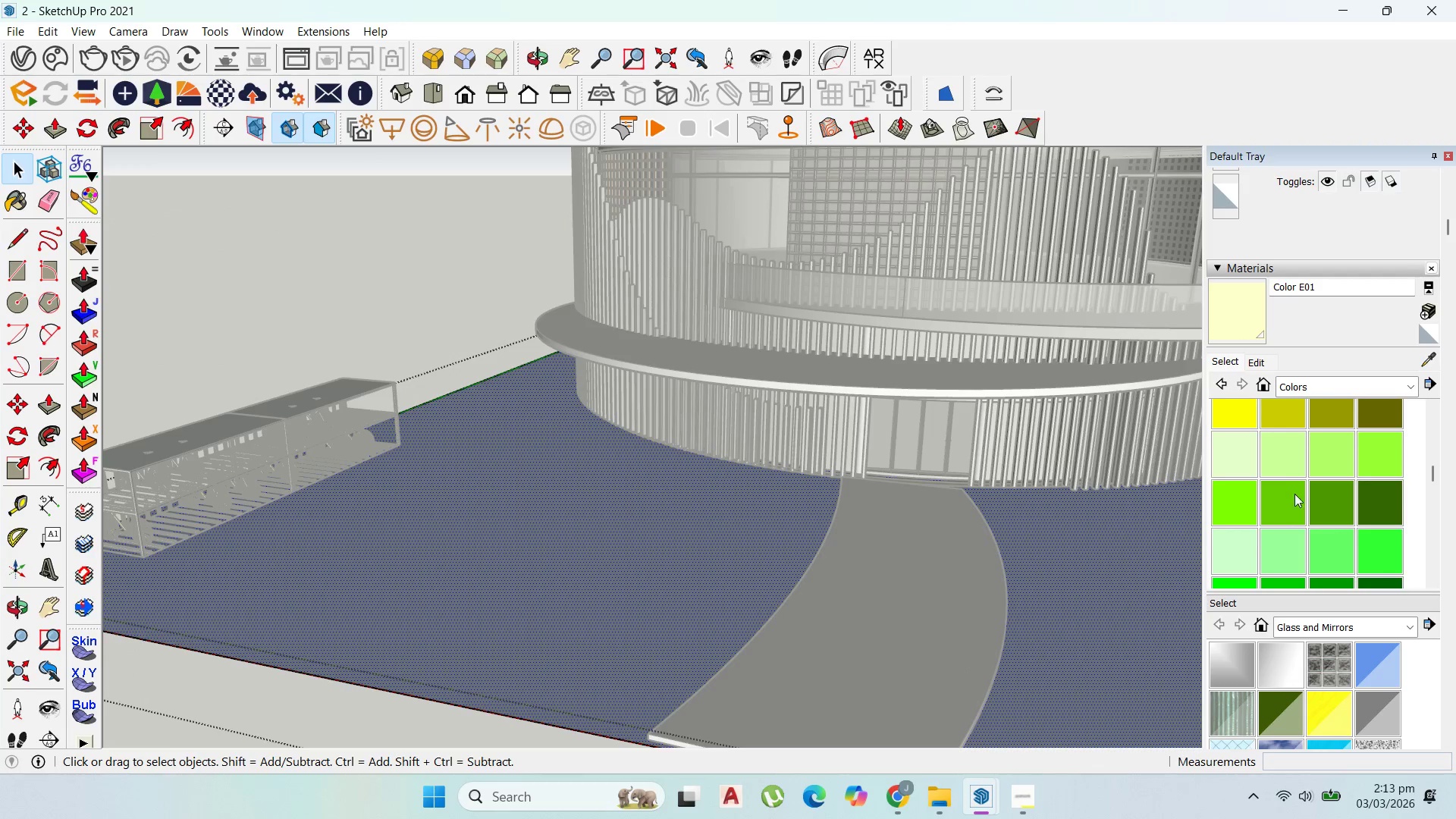 
left_click([1291, 494])
 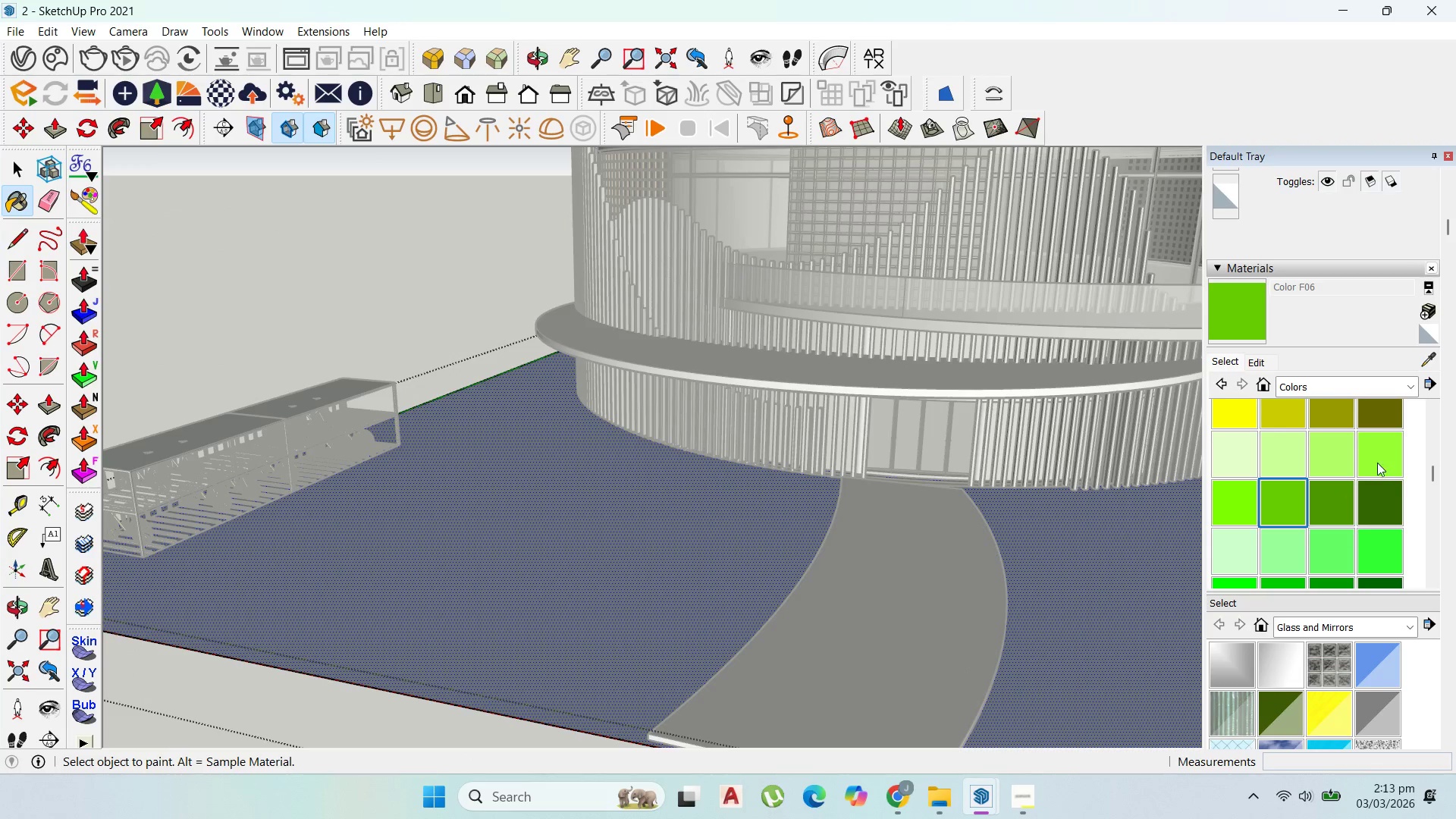 
left_click([1409, 391])
 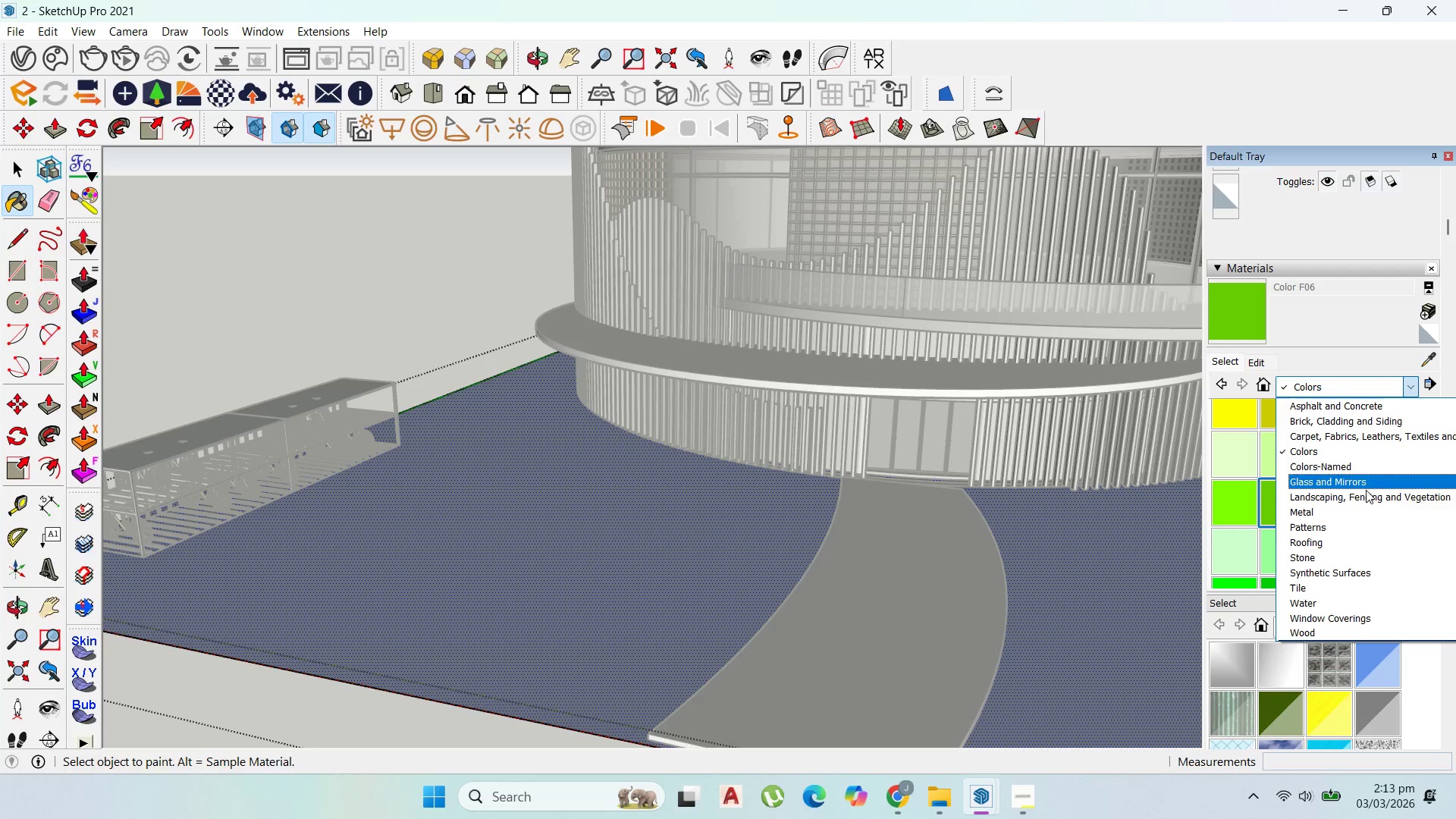 
left_click([1366, 490])
 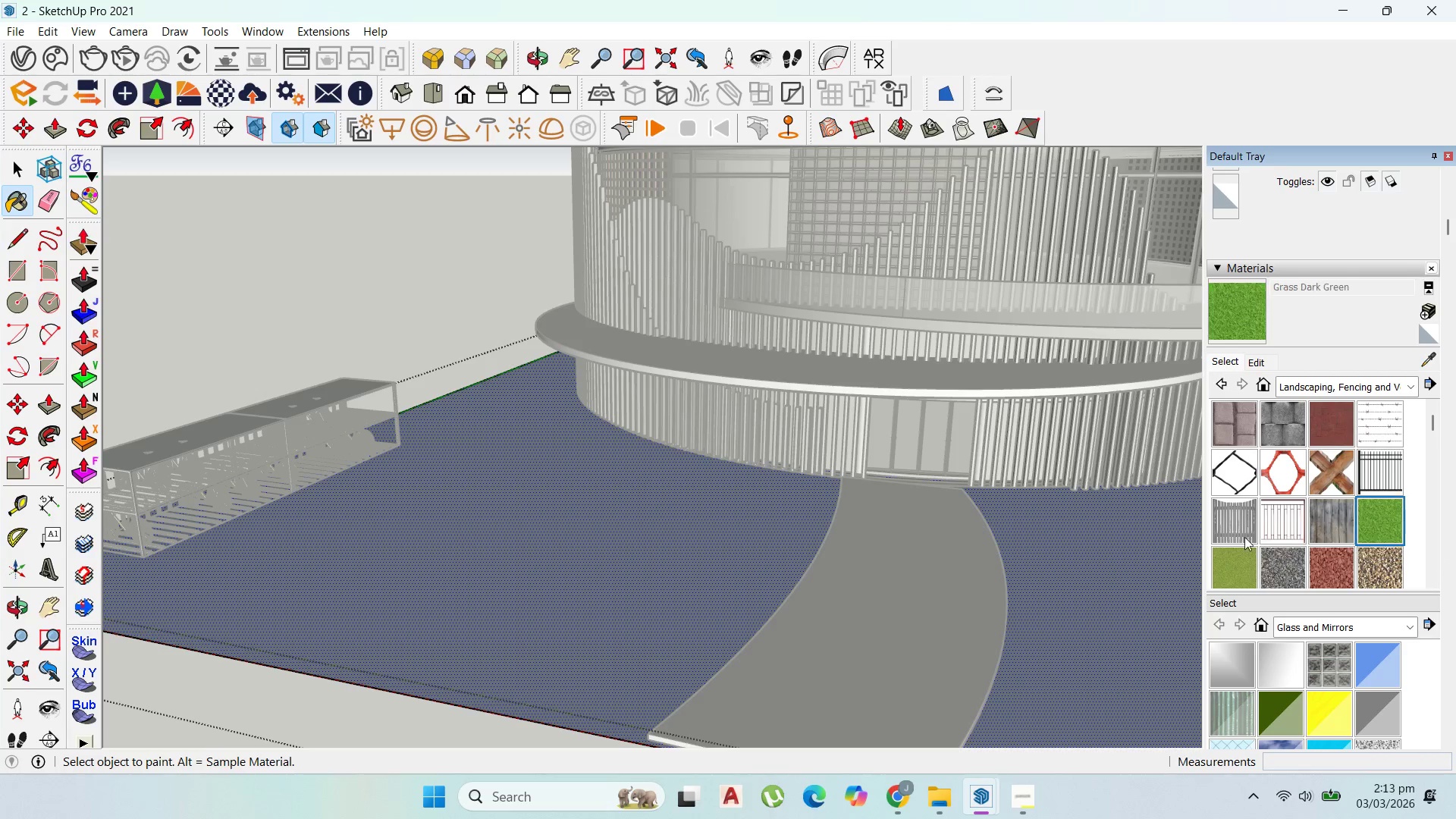 
double_click([641, 488])
 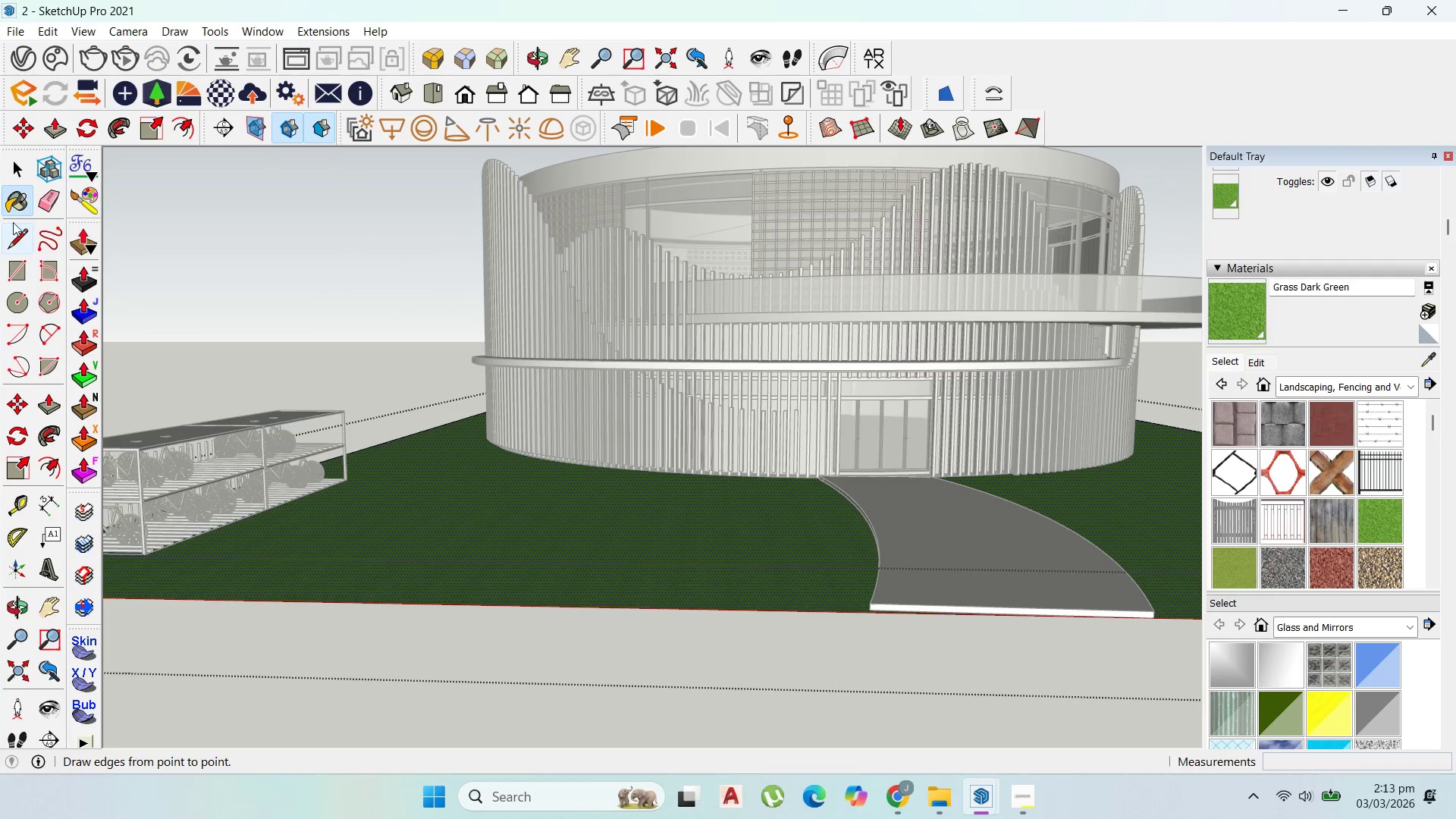 
key(Escape)
 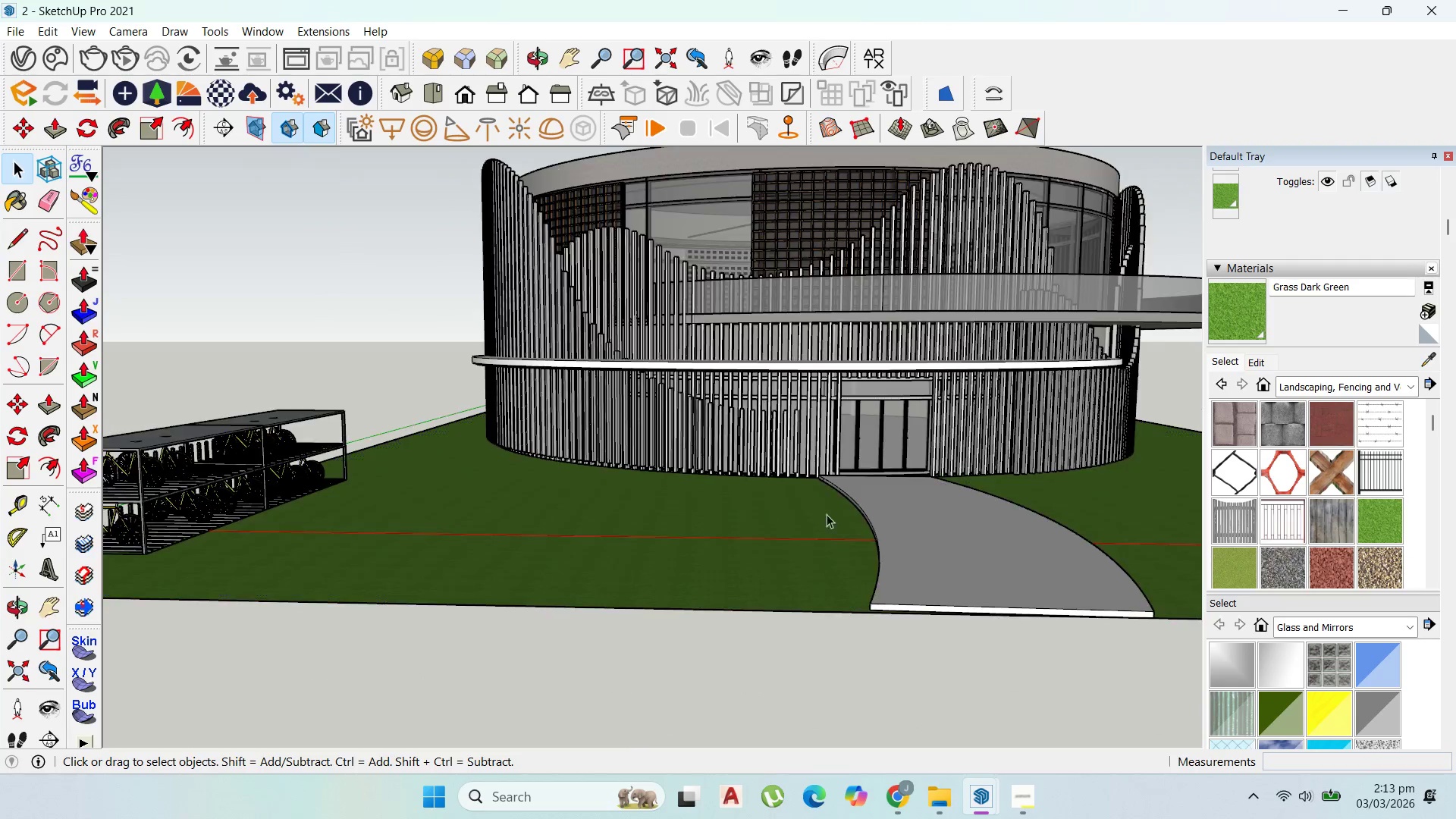 
key(Escape)
 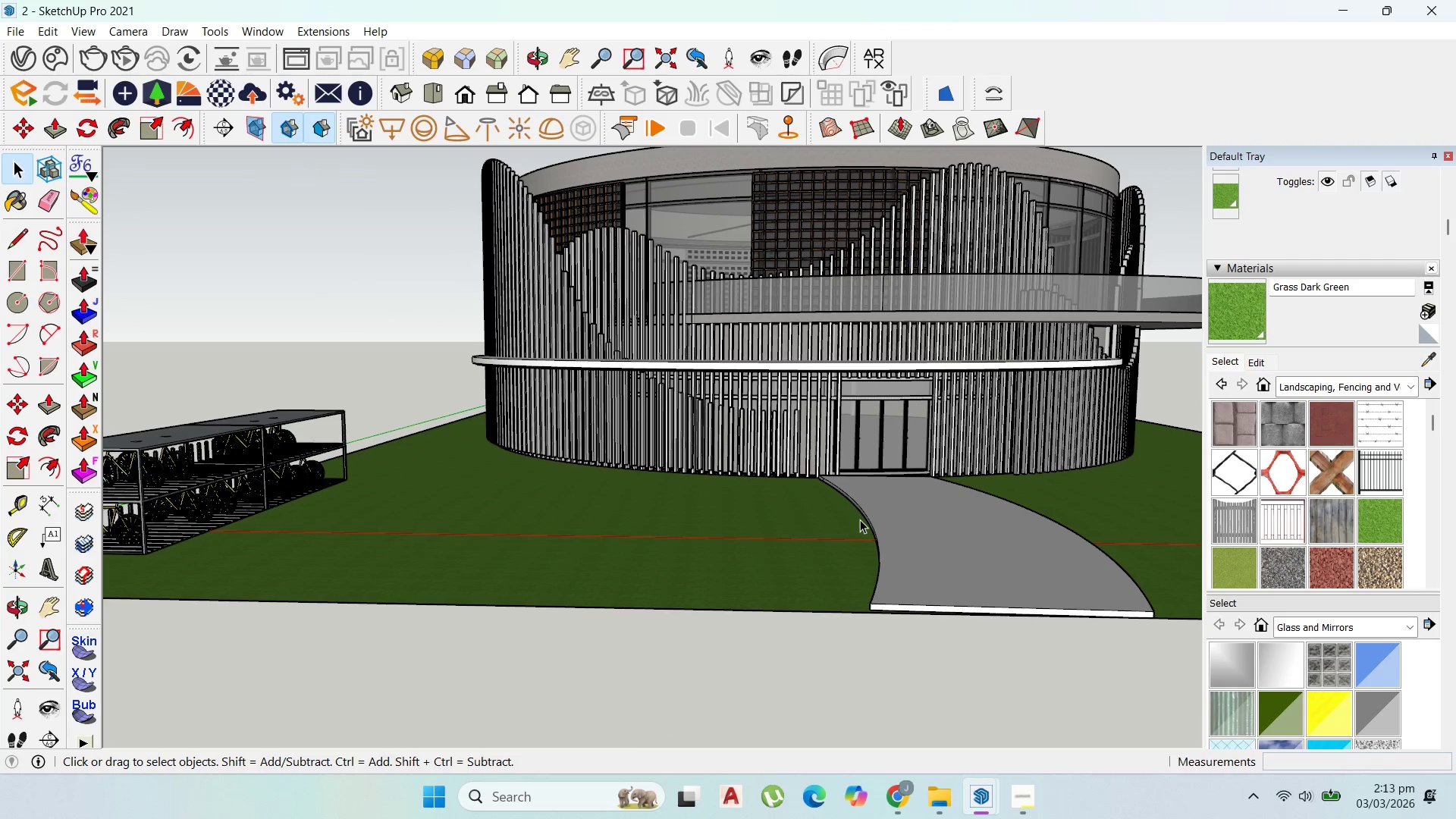 
key(Escape)
 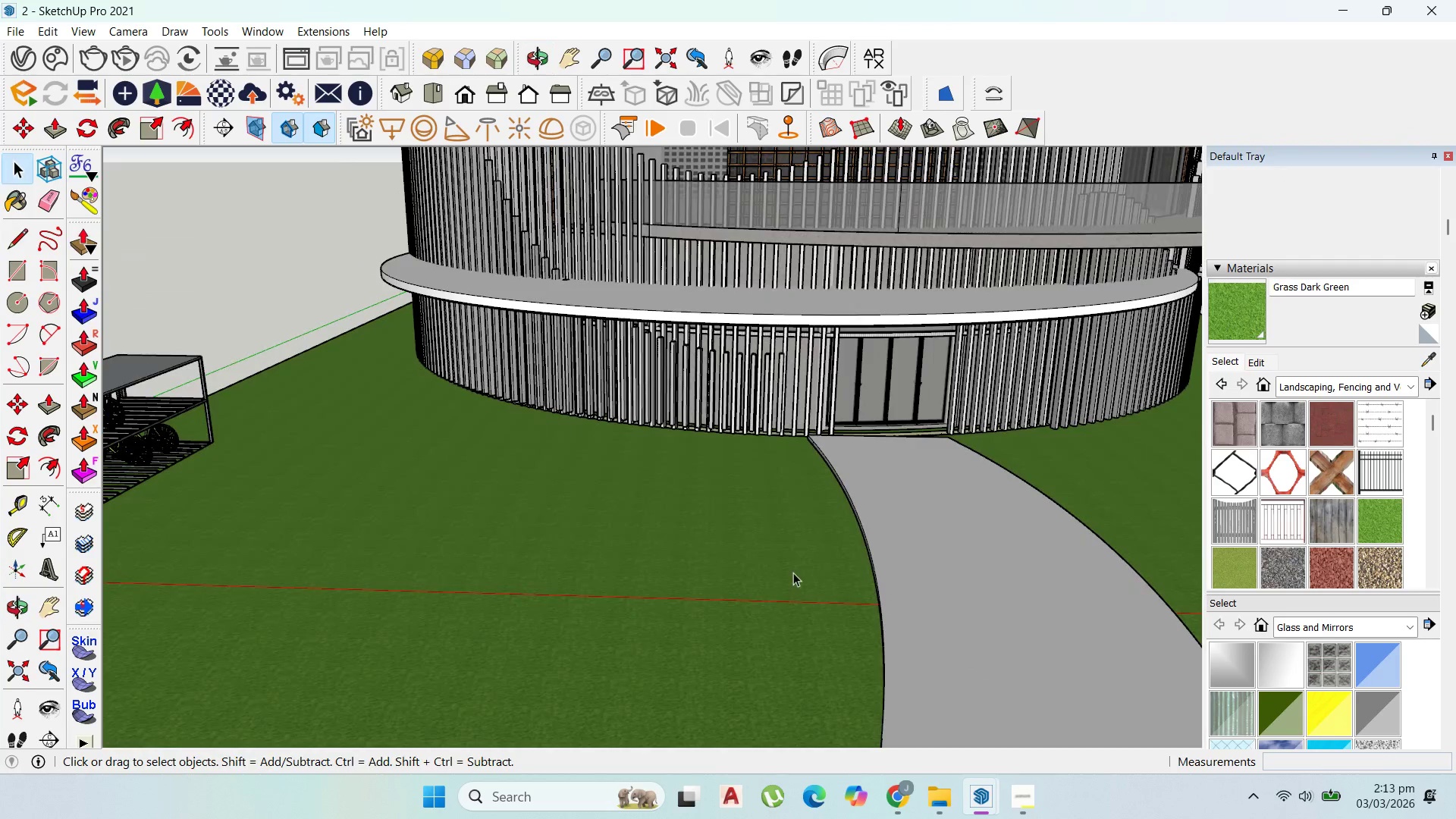 
scroll: coordinate [860, 519], scroll_direction: up, amount: 3.0
 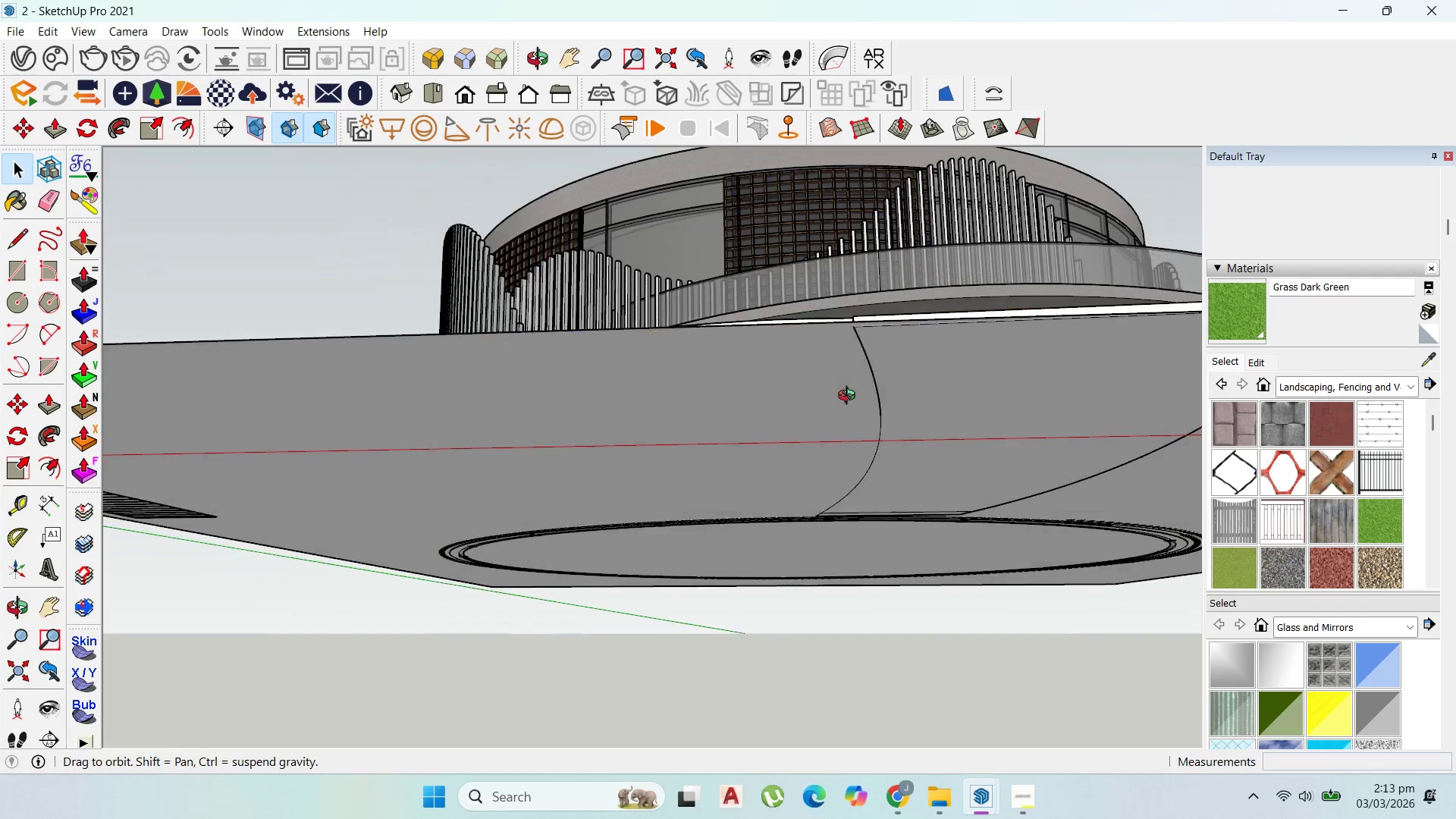 
double_click([791, 574])
 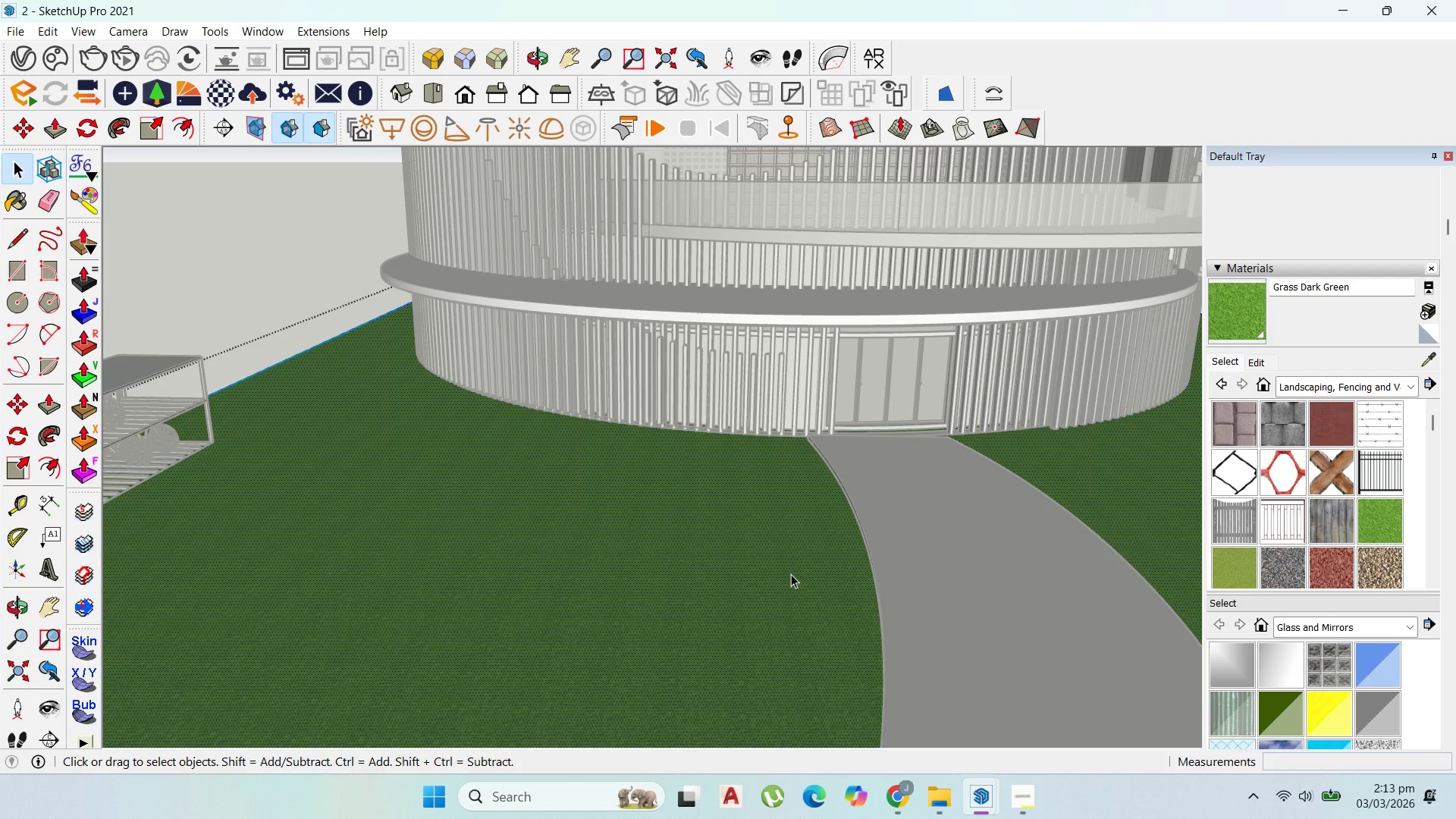 
triple_click([791, 574])
 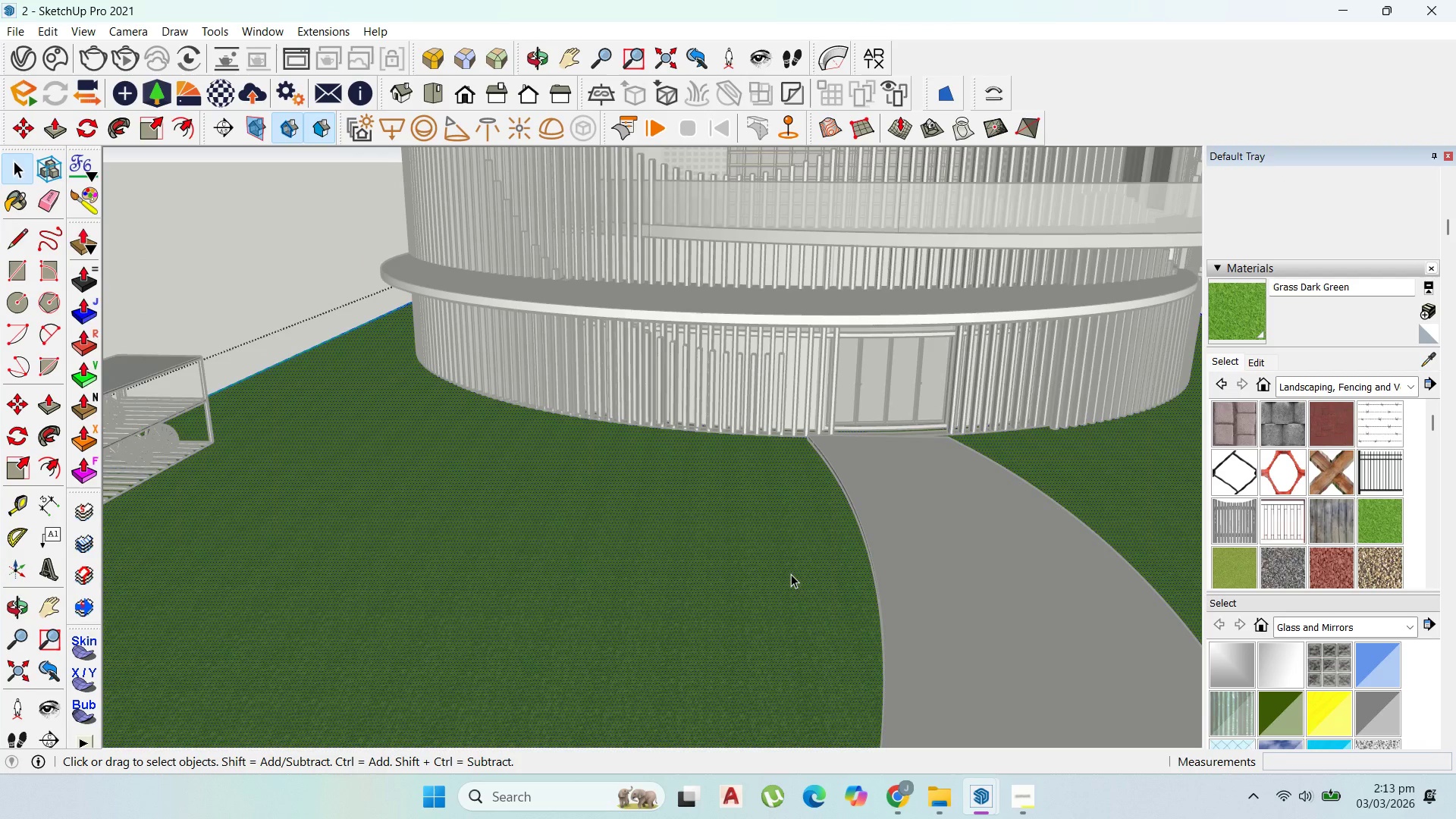 
triple_click([791, 574])
 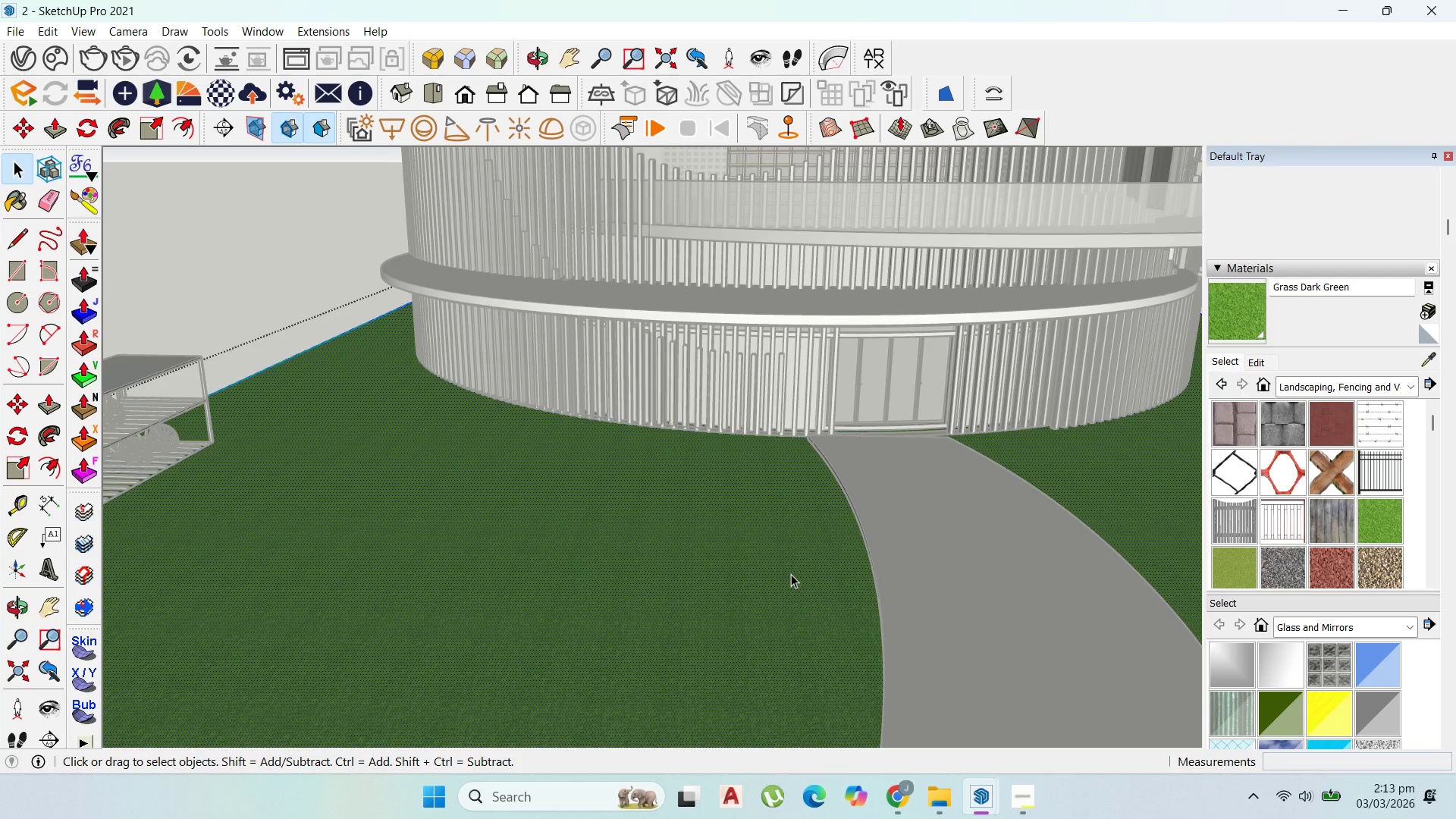 
triple_click([791, 574])
 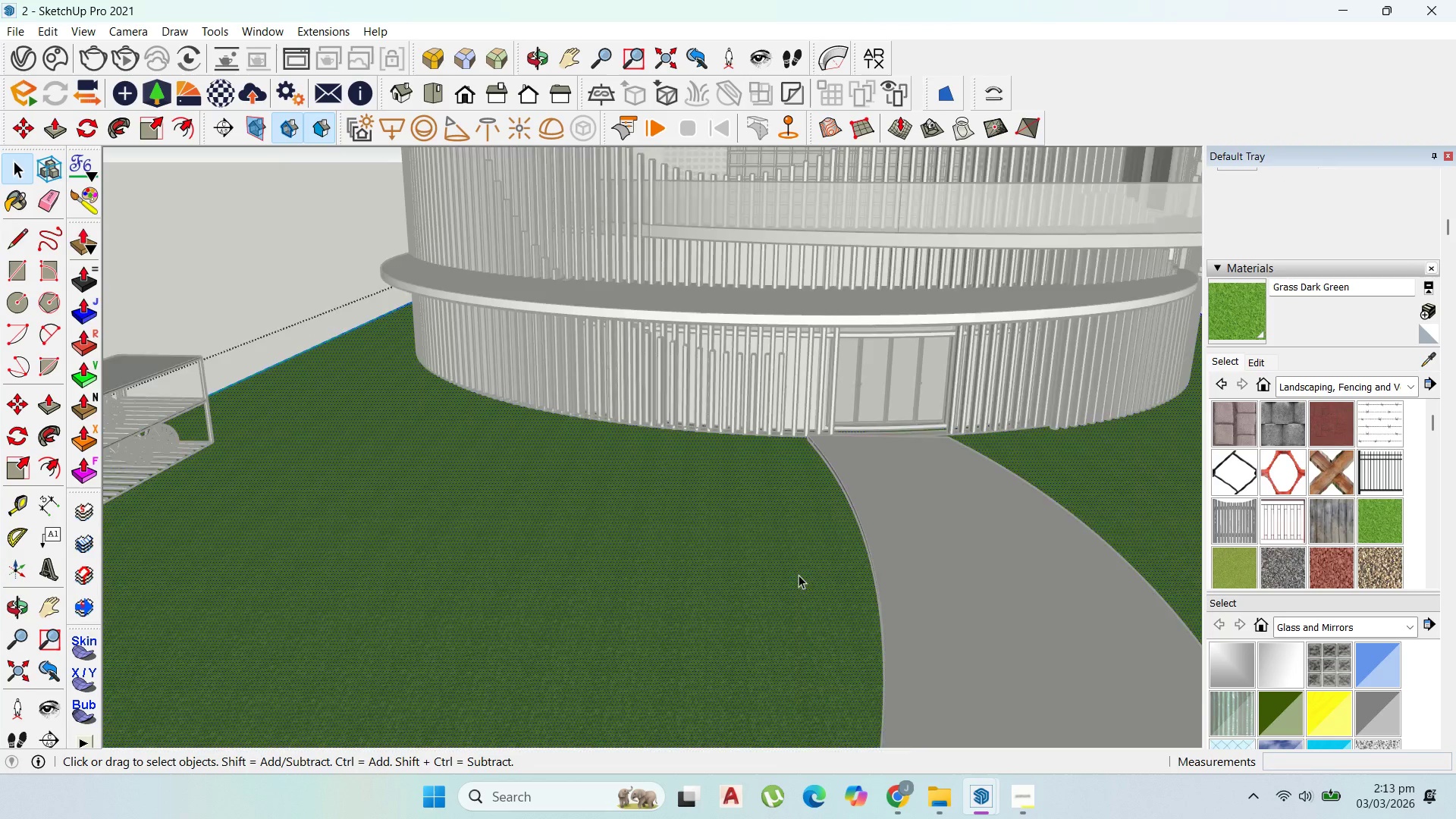 
scroll: coordinate [801, 575], scroll_direction: up, amount: 3.0
 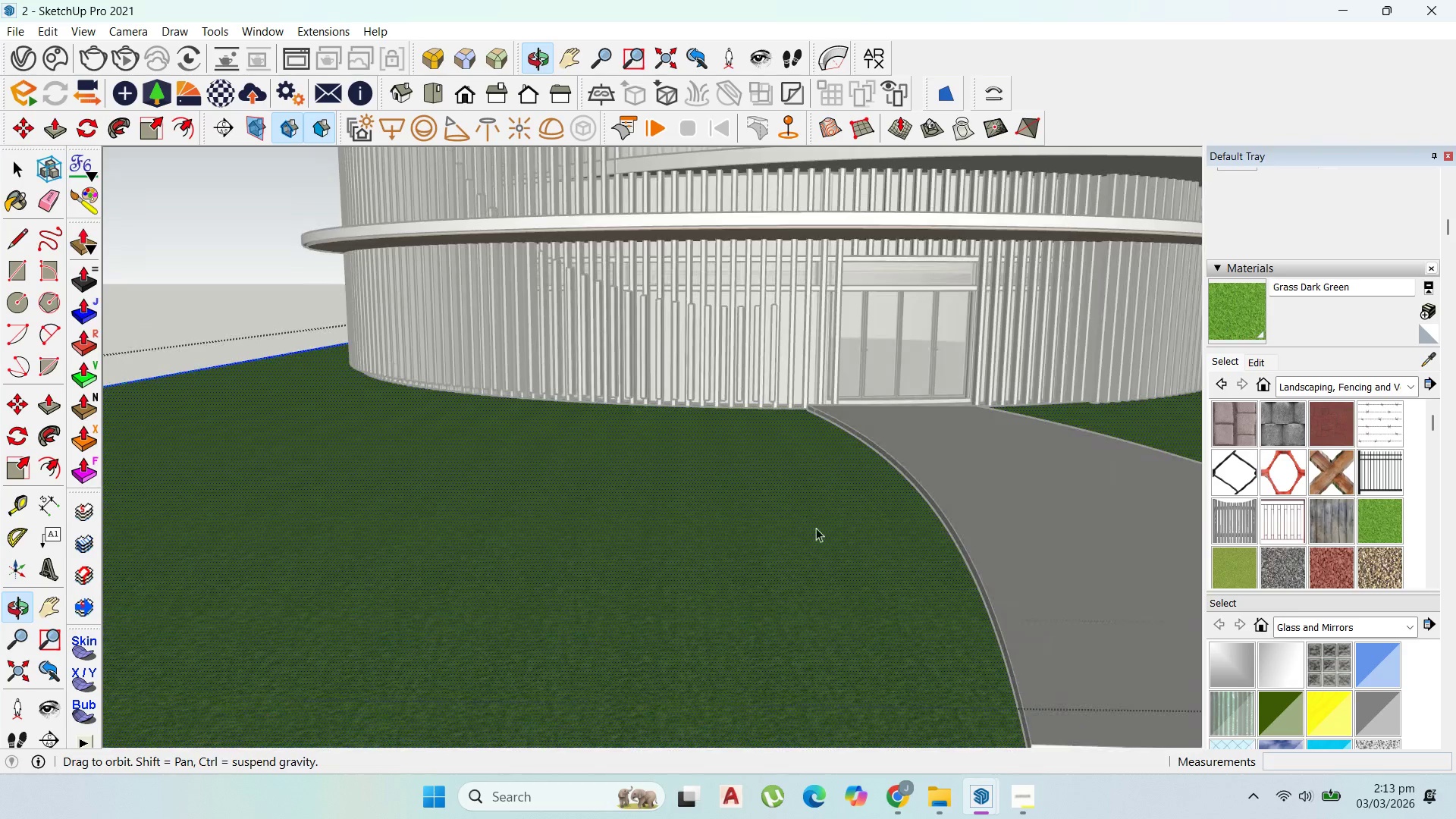 
key(Escape)
 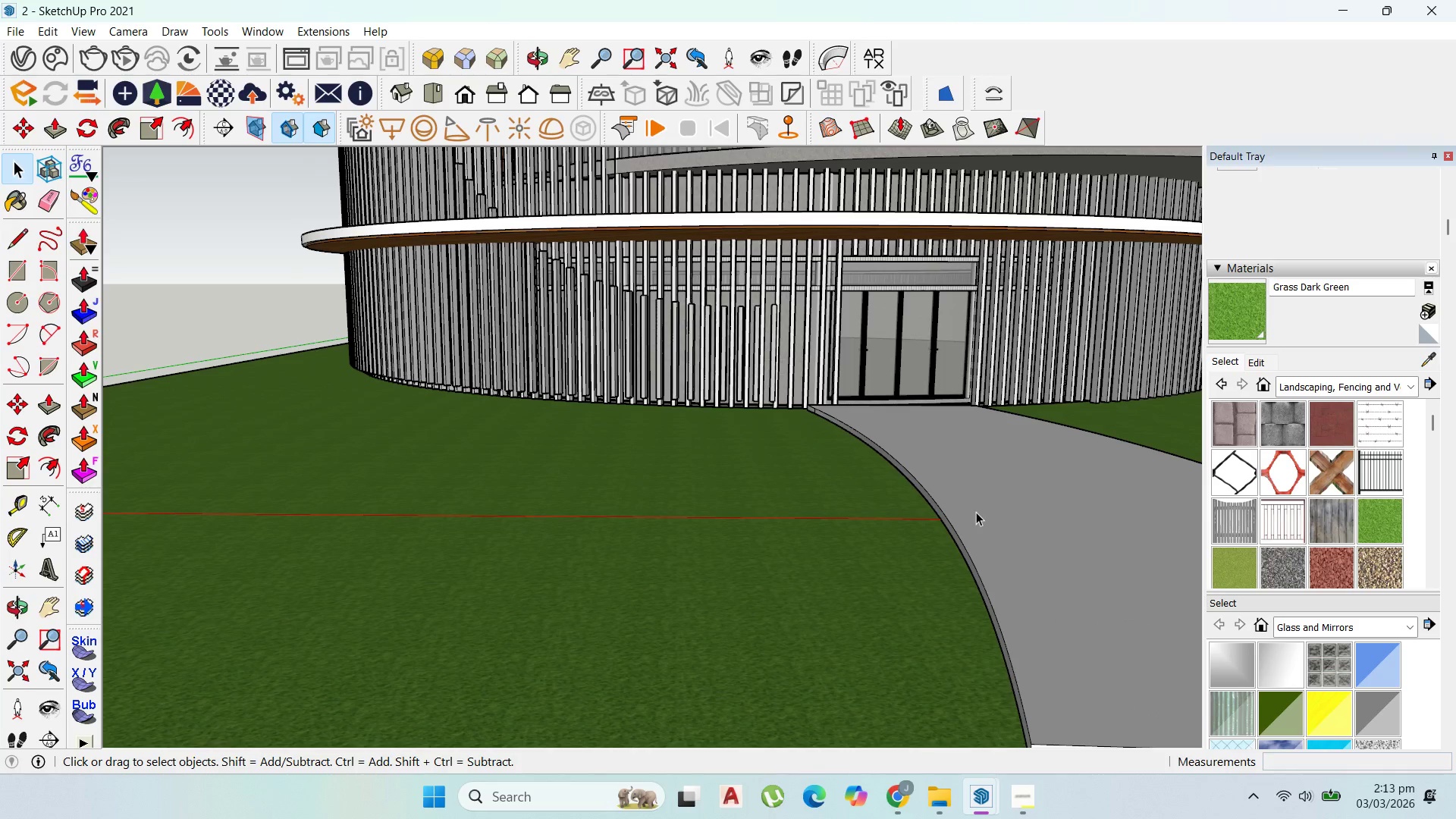 
key(Escape)
 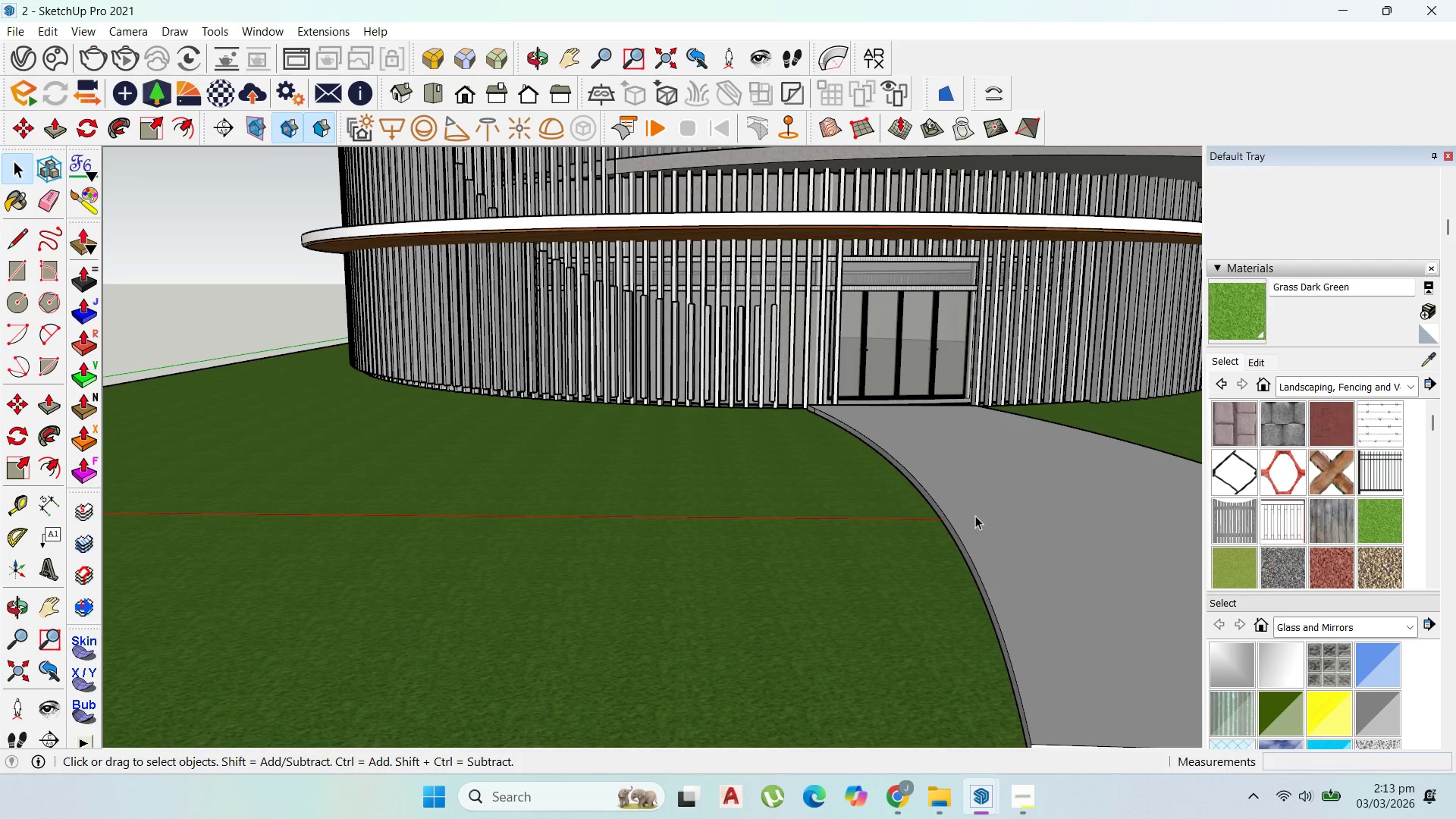 
wait(6.3)
 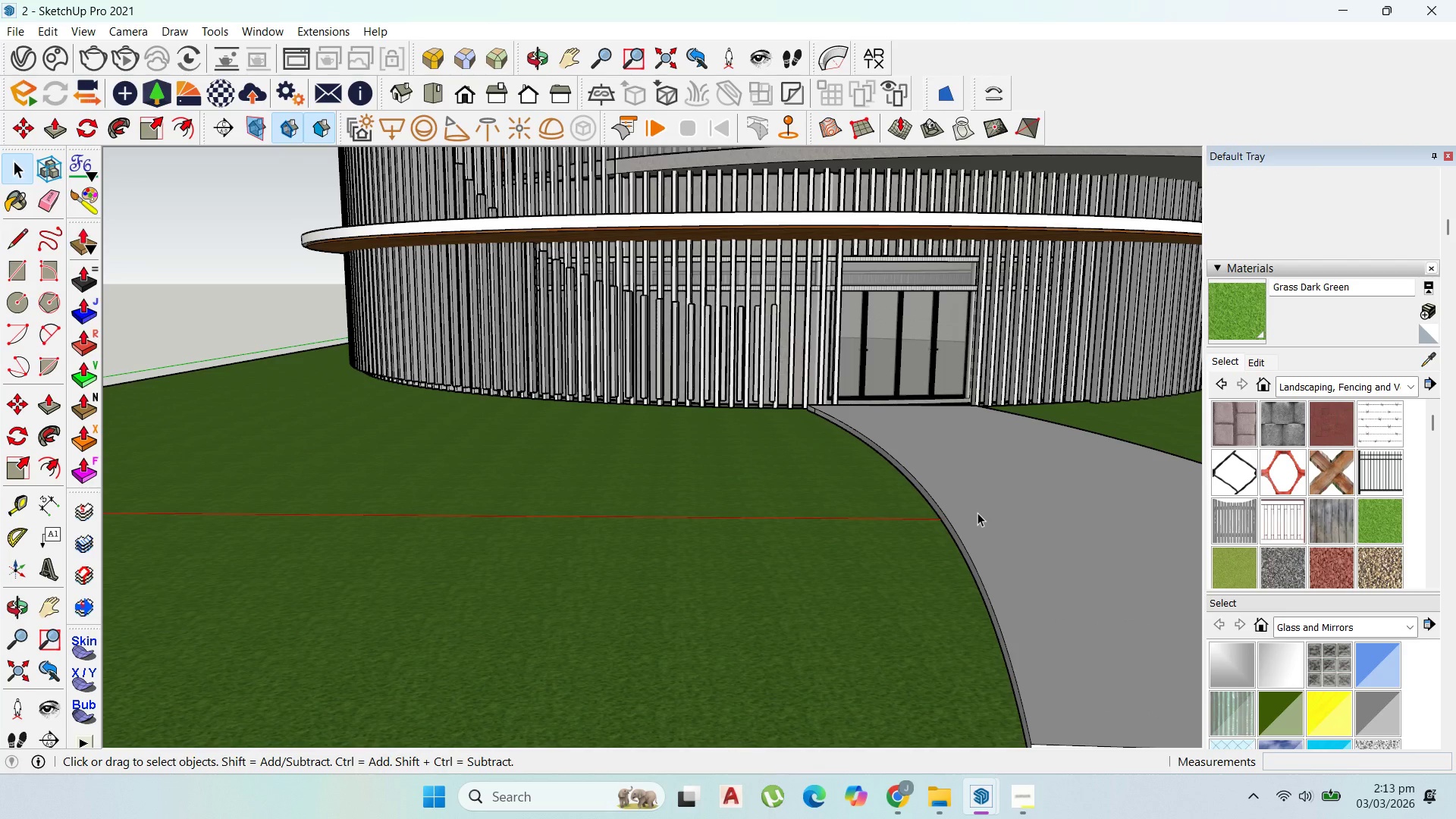 
scroll: coordinate [751, 492], scroll_direction: down, amount: 6.0
 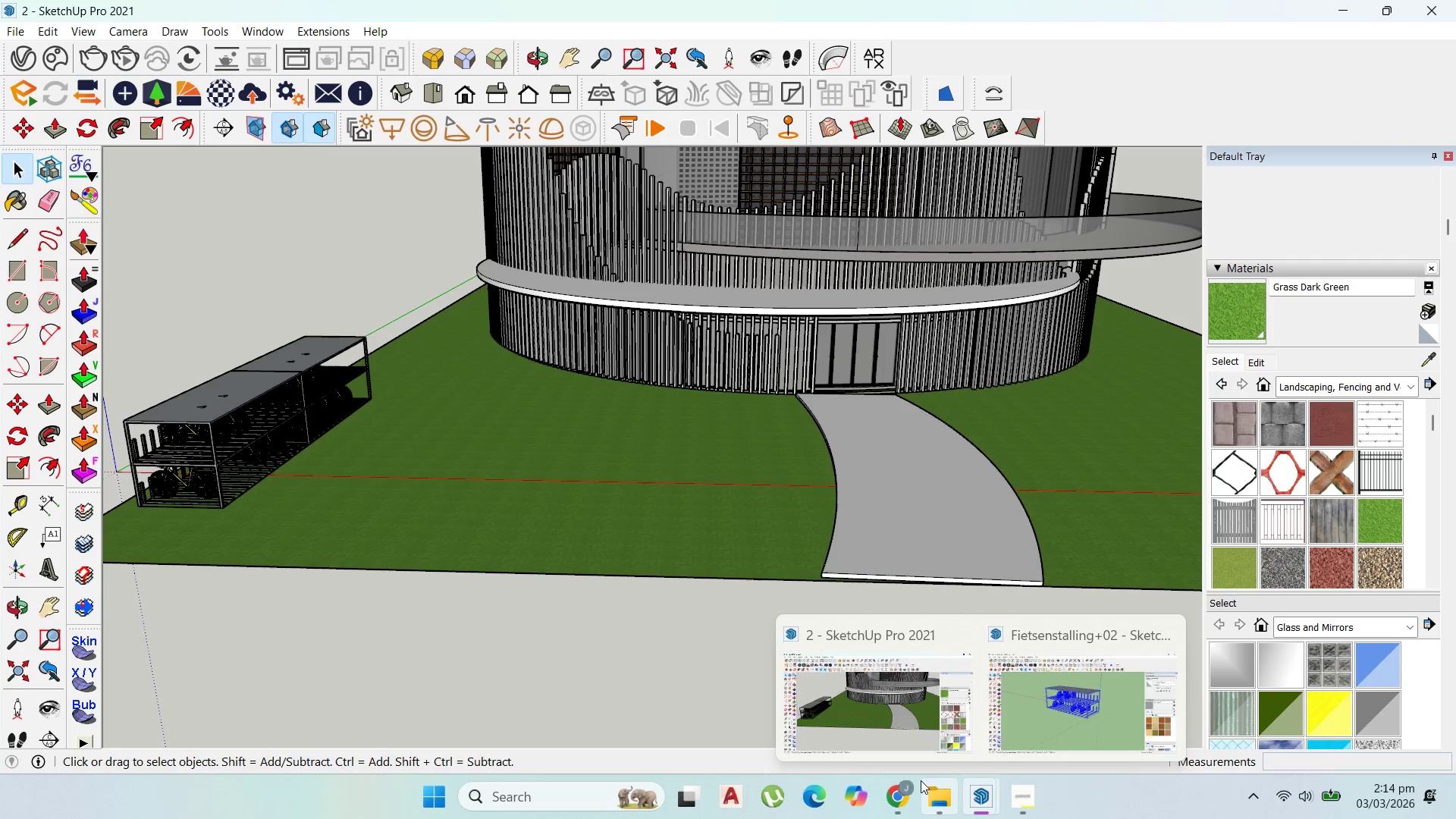 
left_click([903, 795])
 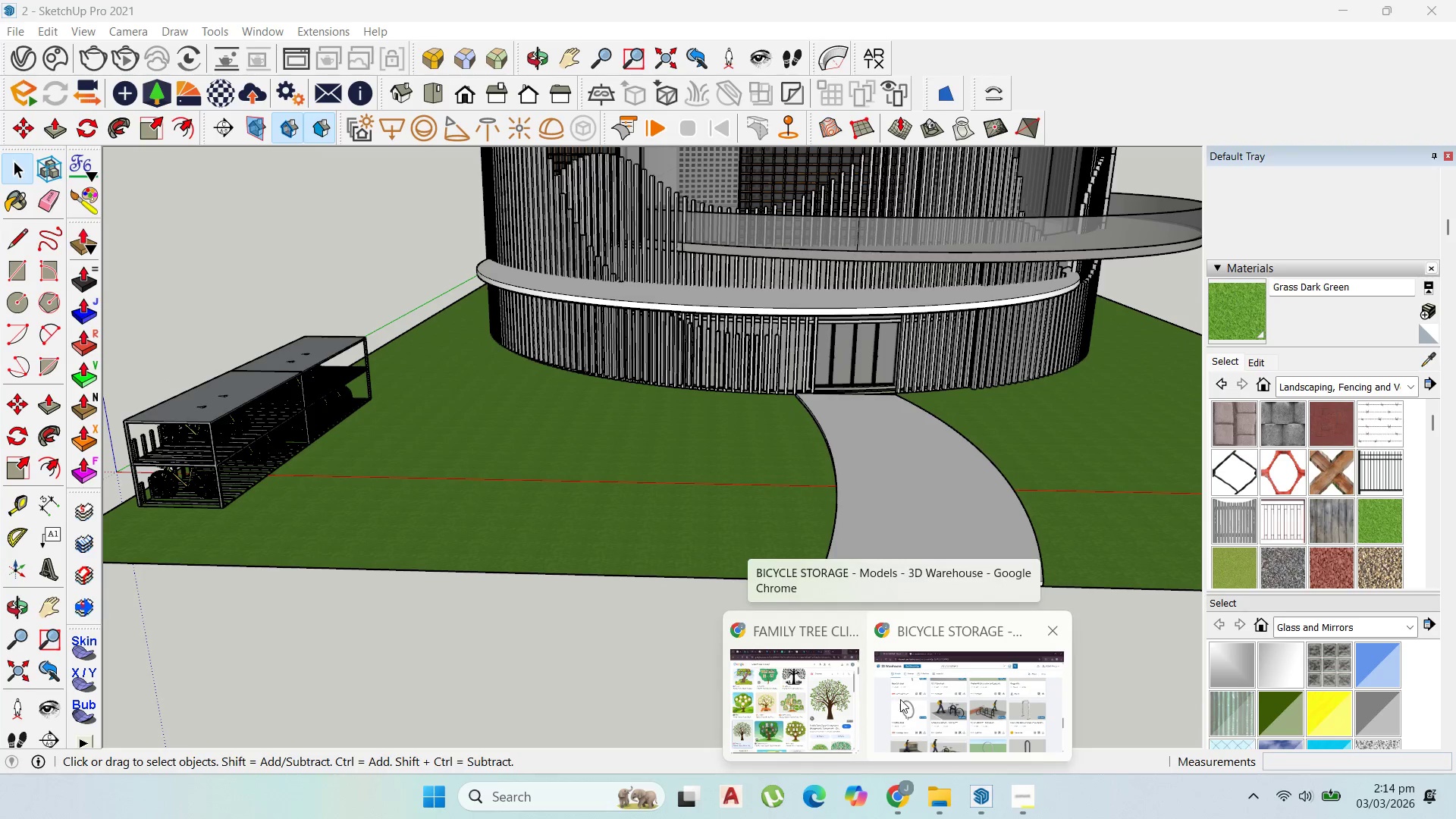 
left_click([905, 701])
 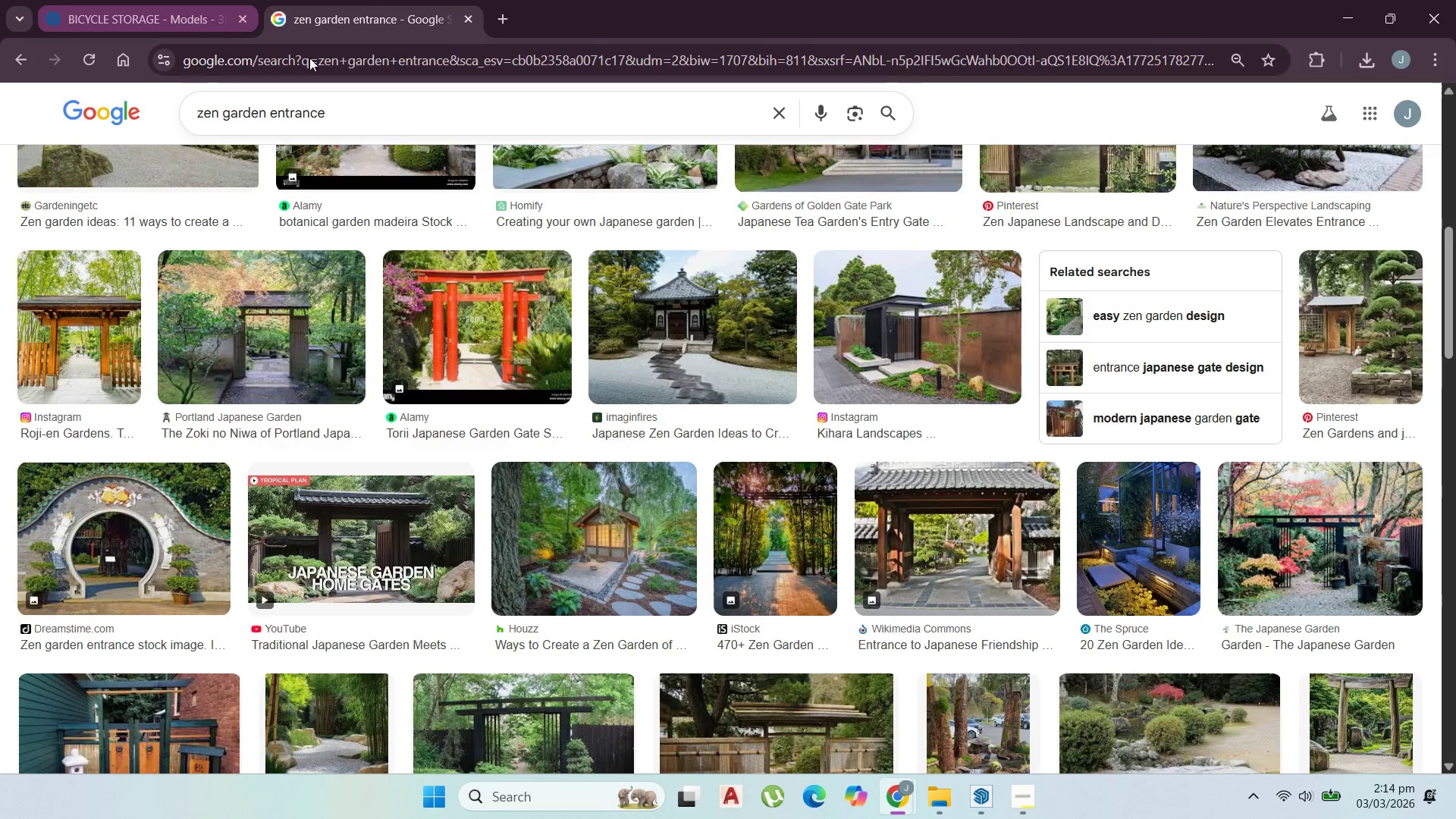 
scroll: coordinate [583, 342], scroll_direction: down, amount: 1.0
 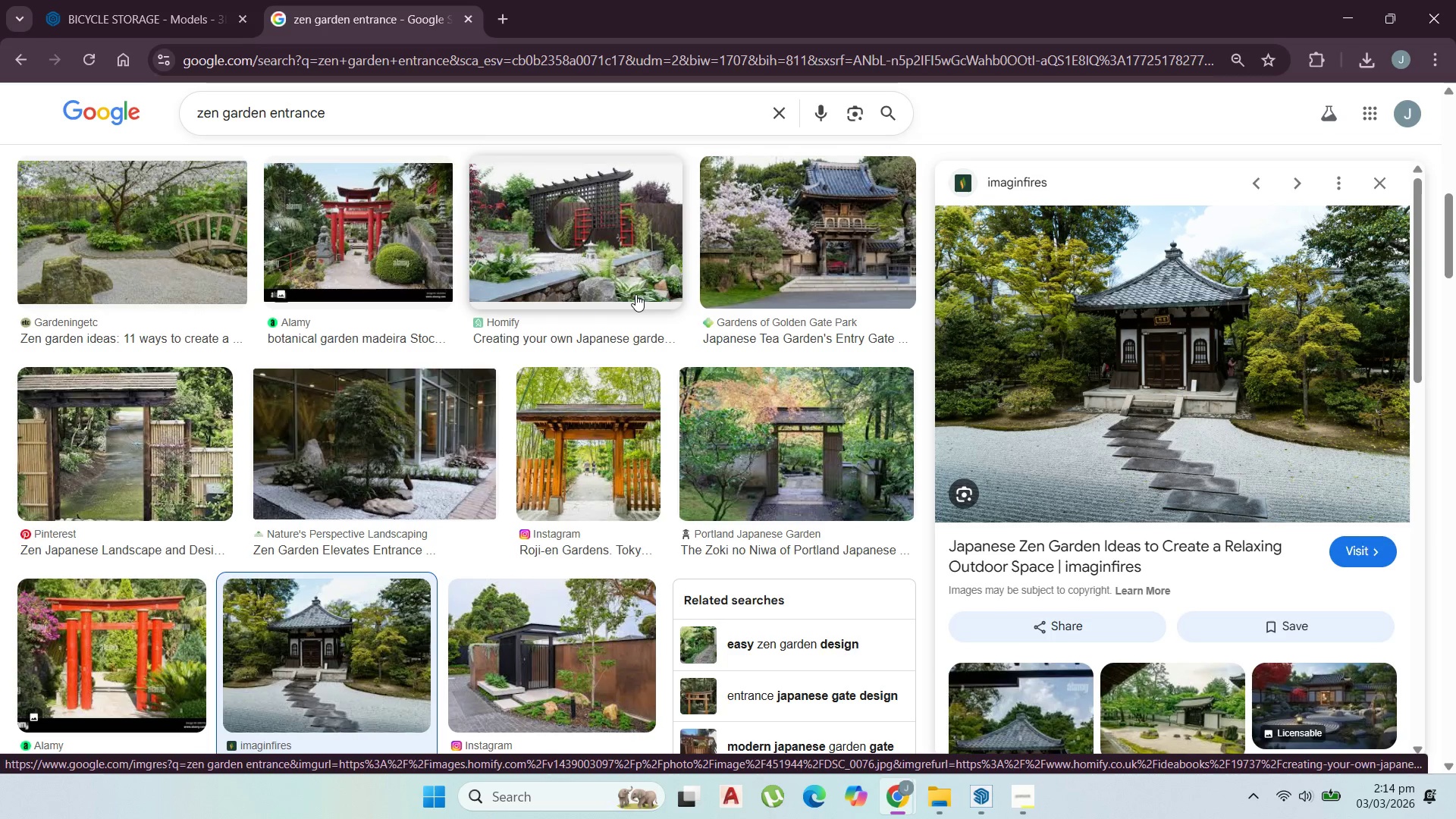 
wait(6.19)
 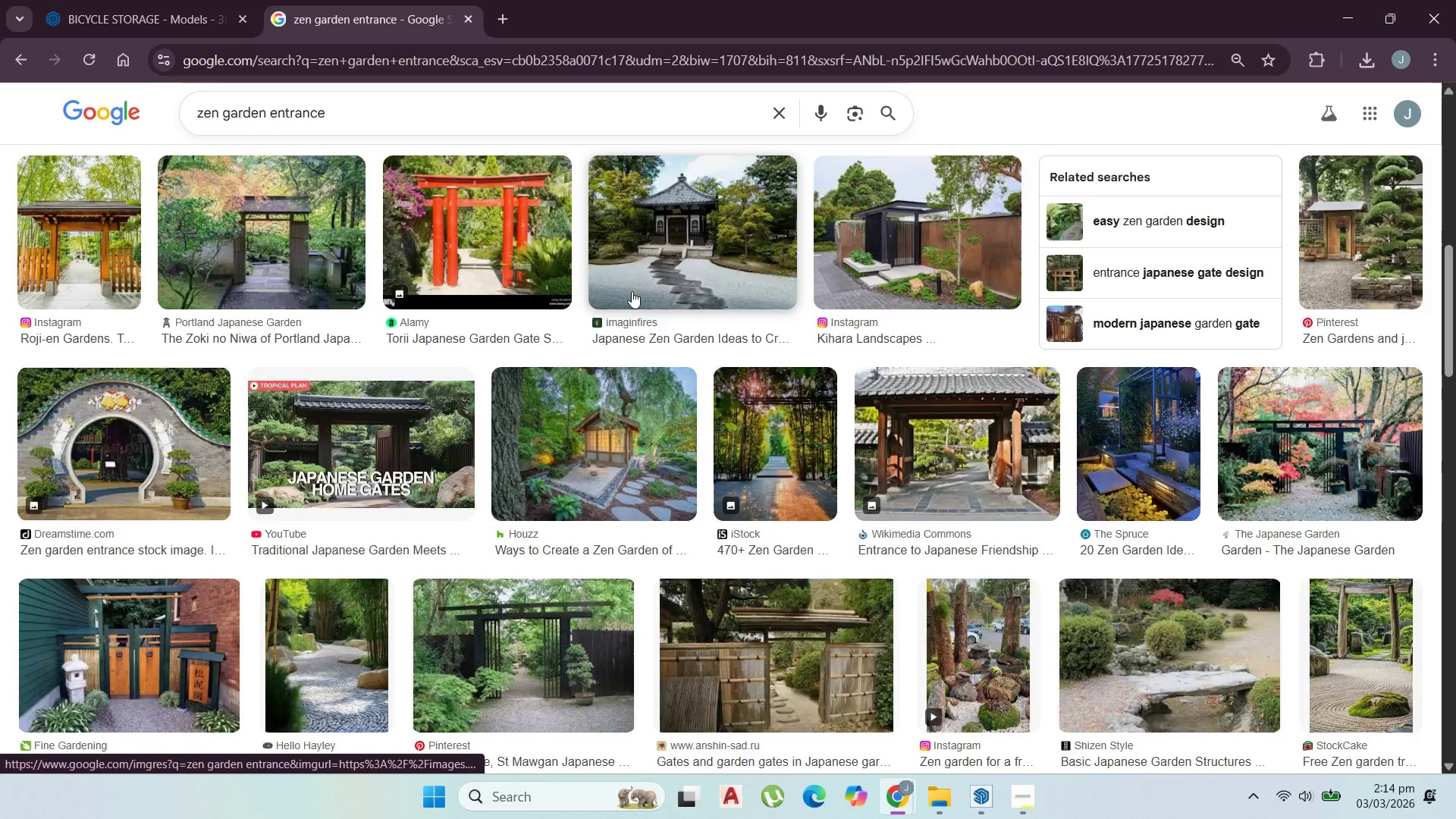 
scroll: coordinate [512, 440], scroll_direction: down, amount: 9.0
 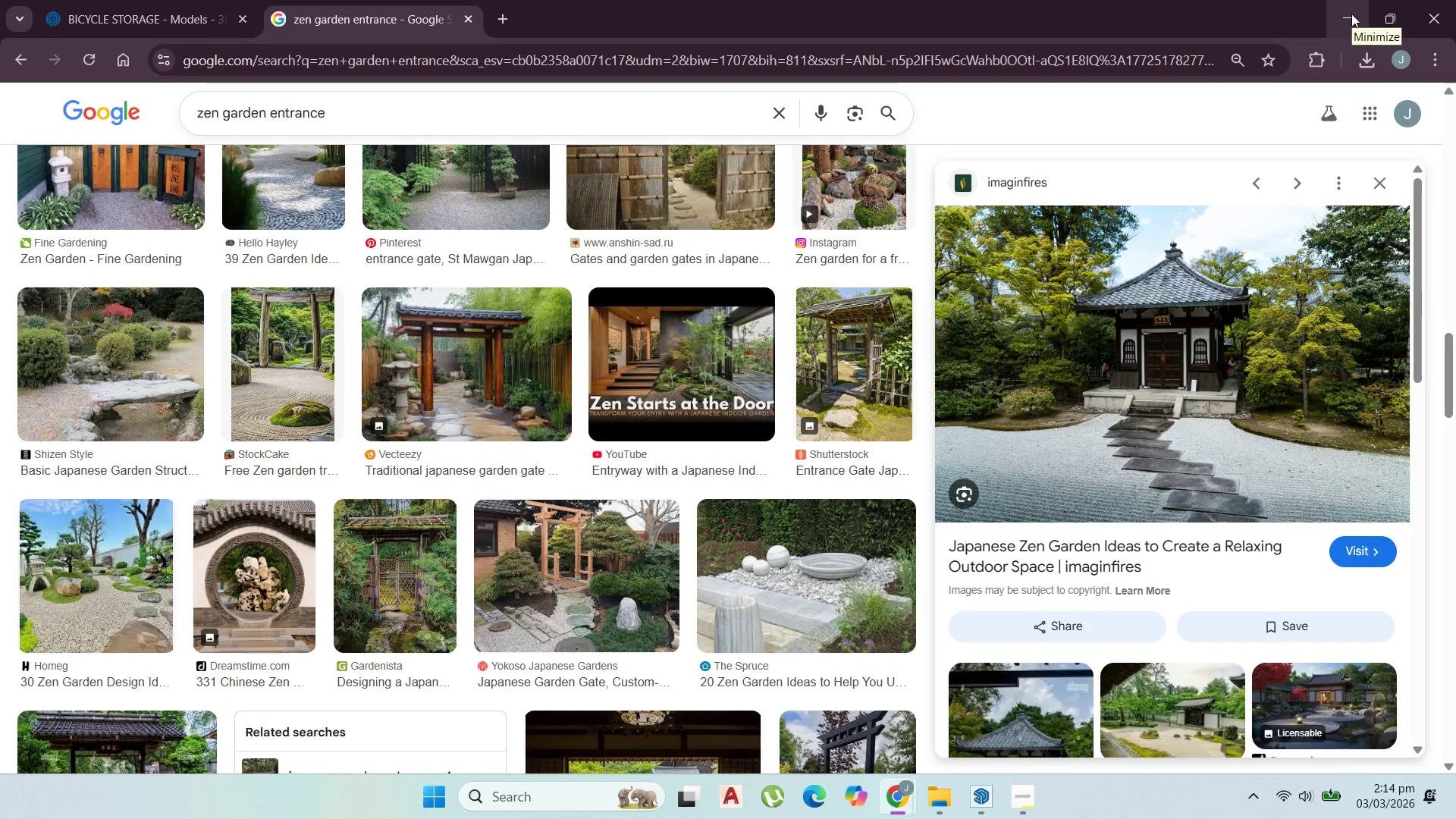 
wait(10.77)
 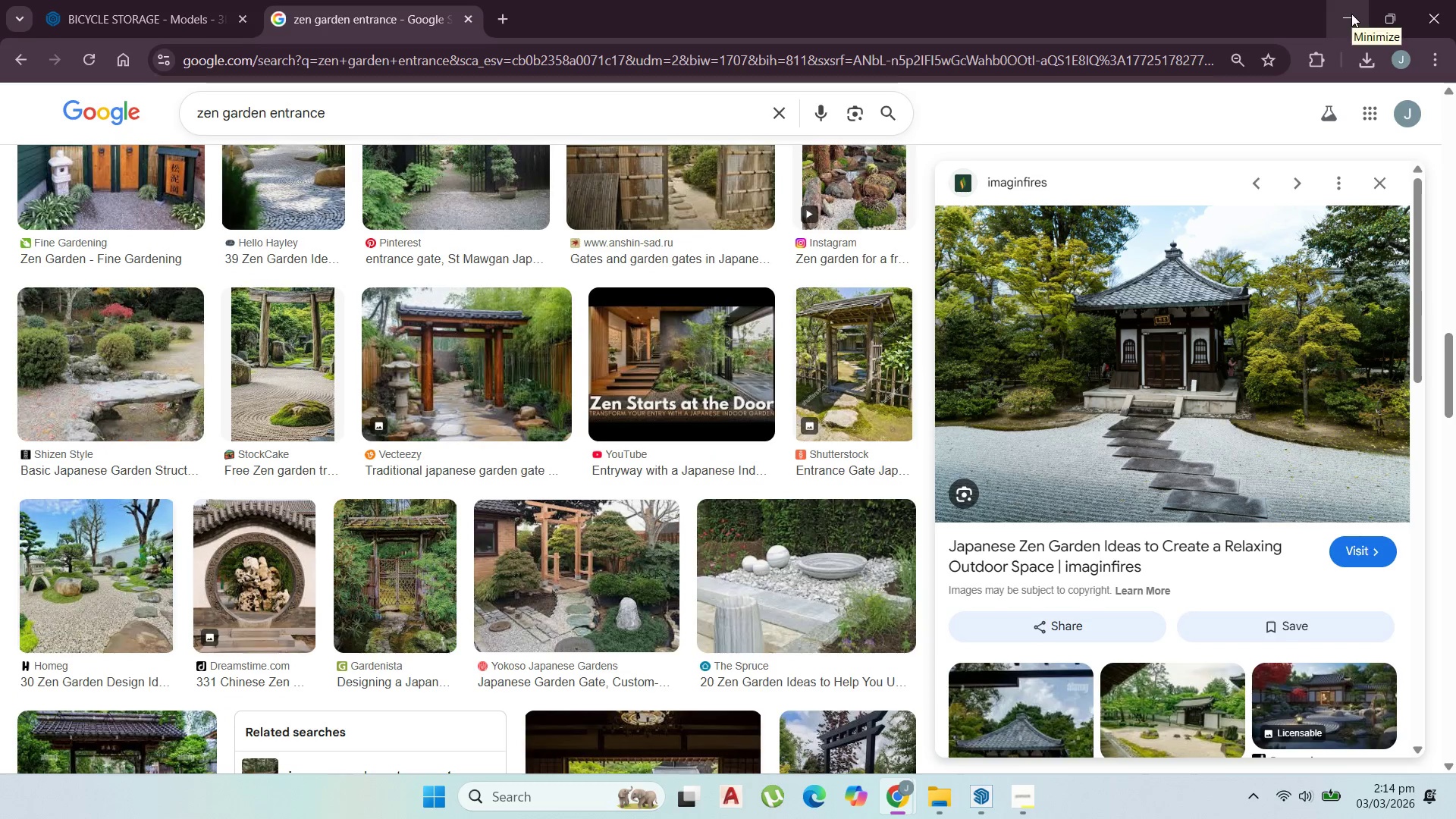 
left_click([1352, 13])
 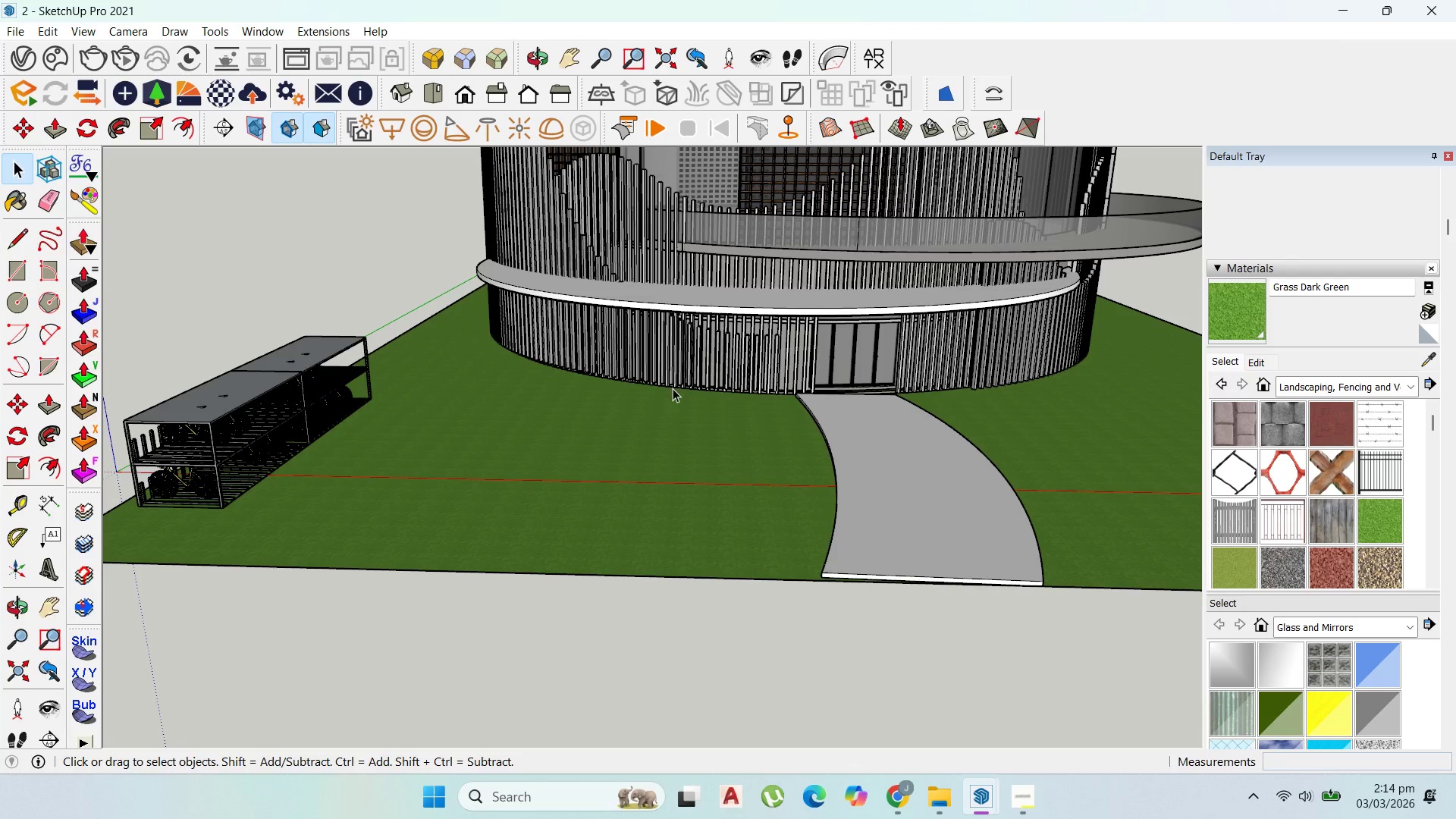 
double_click([918, 436])
 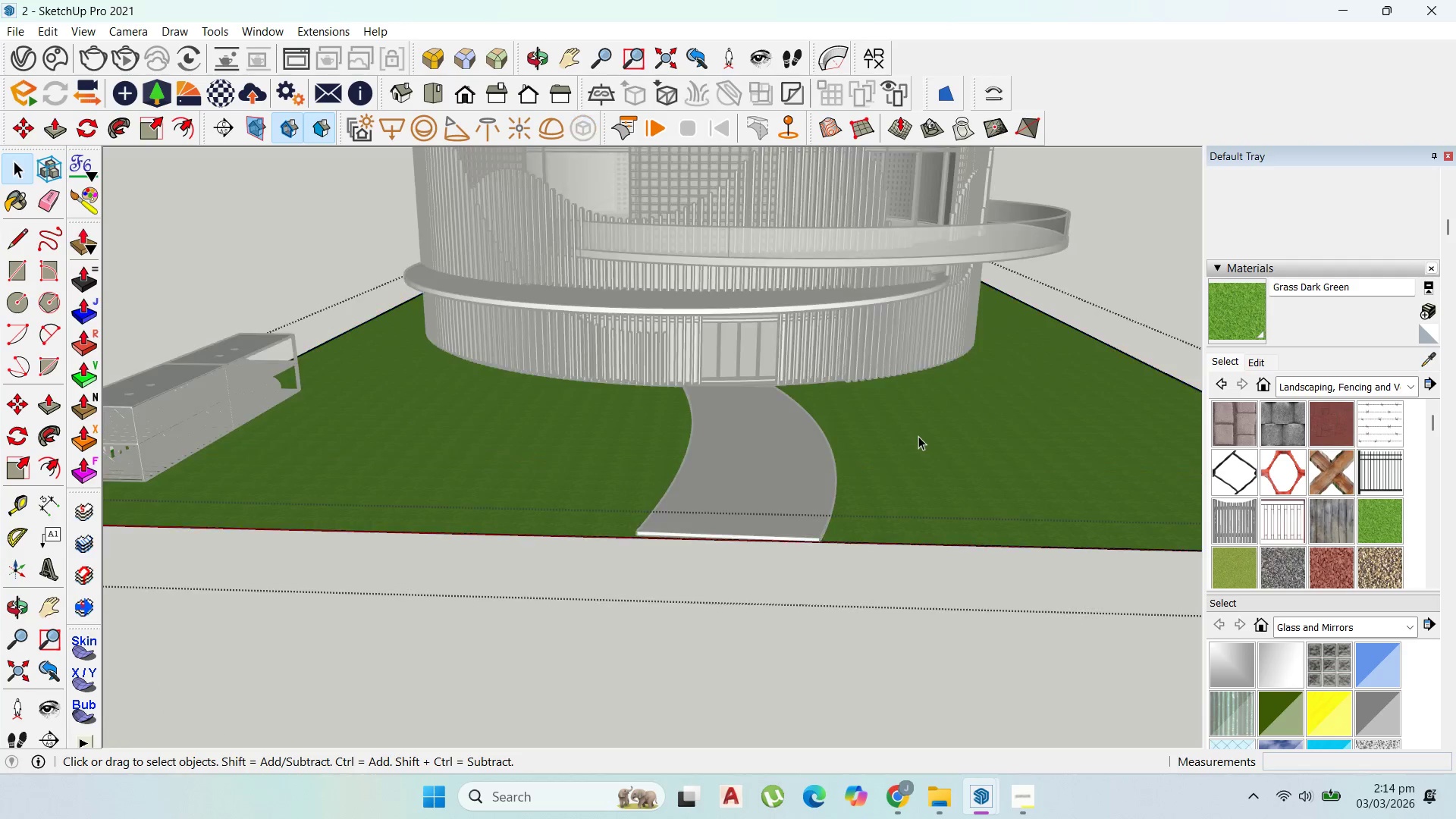 
scroll: coordinate [916, 435], scroll_direction: down, amount: 4.0
 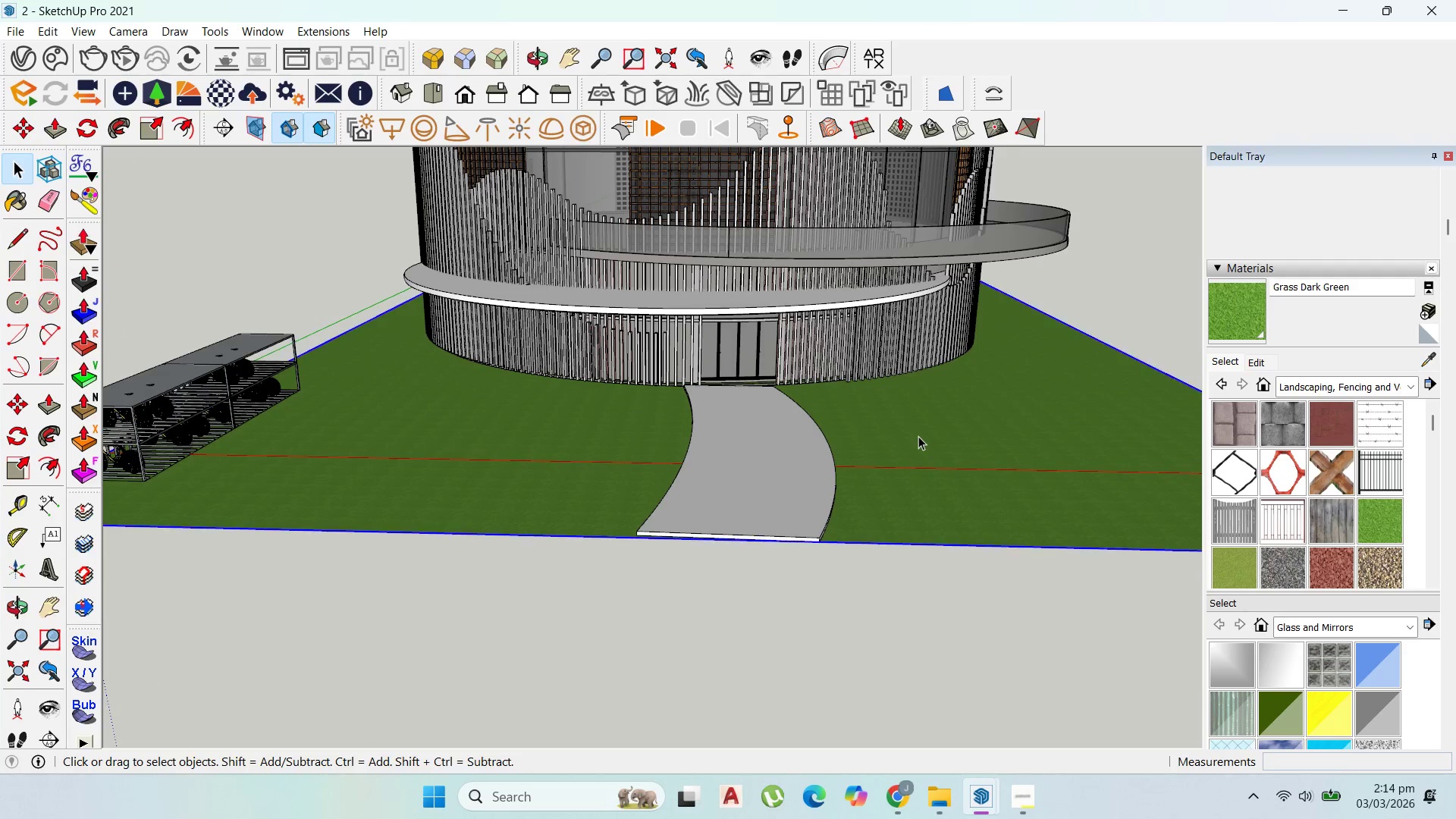 
triple_click([918, 436])
 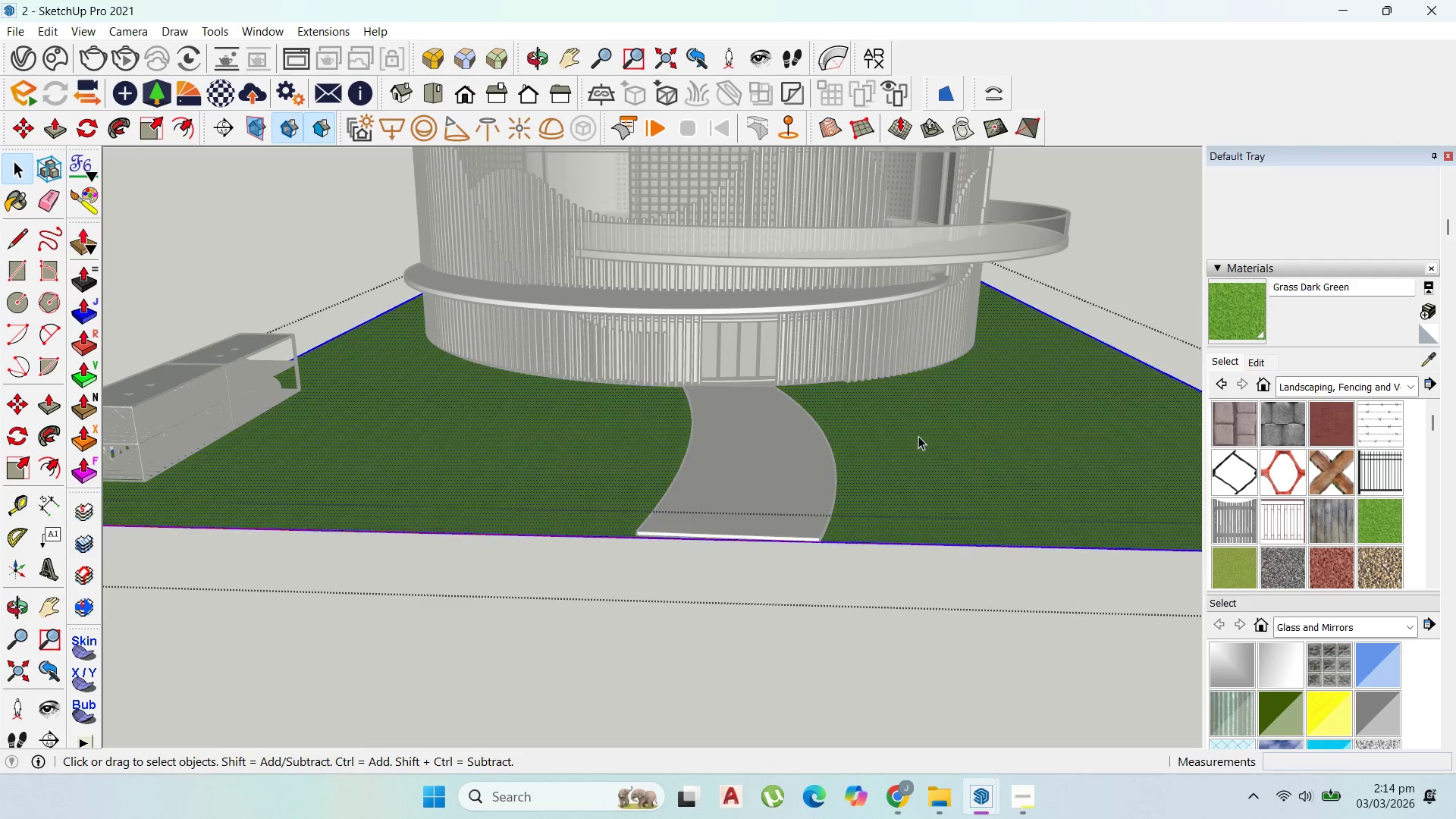 
triple_click([918, 436])
 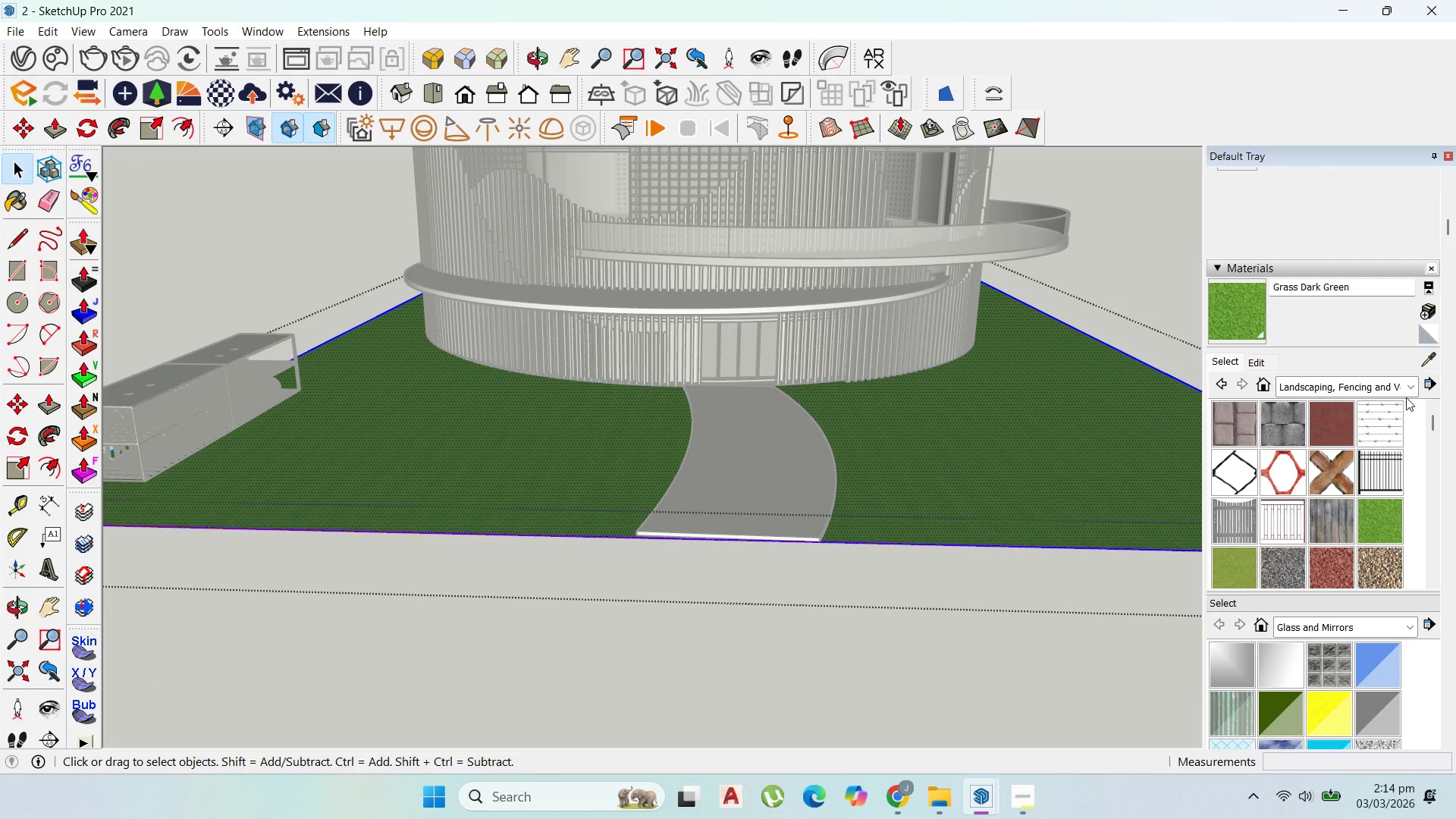 
left_click([1410, 385])
 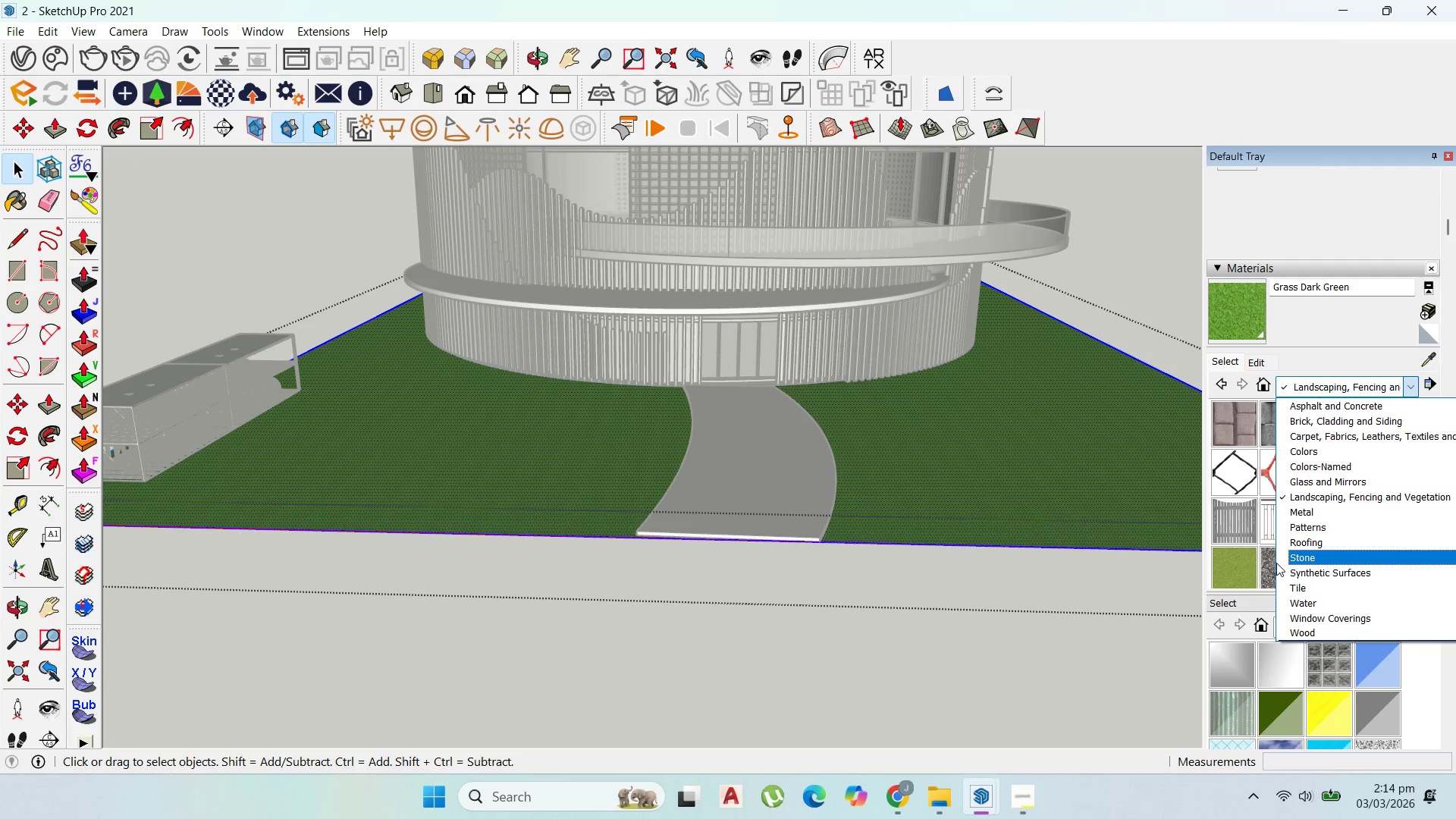 
left_click([1269, 564])
 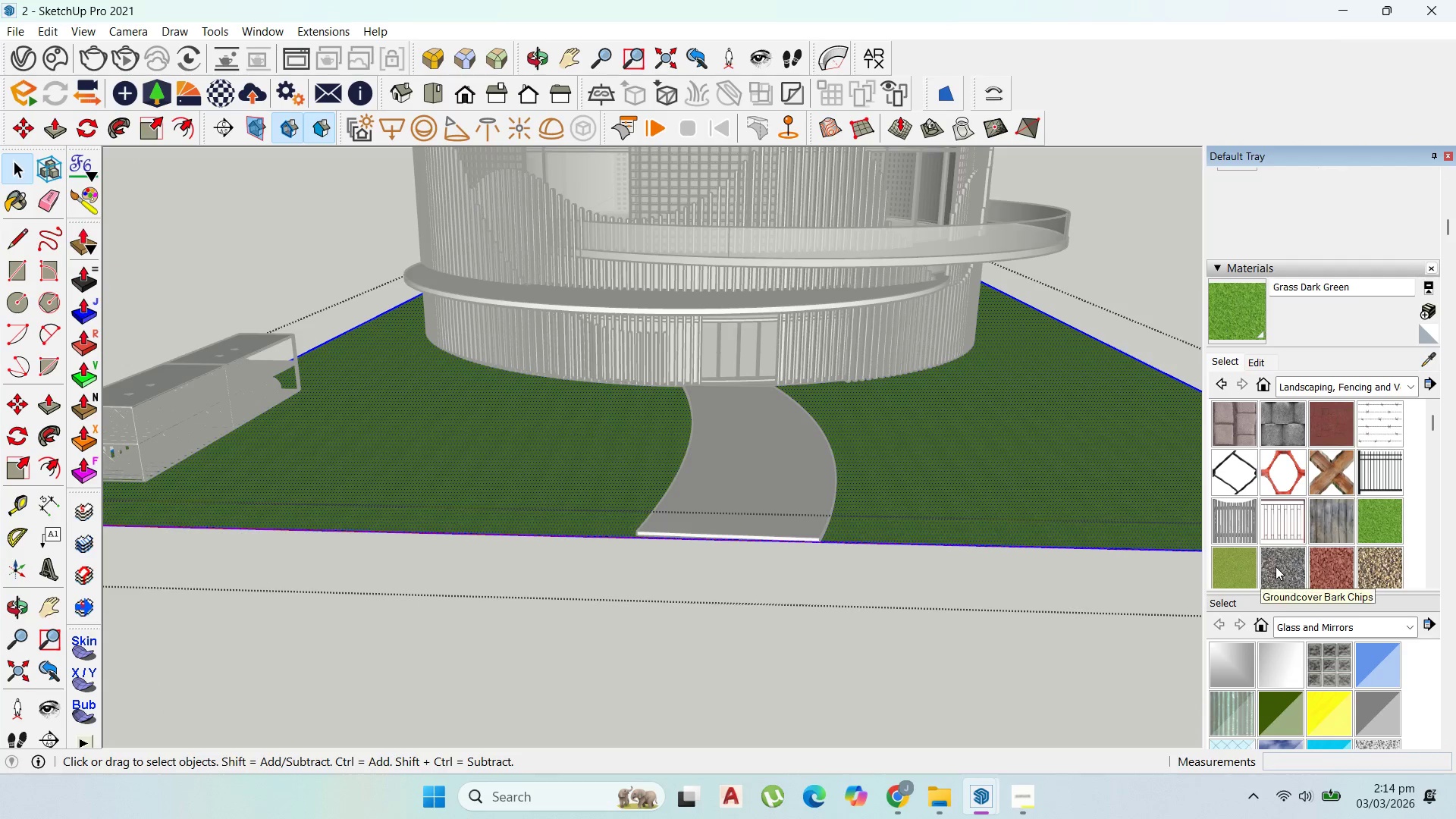 
left_click([1276, 566])
 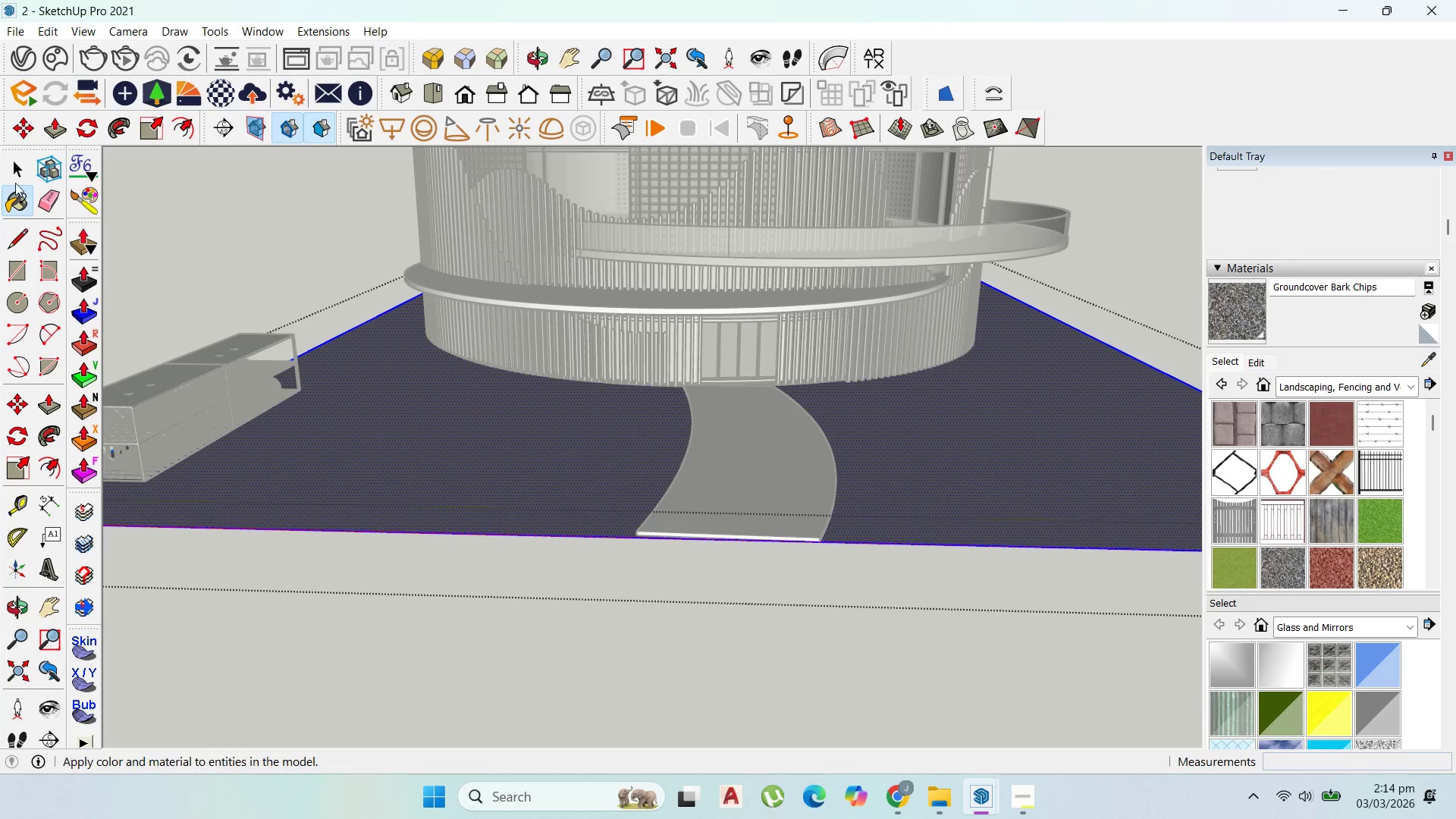 
double_click([145, 532])
 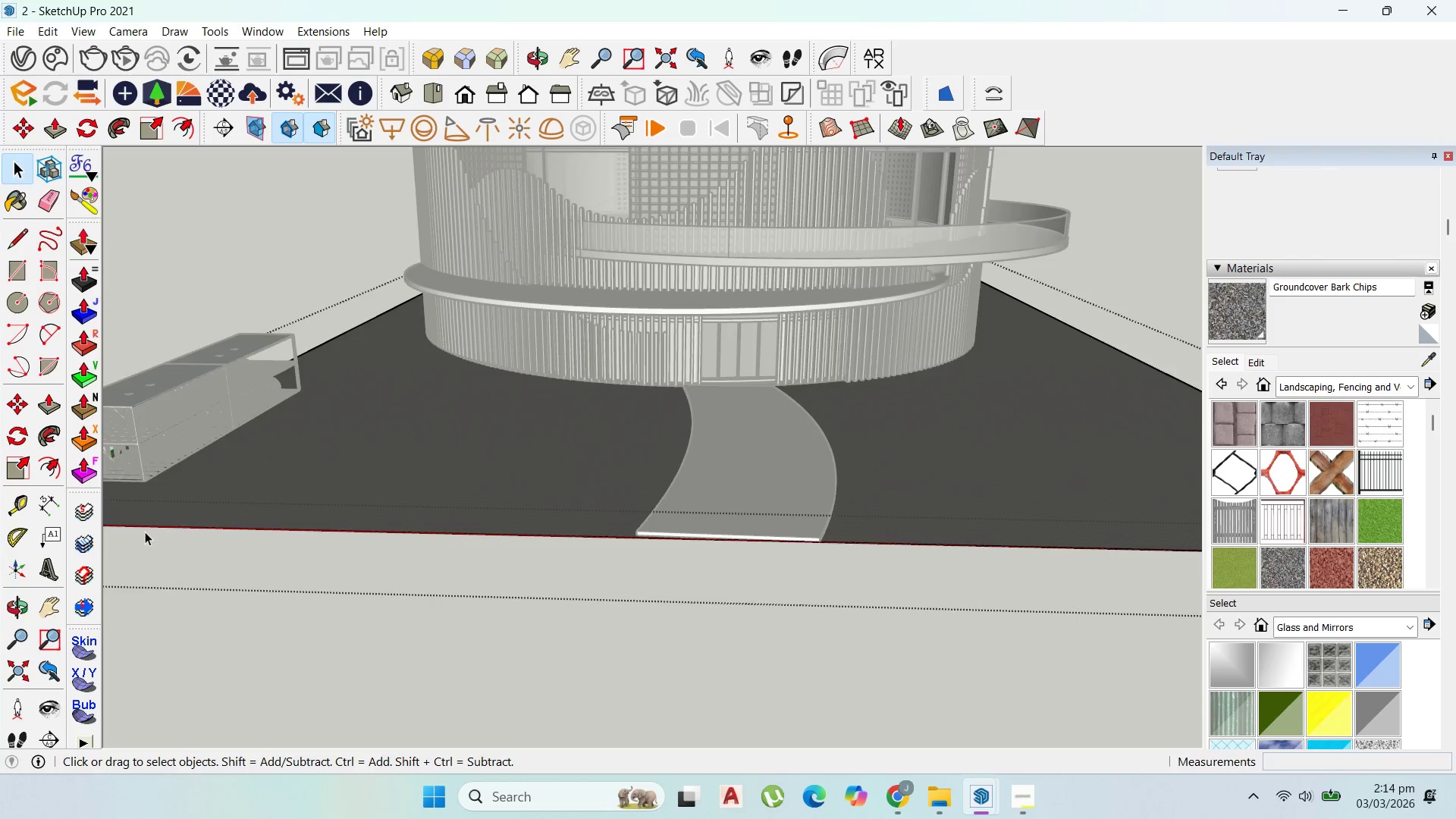 
triple_click([145, 532])
 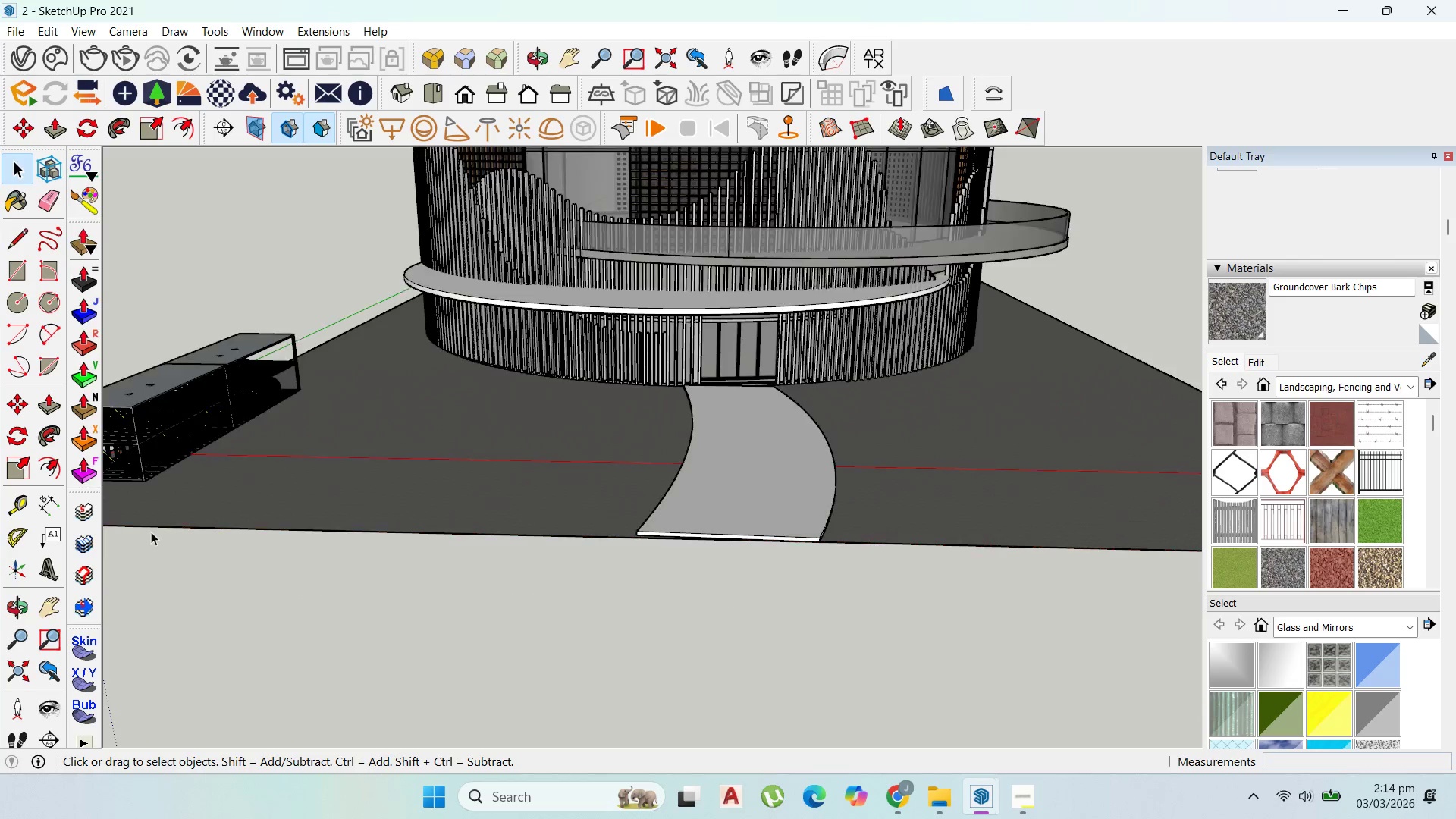 
left_click_drag(start_coordinate=[146, 532], to_coordinate=[151, 532])
 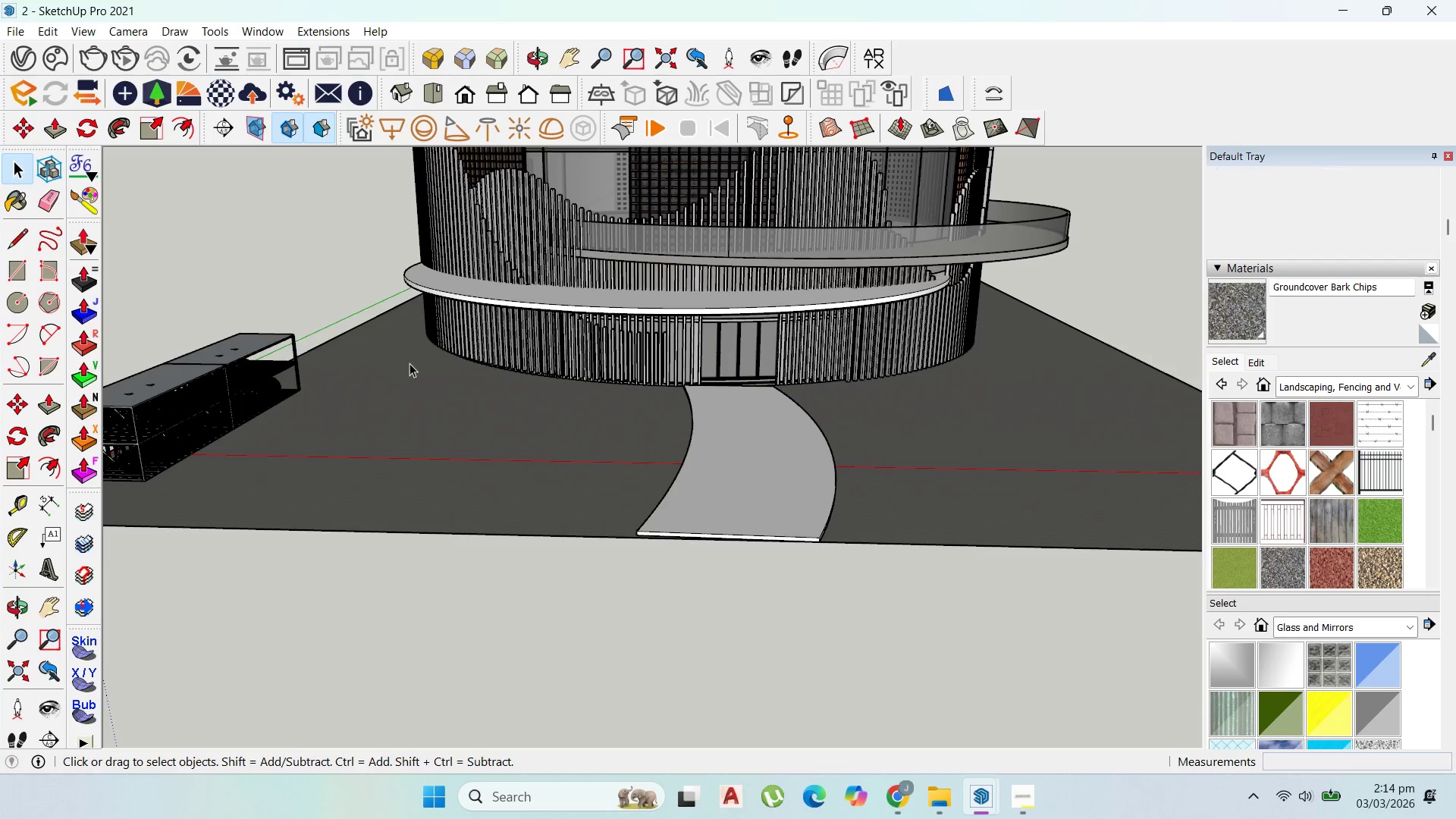 
scroll: coordinate [408, 363], scroll_direction: up, amount: 2.0
 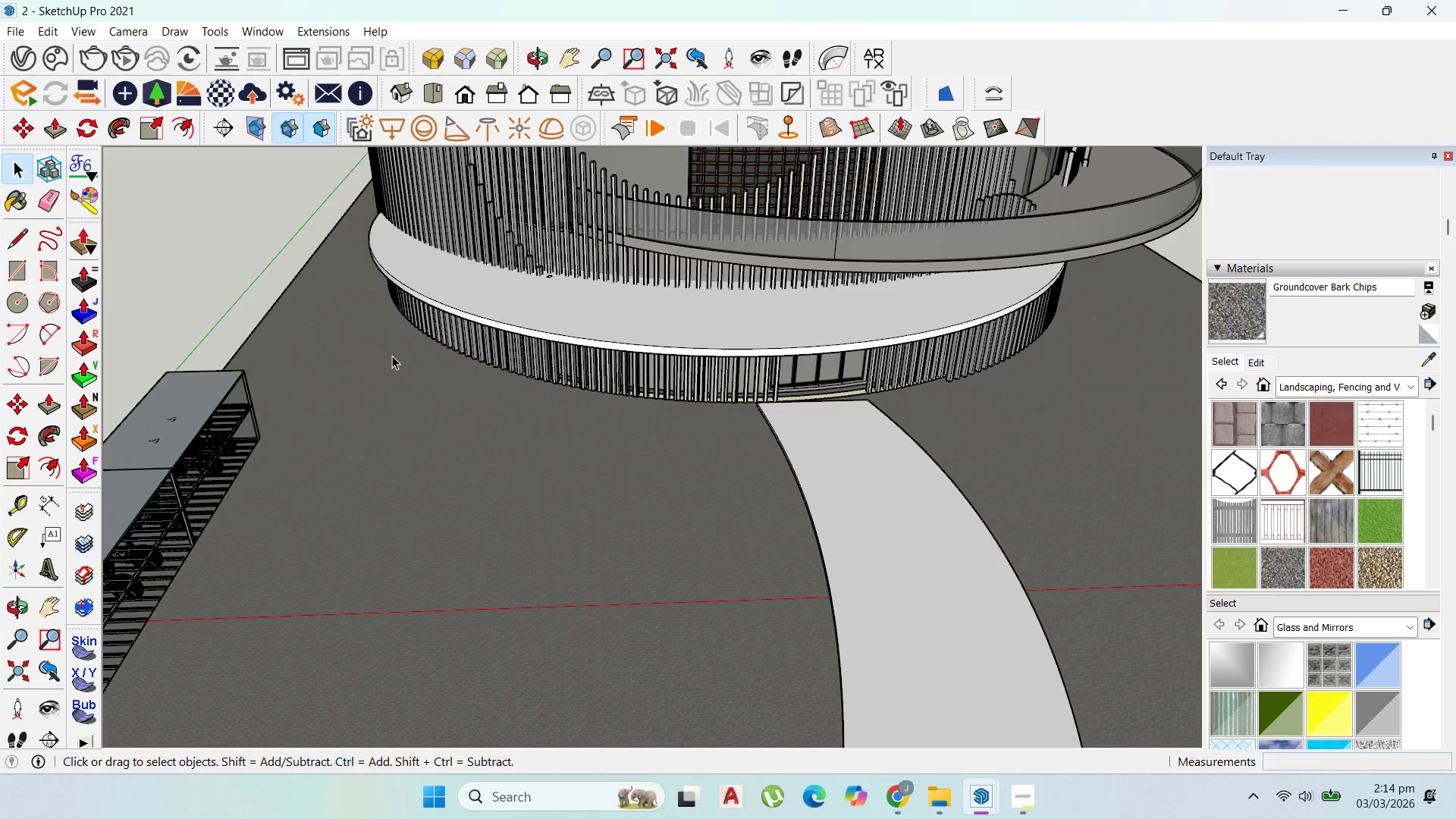 
double_click([392, 355])
 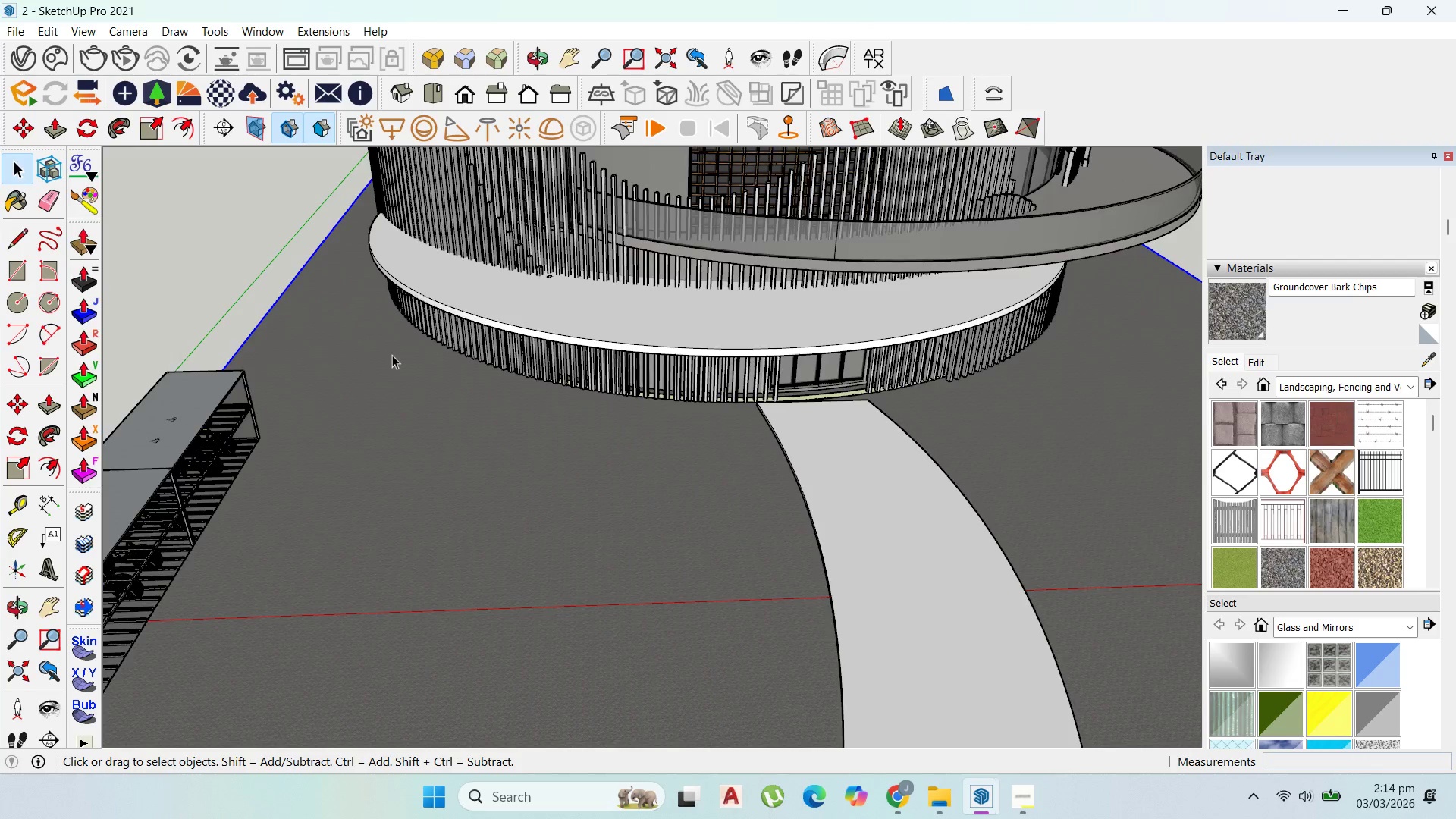 
triple_click([392, 355])
 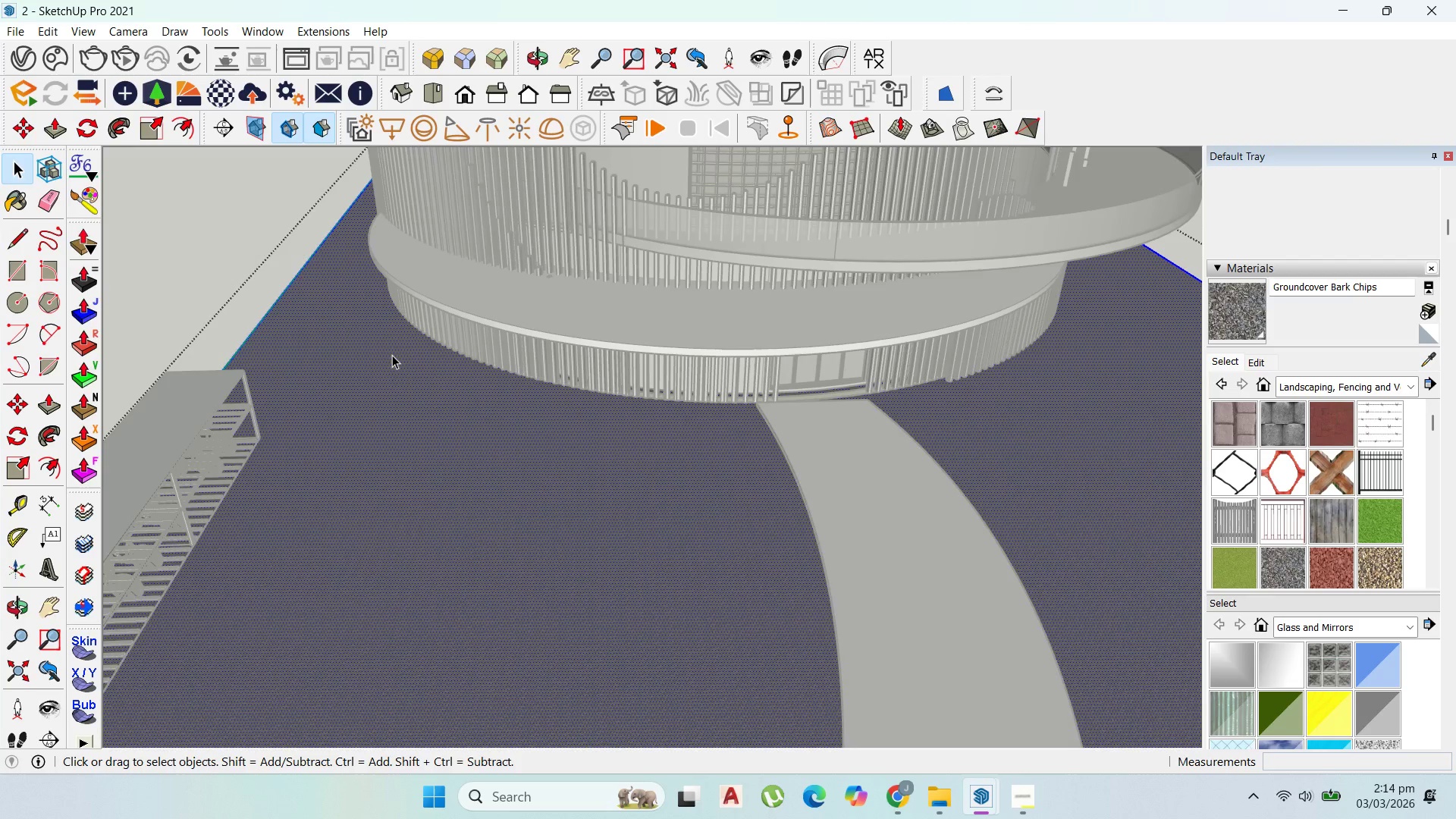 
triple_click([392, 355])
 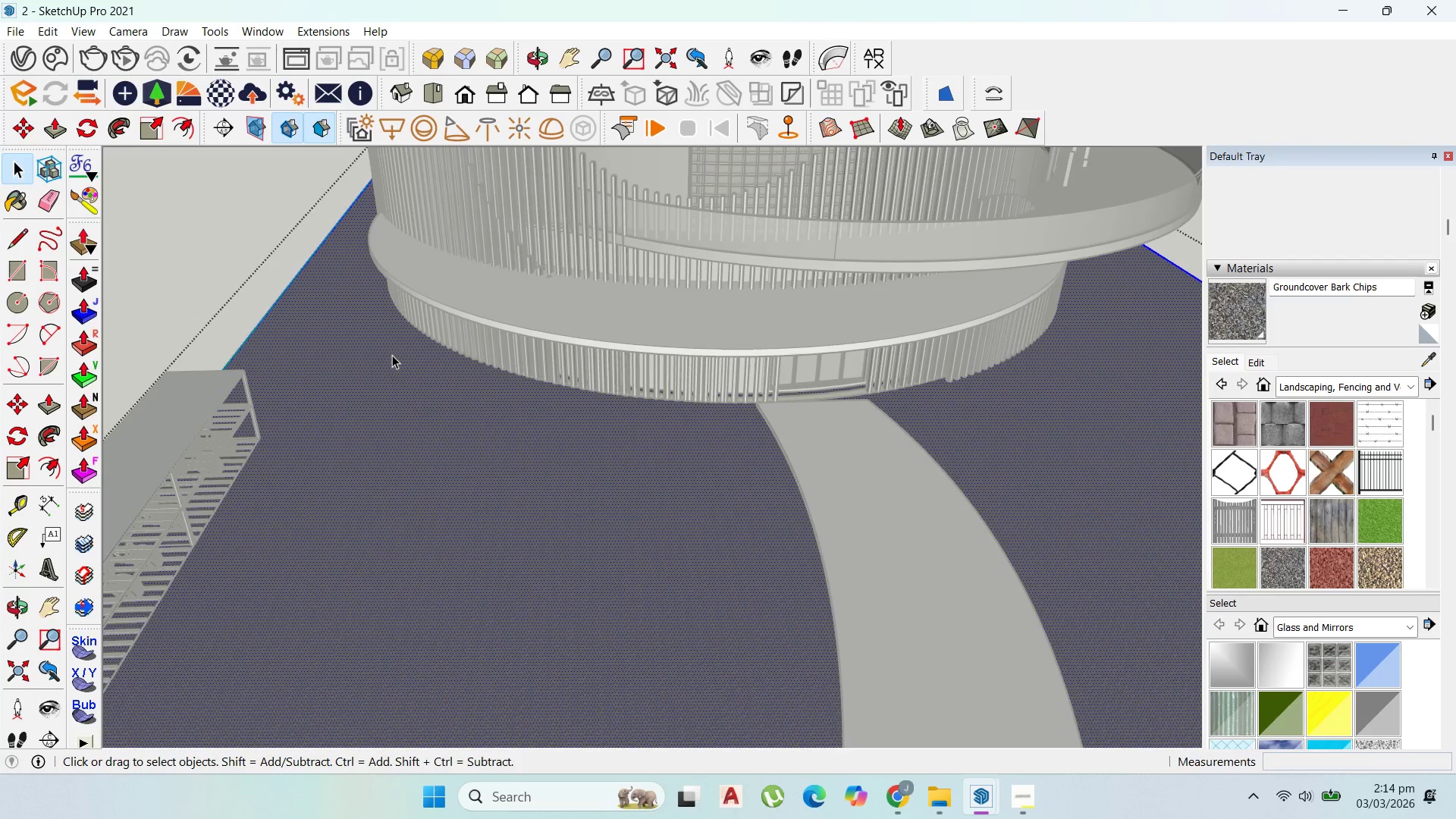 
triple_click([392, 355])
 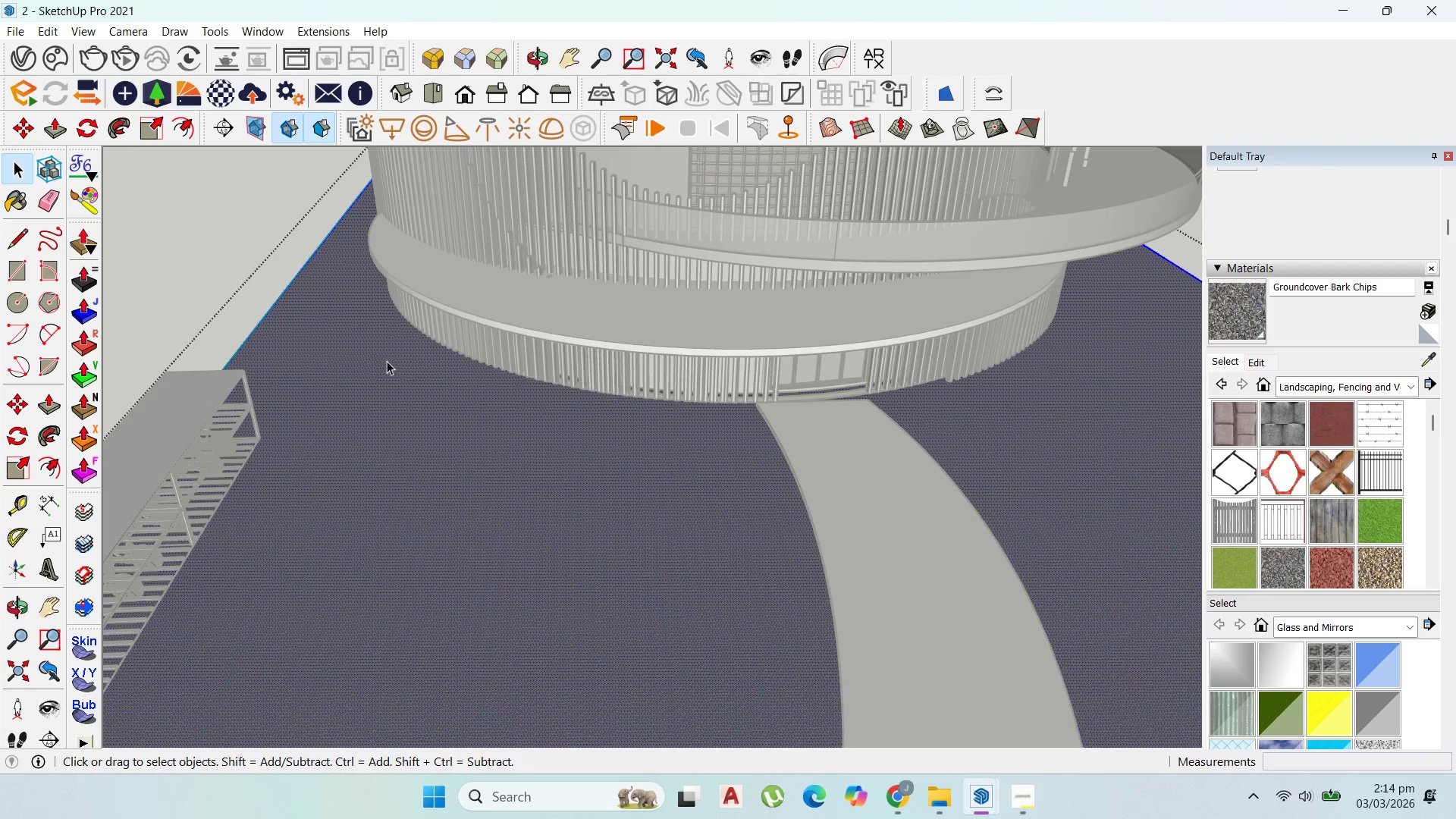 
scroll: coordinate [399, 390], scroll_direction: down, amount: 5.0
 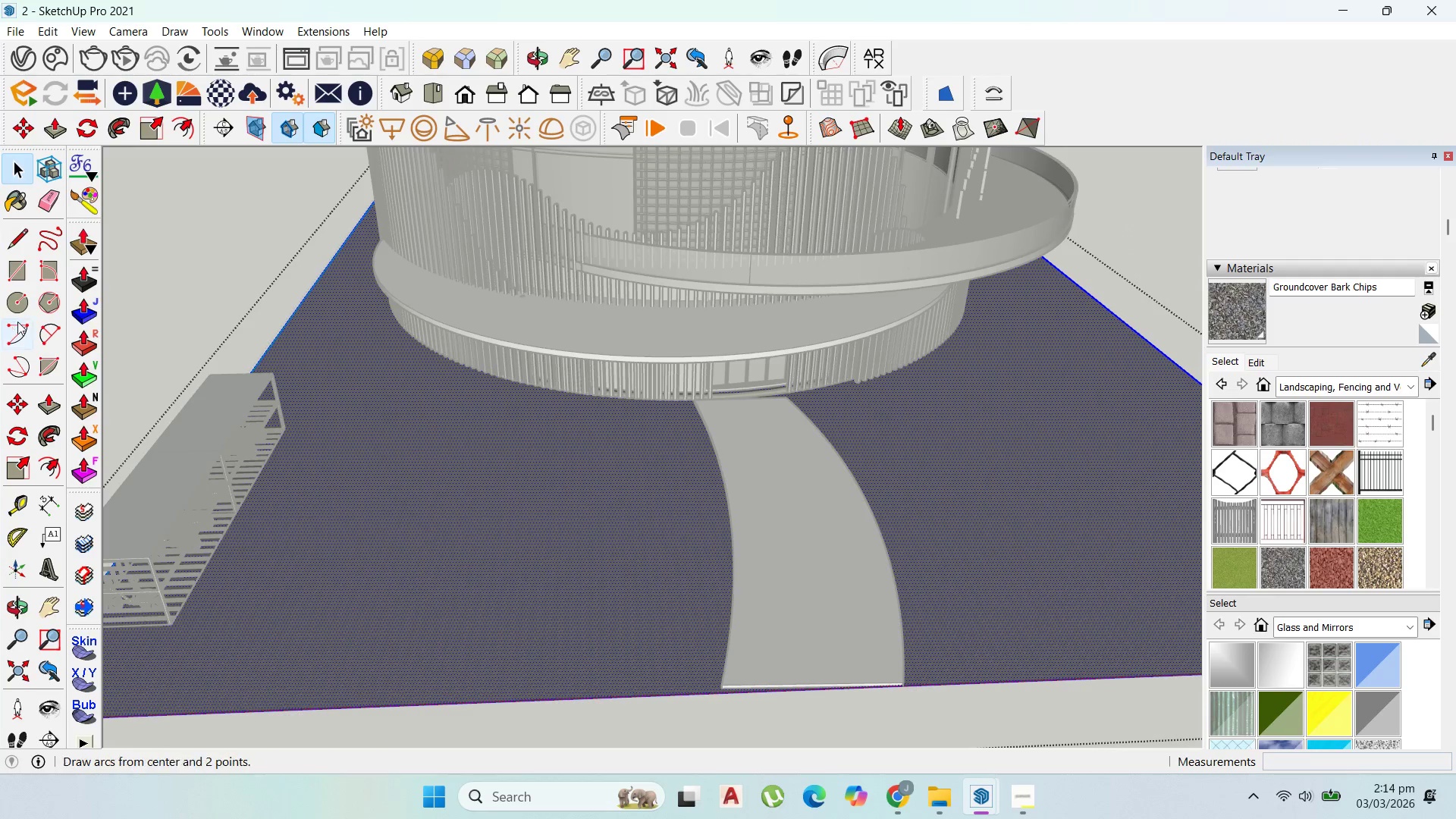 
left_click([79, 331])
 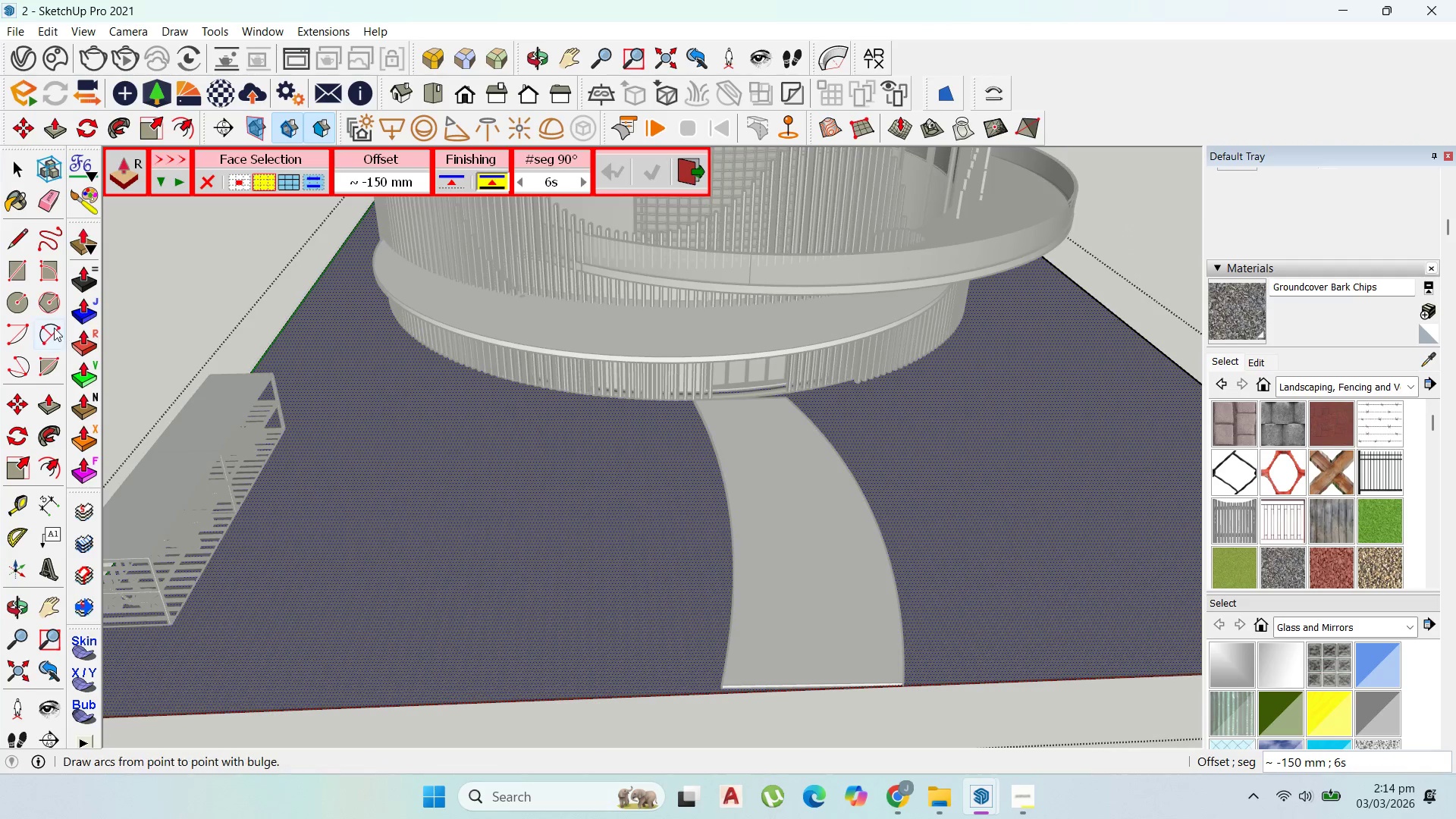 
left_click([53, 328])
 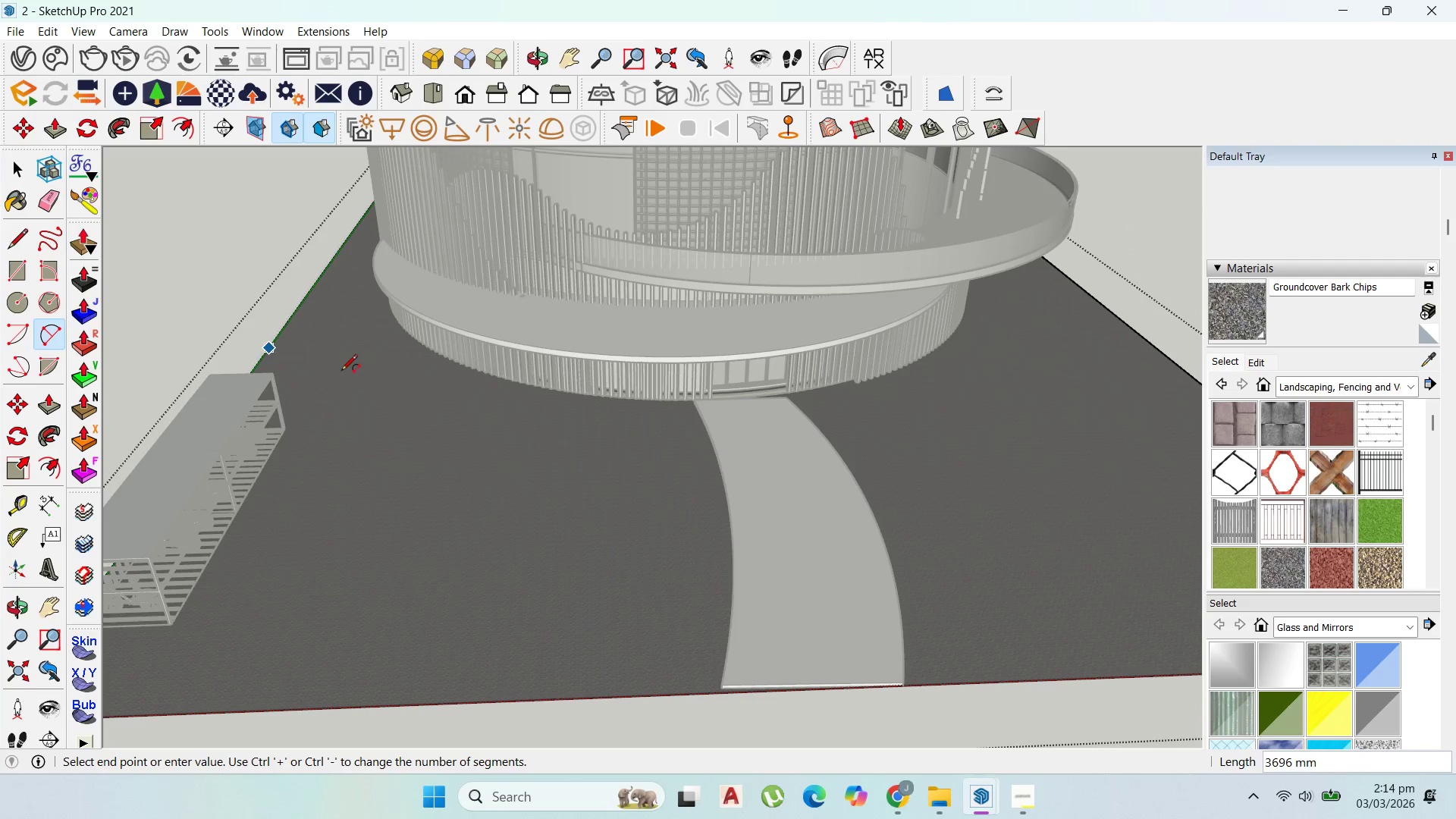 
scroll: coordinate [472, 381], scroll_direction: up, amount: 8.0
 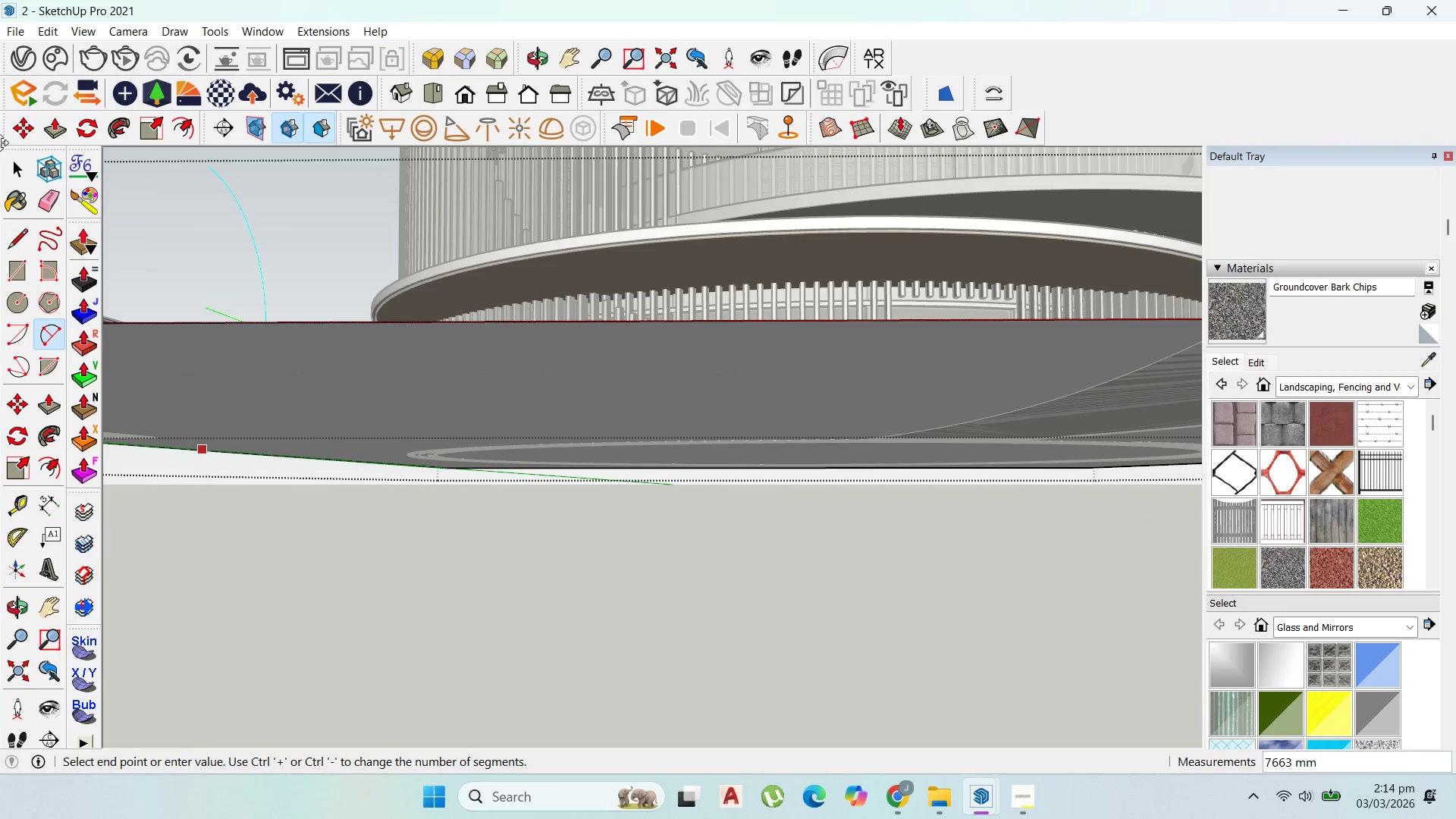 
left_click([16, 171])
 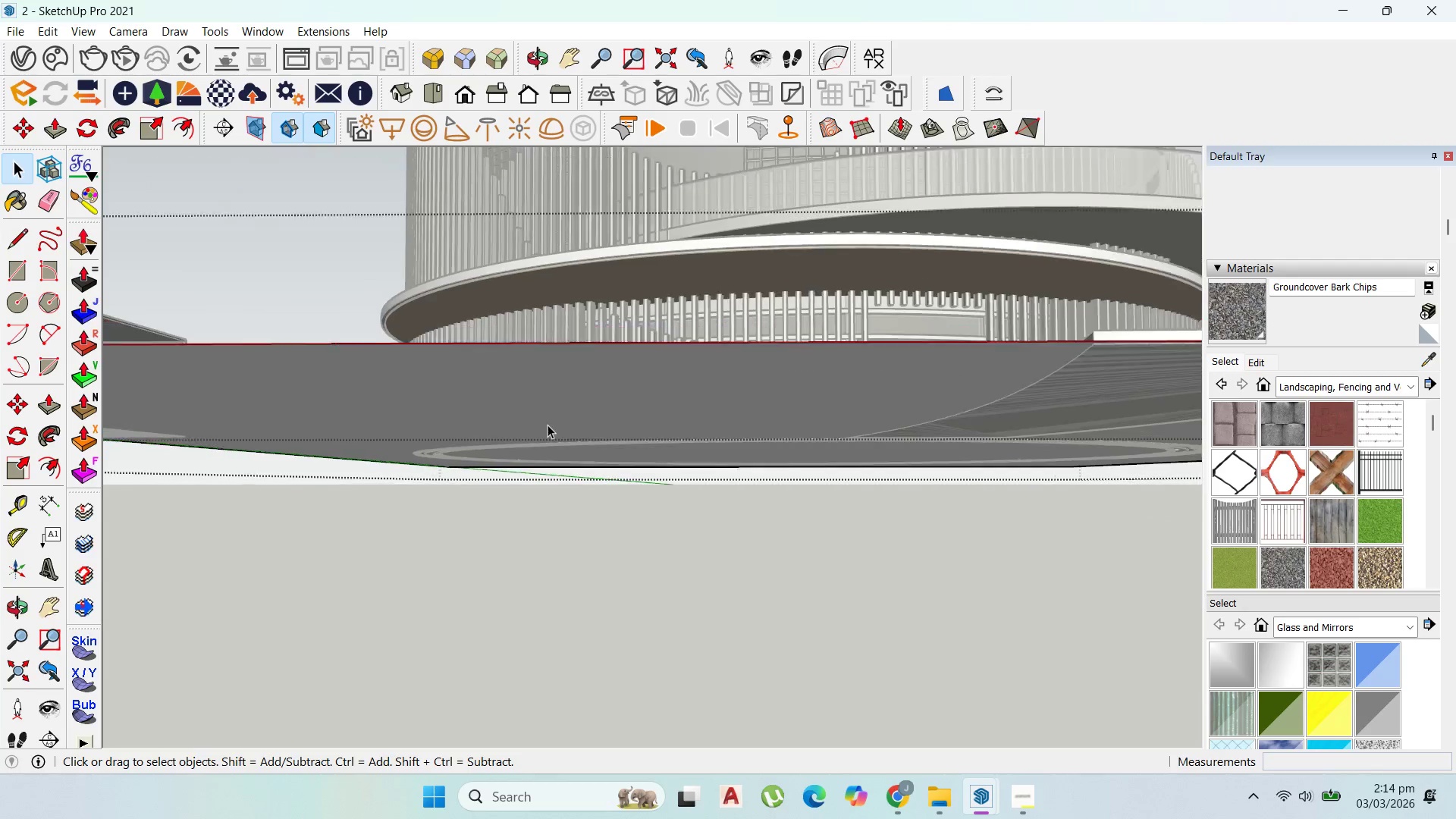 
scroll: coordinate [548, 425], scroll_direction: down, amount: 3.0
 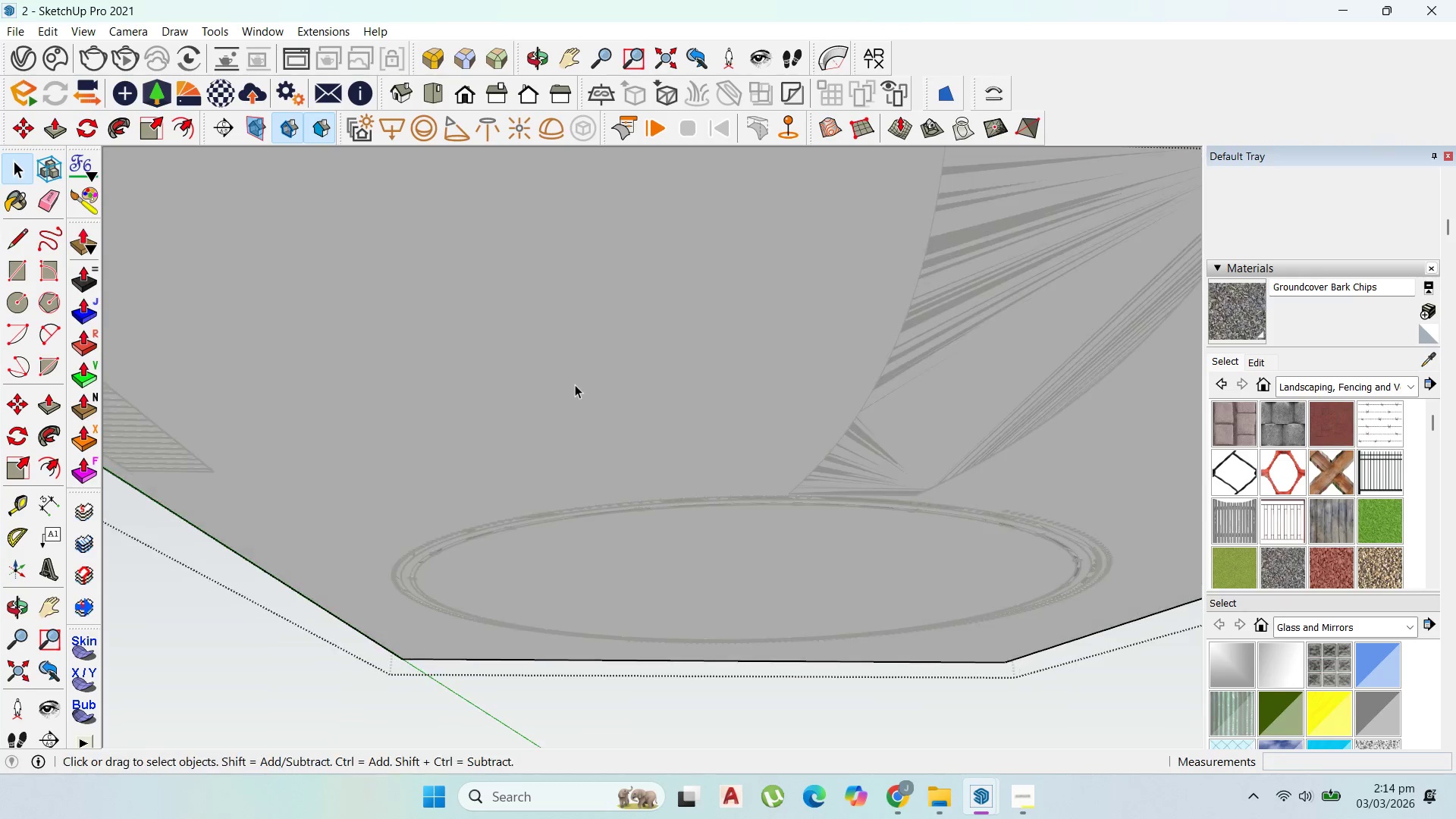 
double_click([575, 384])
 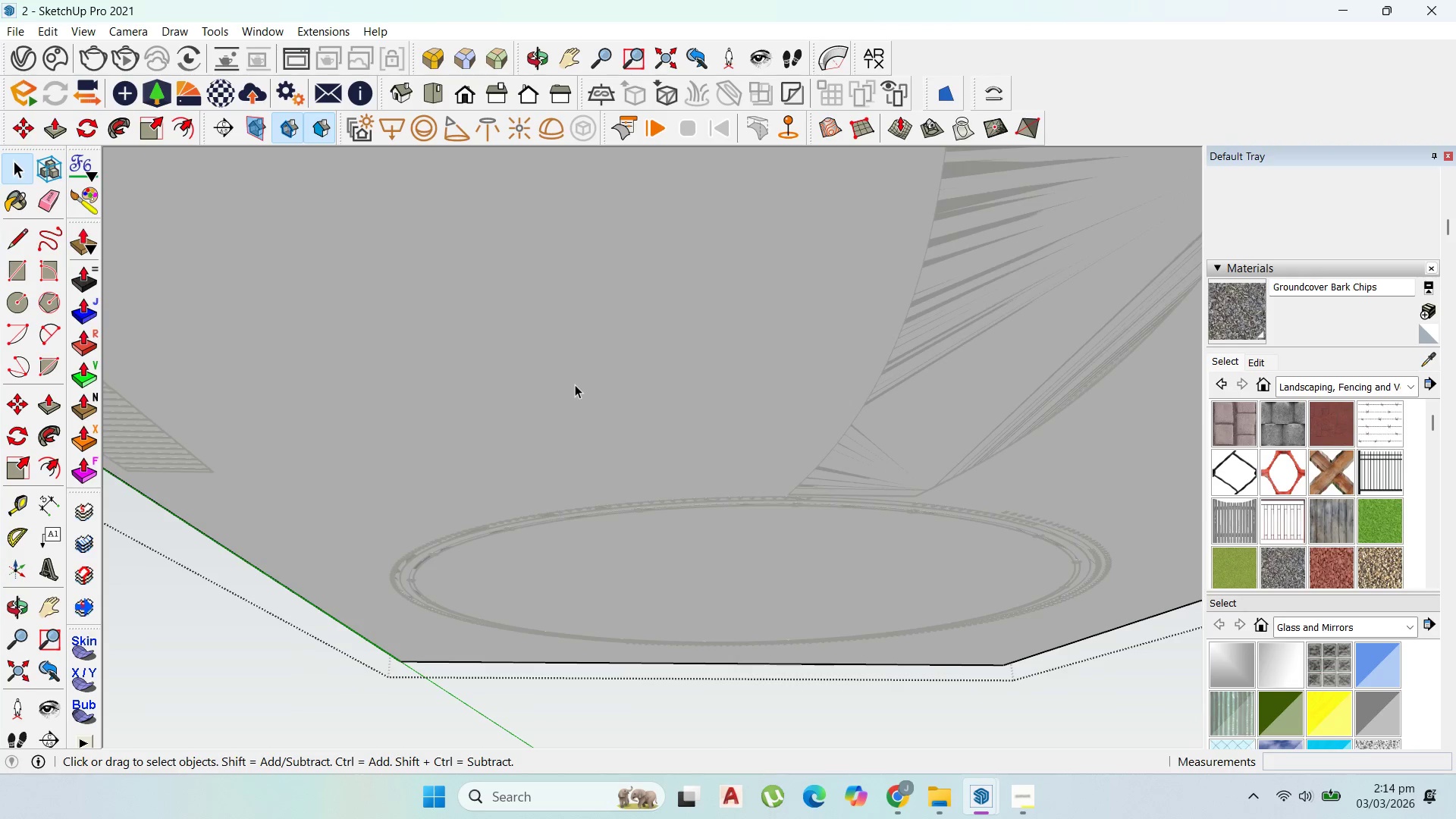 
triple_click([575, 384])
 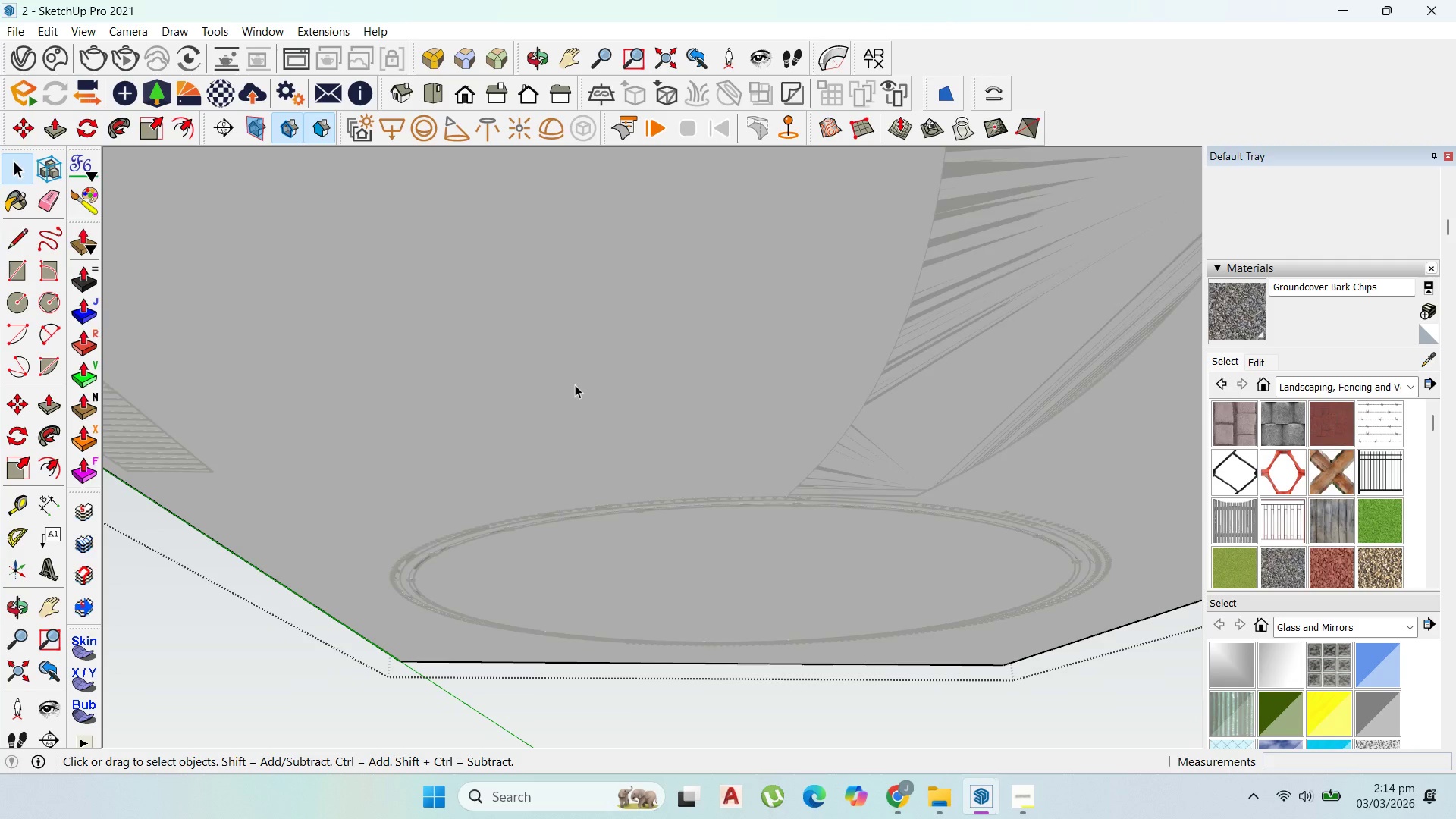 
triple_click([575, 384])
 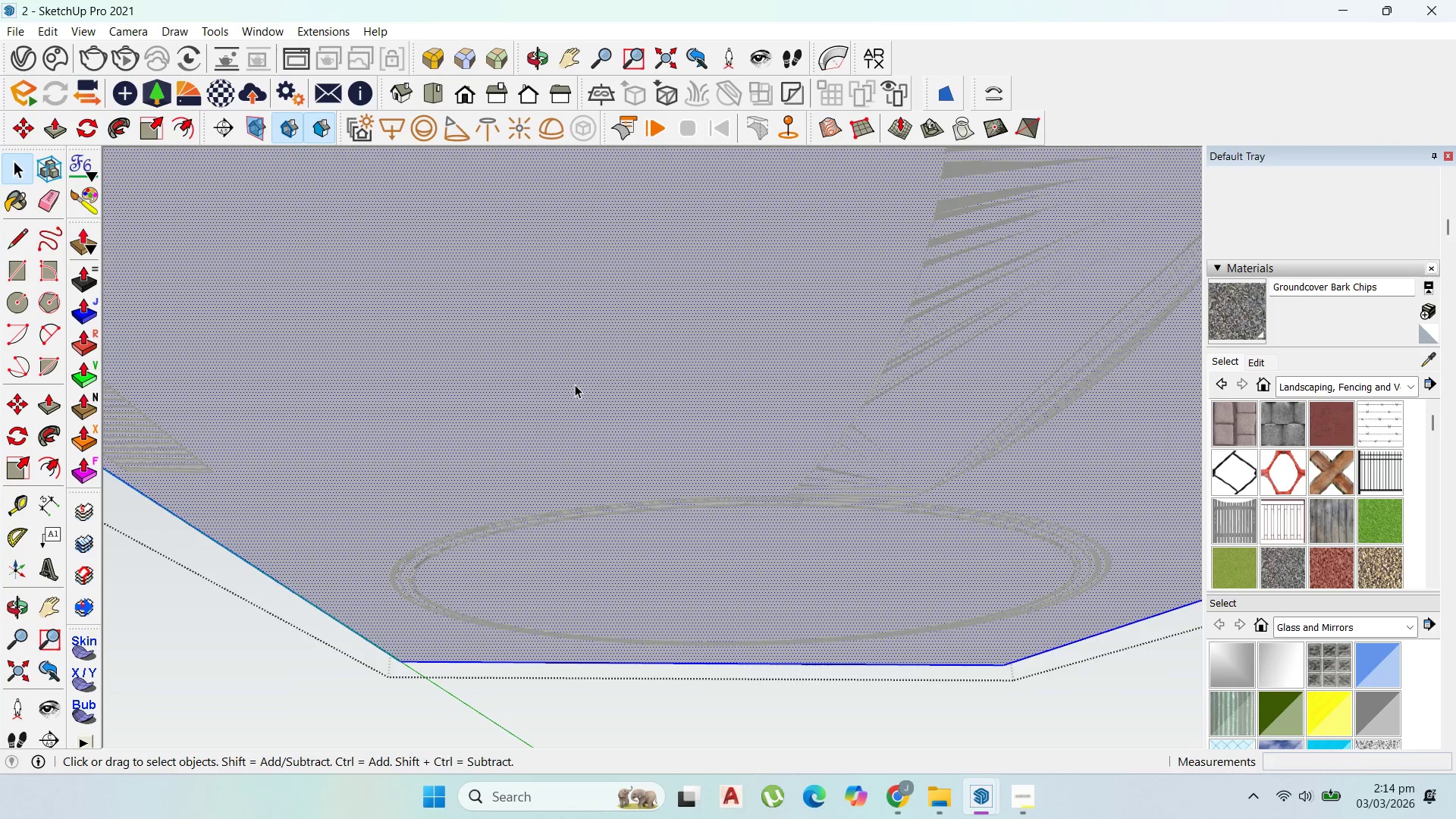 
triple_click([575, 384])
 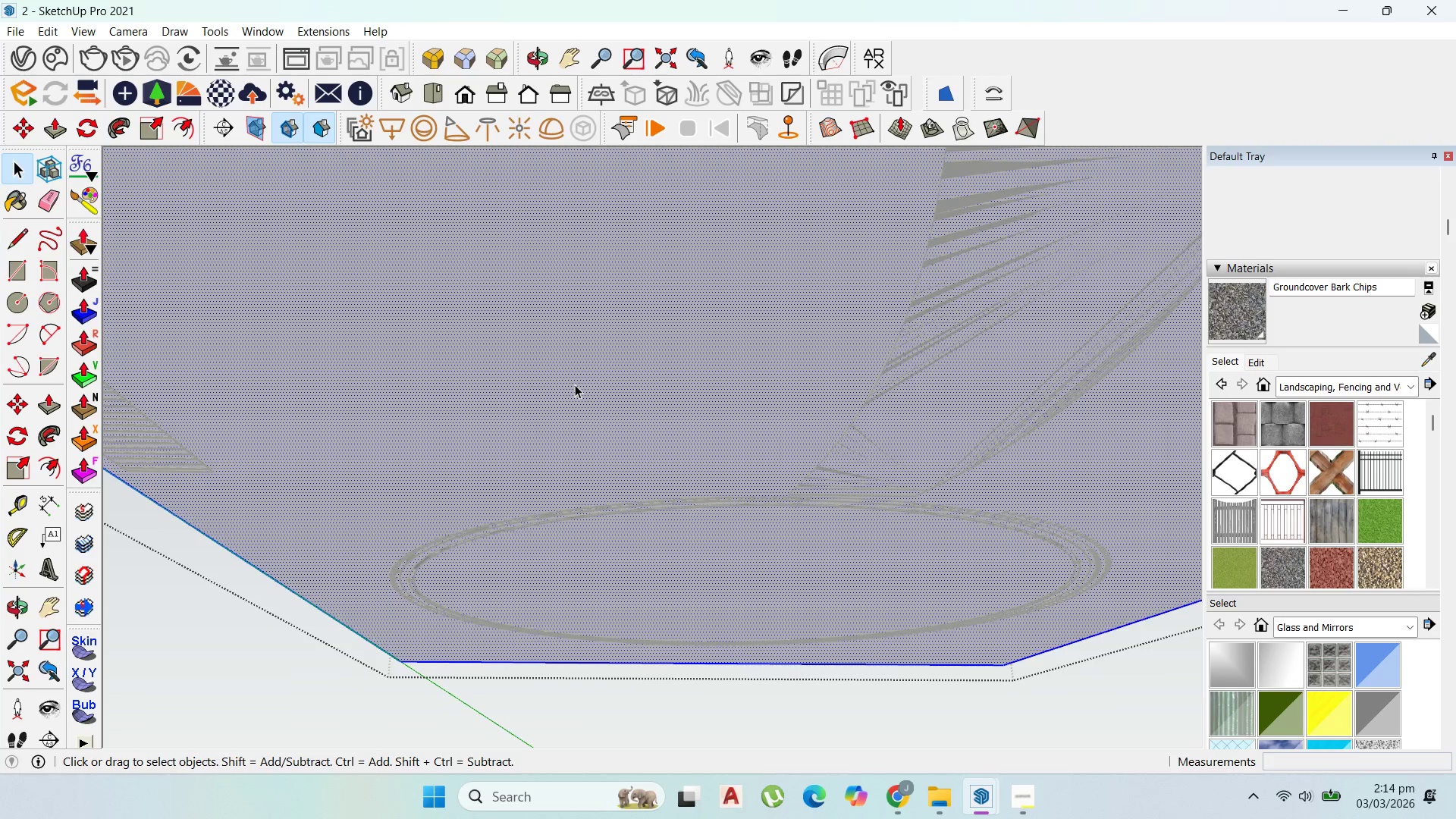 
triple_click([575, 384])
 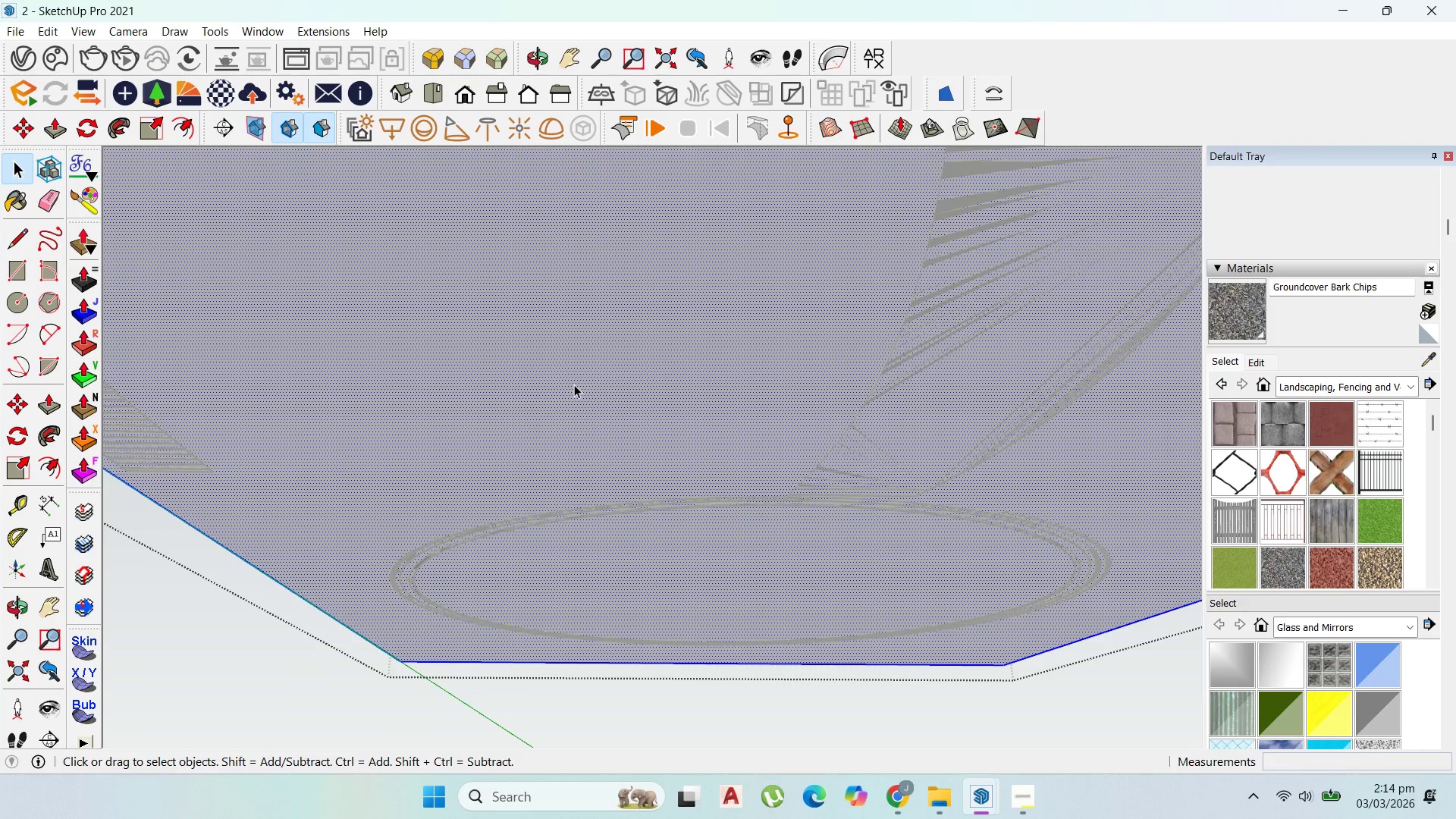 
triple_click([575, 384])
 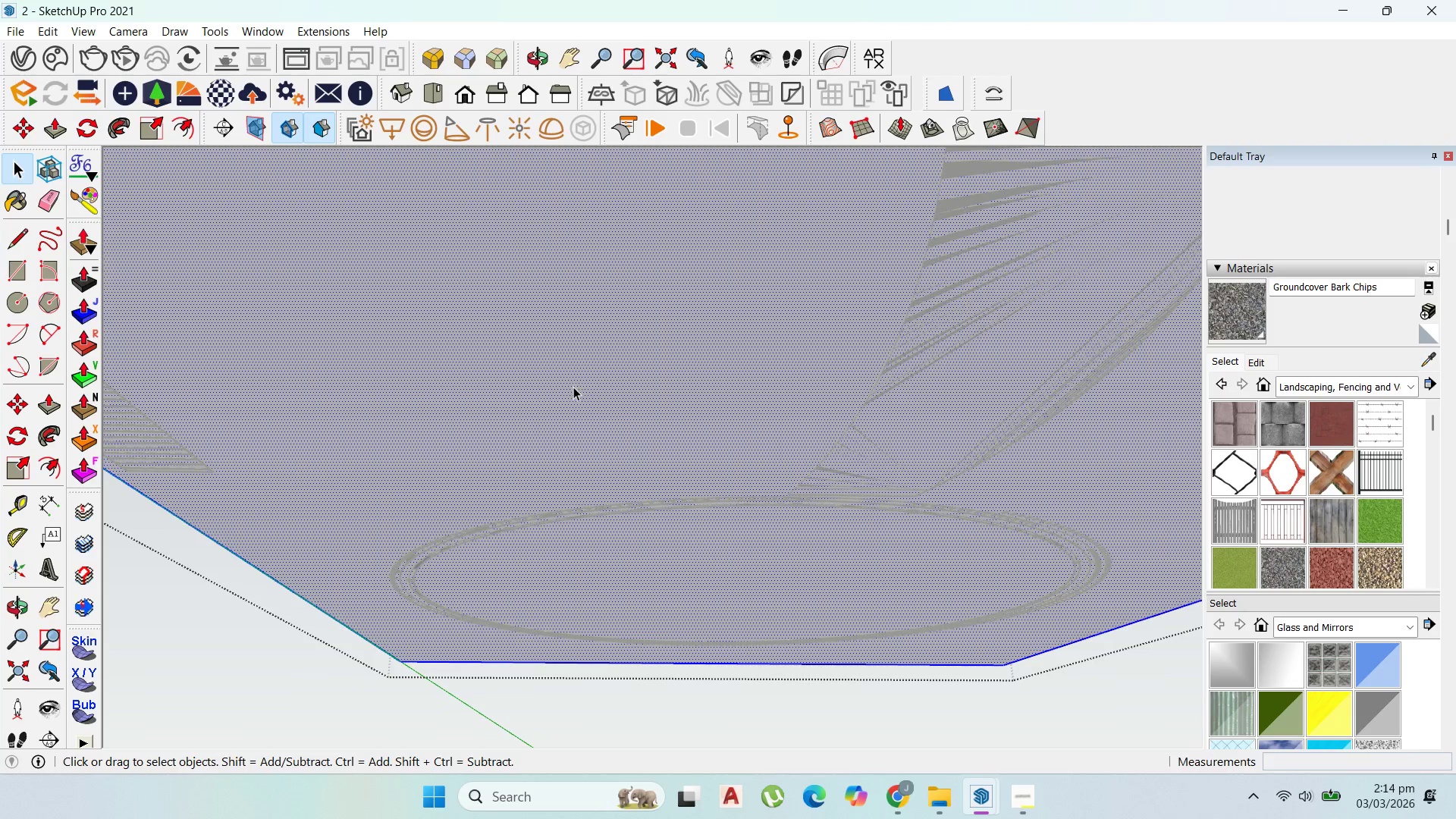 
scroll: coordinate [573, 396], scroll_direction: down, amount: 6.0
 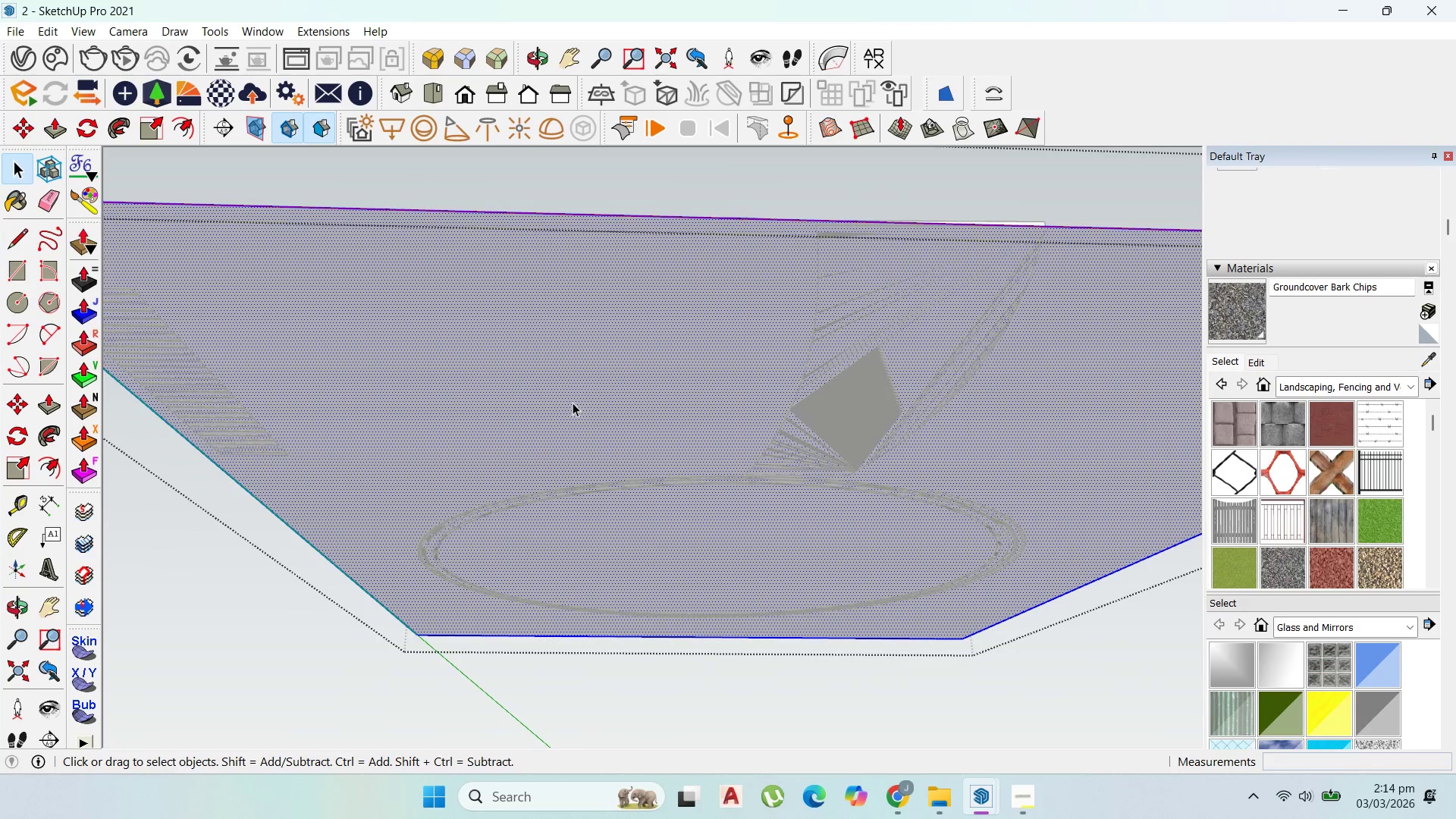 
scroll: coordinate [628, 557], scroll_direction: none, amount: 0.0
 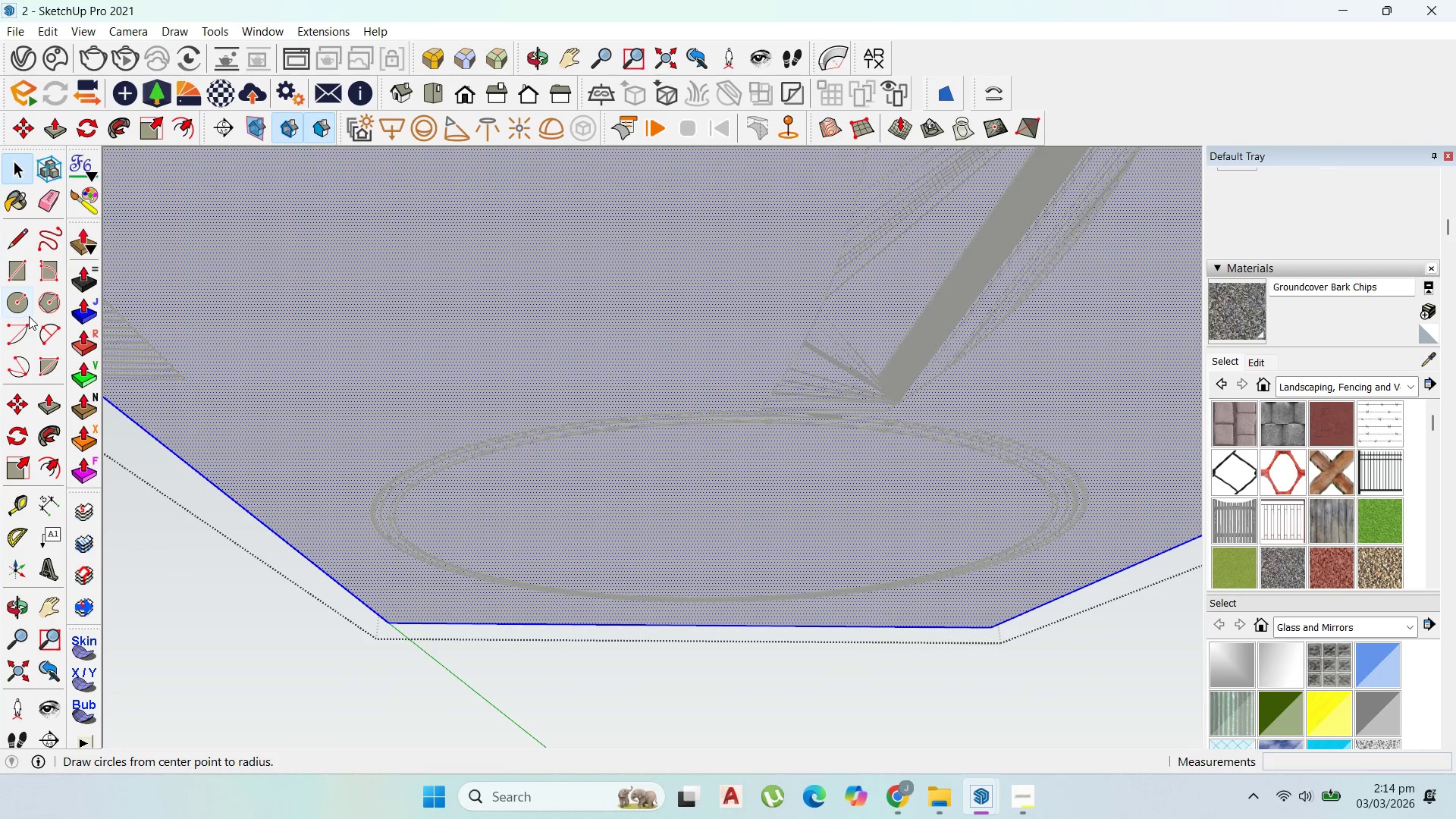 
left_click([24, 309])
 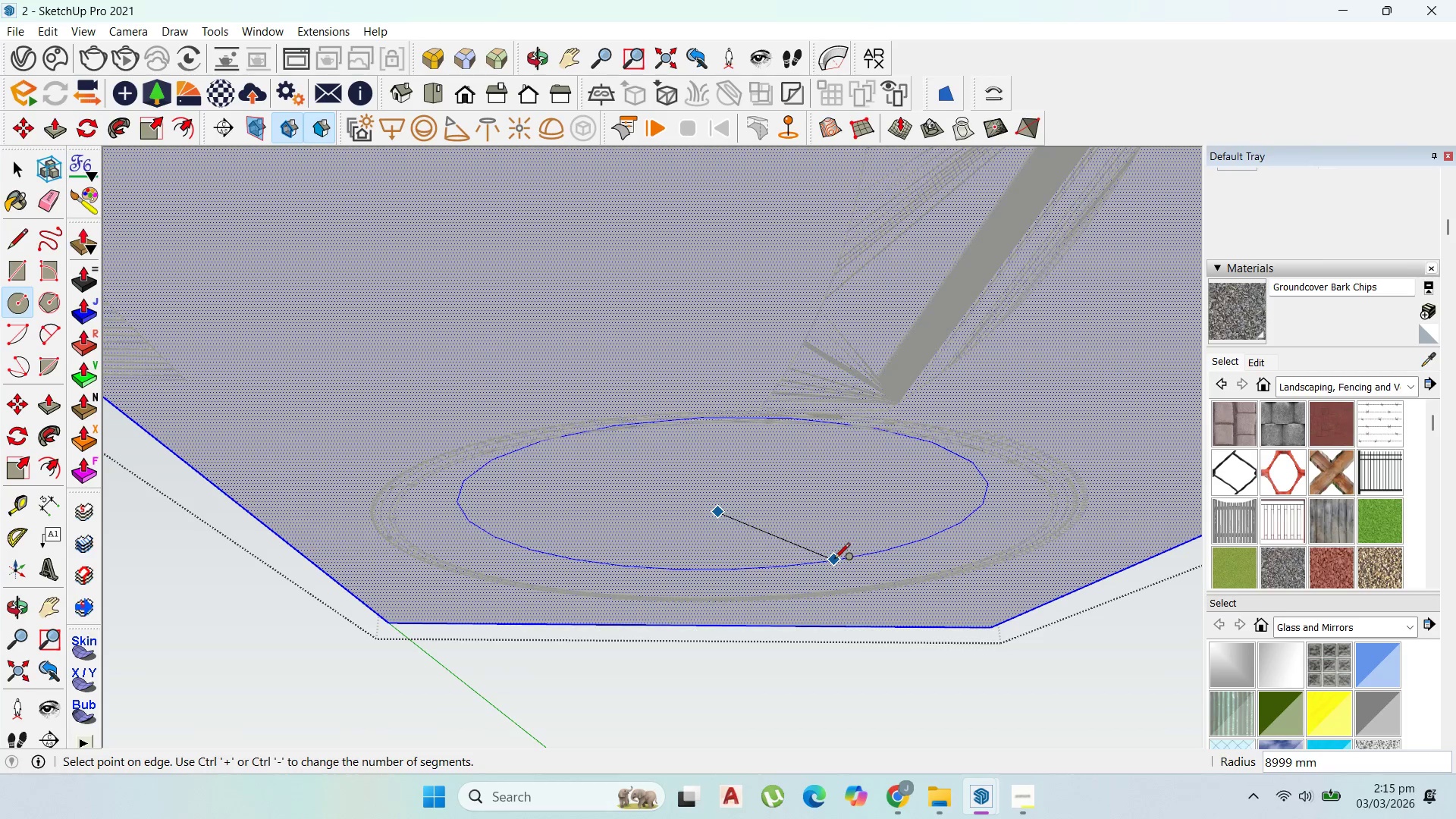 
key(Escape)
 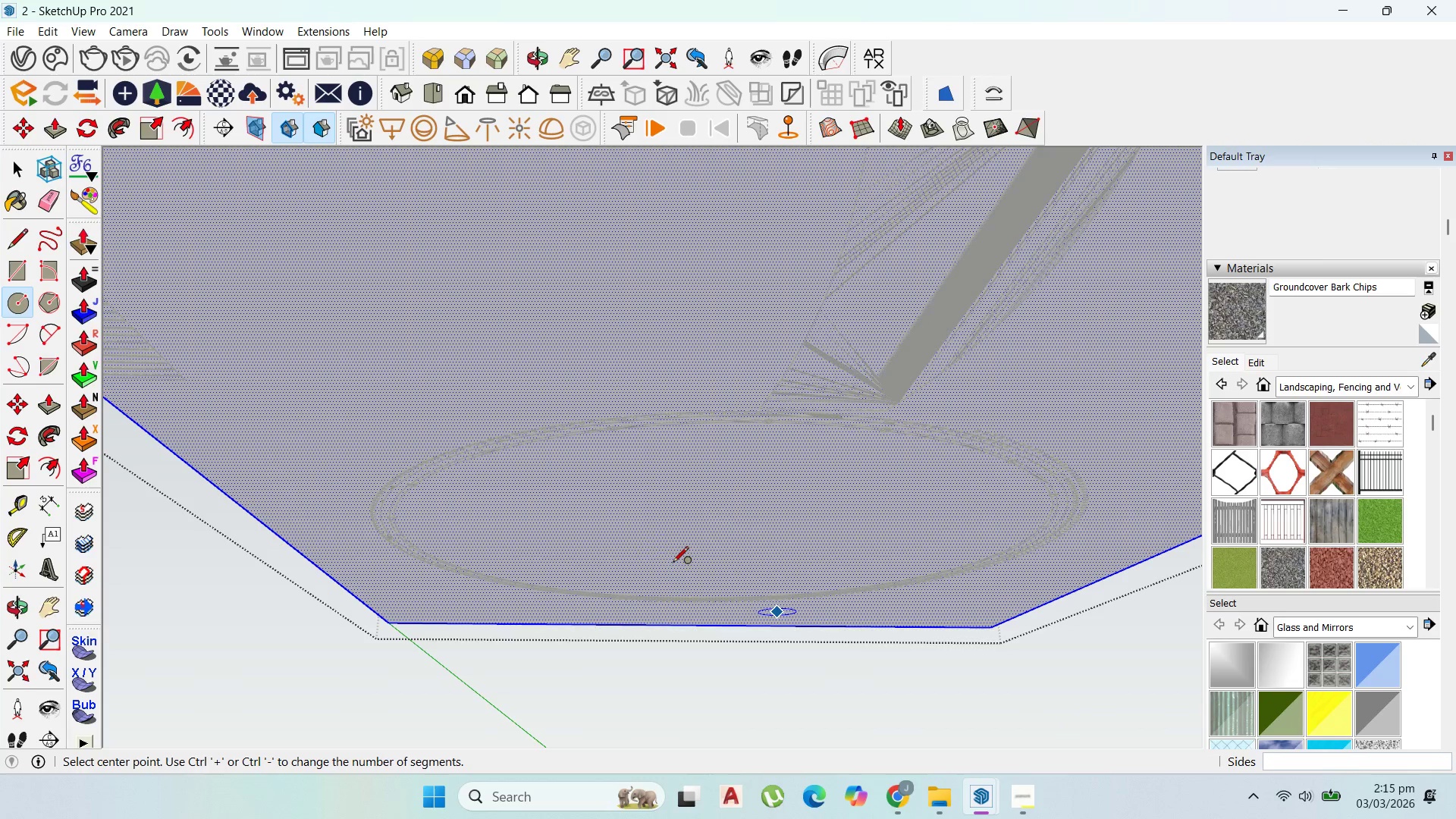 
left_click([11, 165])
 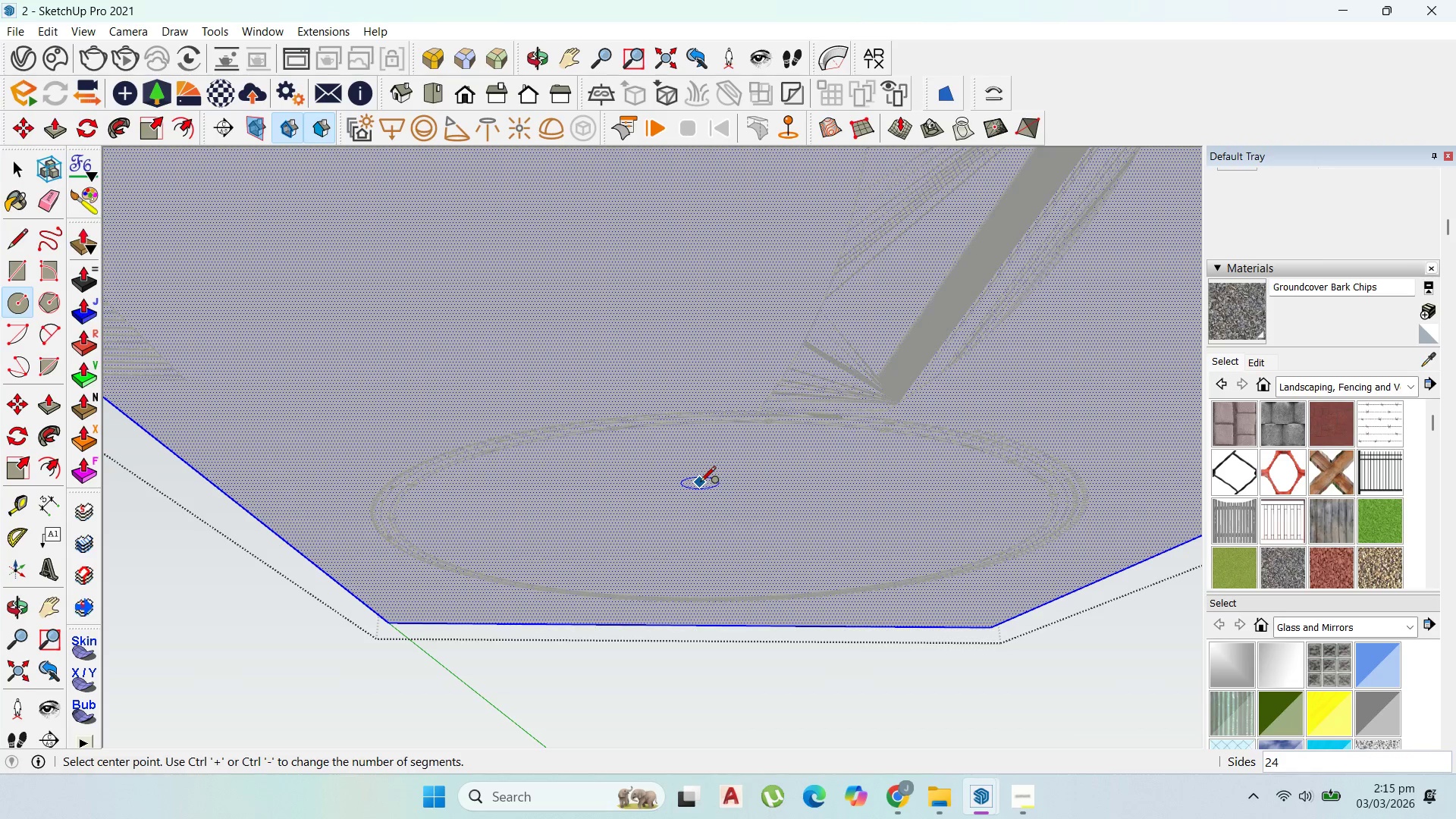 
type(100)
 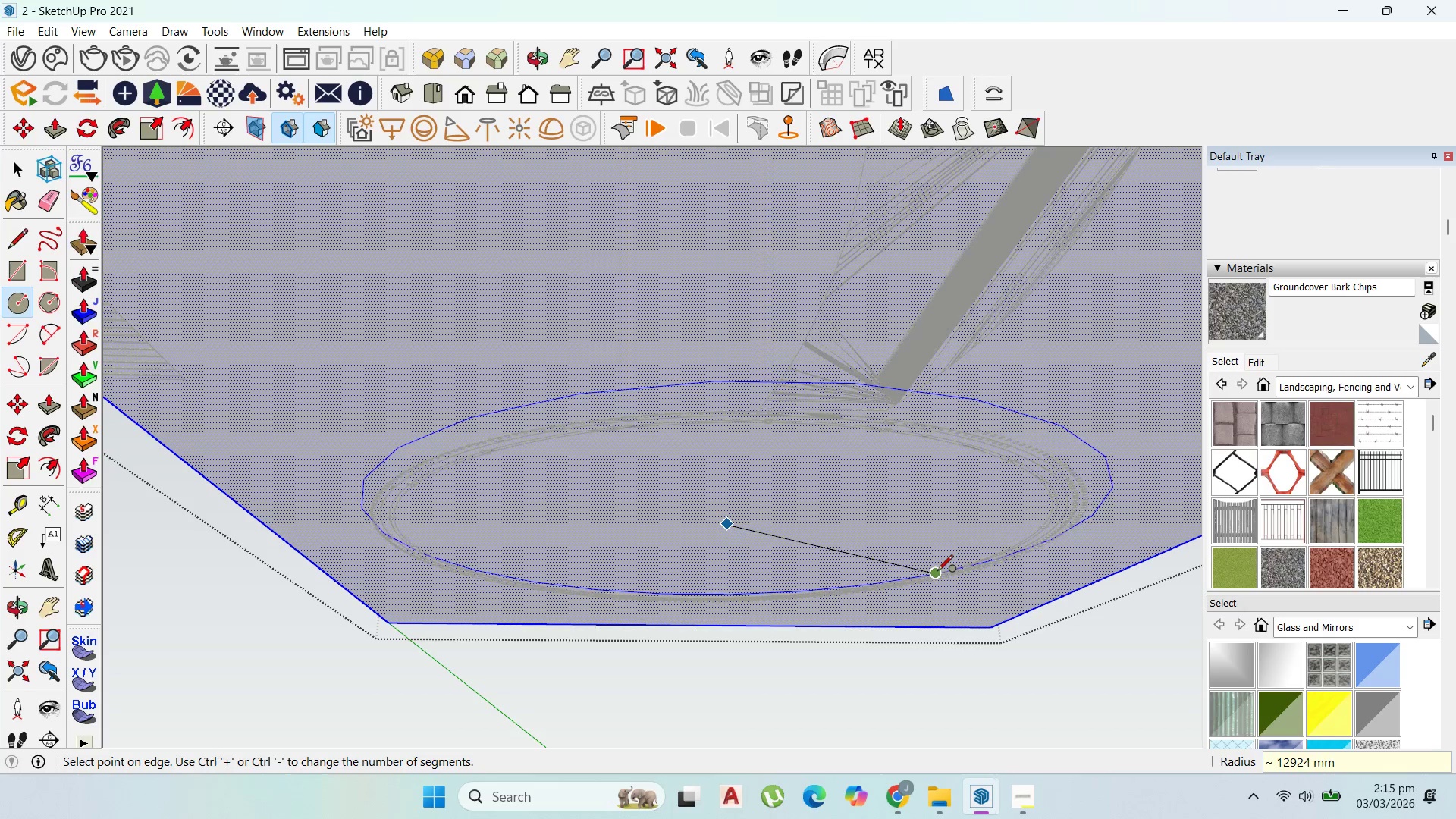 
key(Escape)
 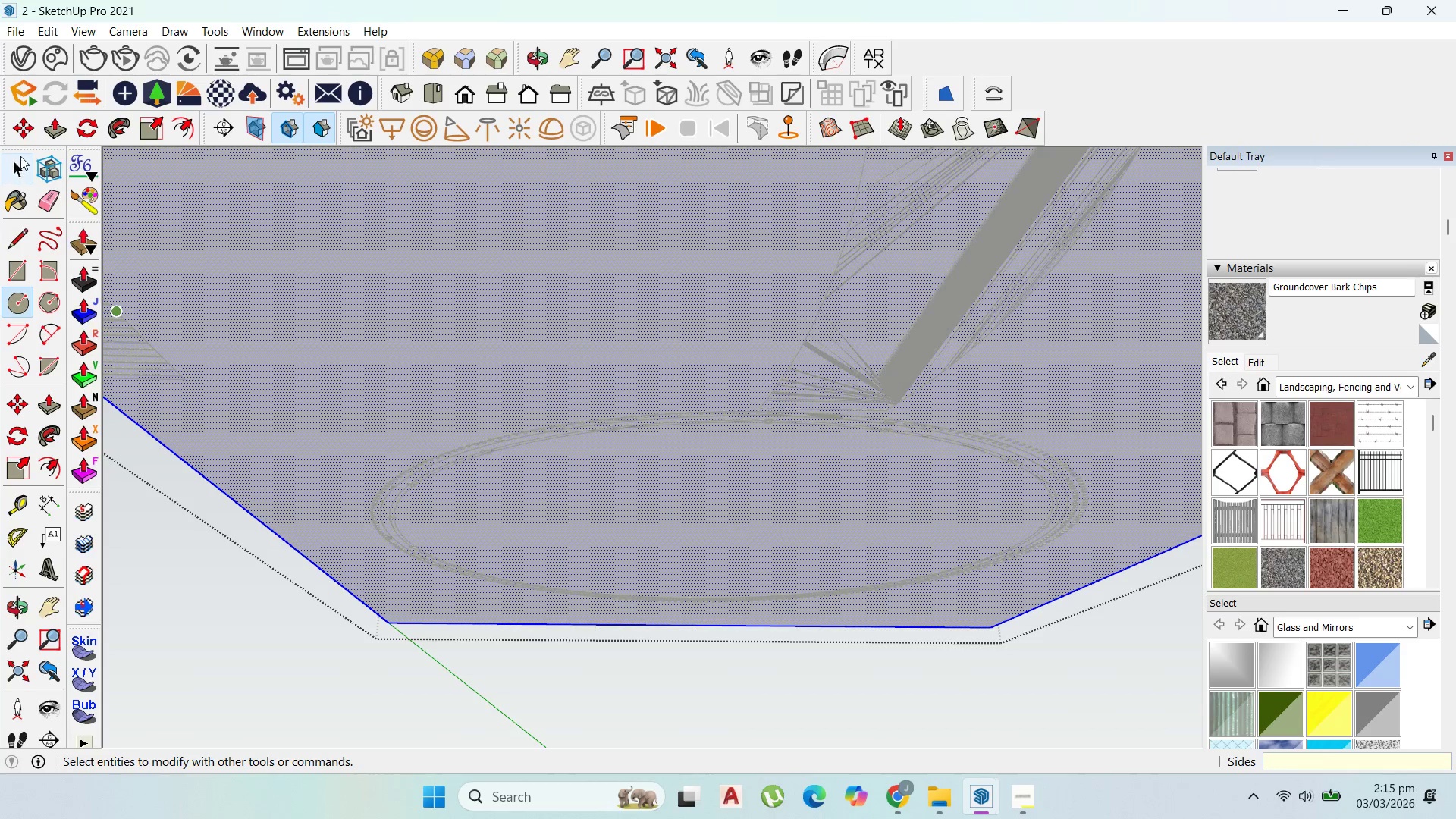 
left_click([20, 155])
 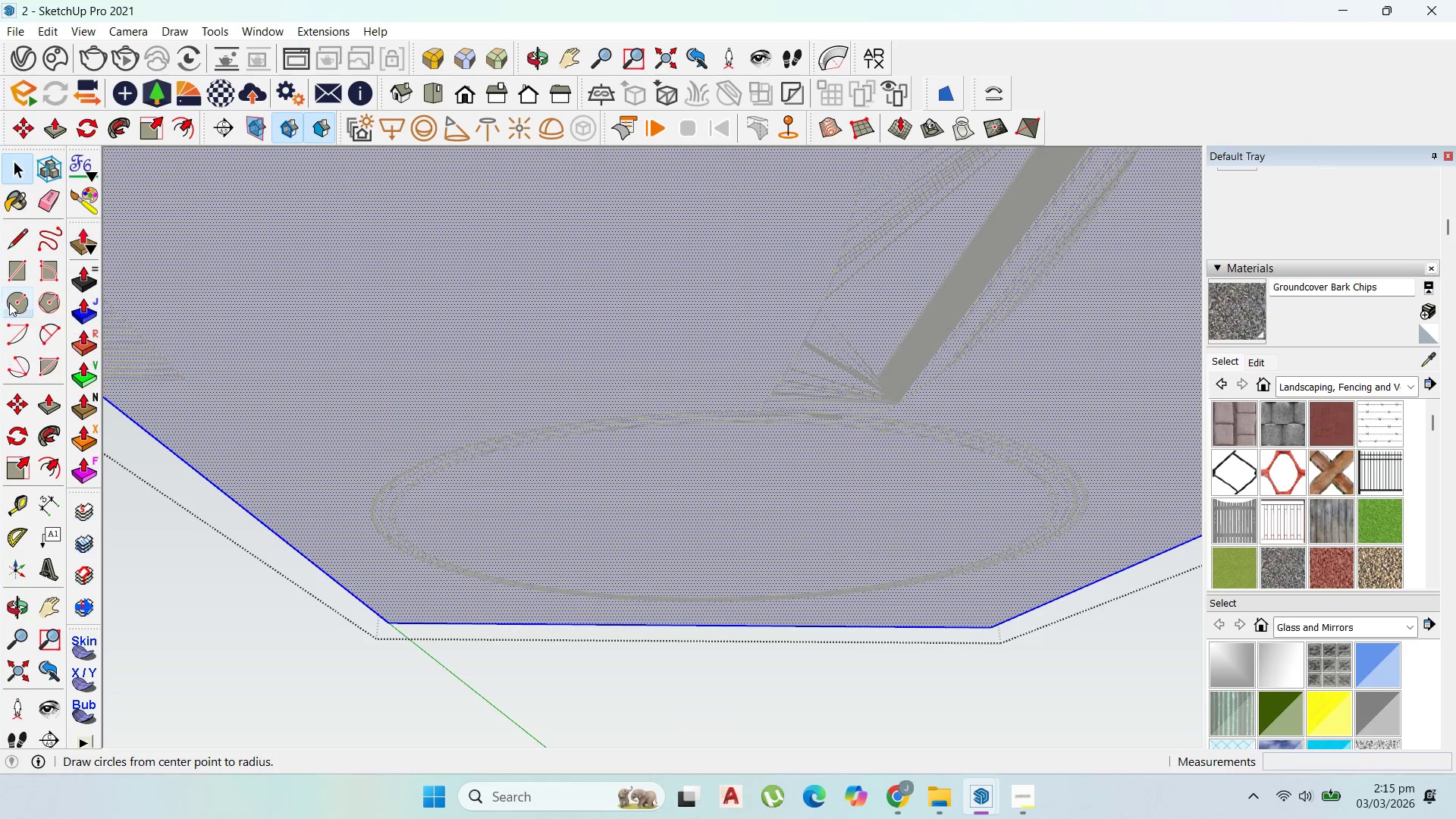 
left_click([9, 303])
 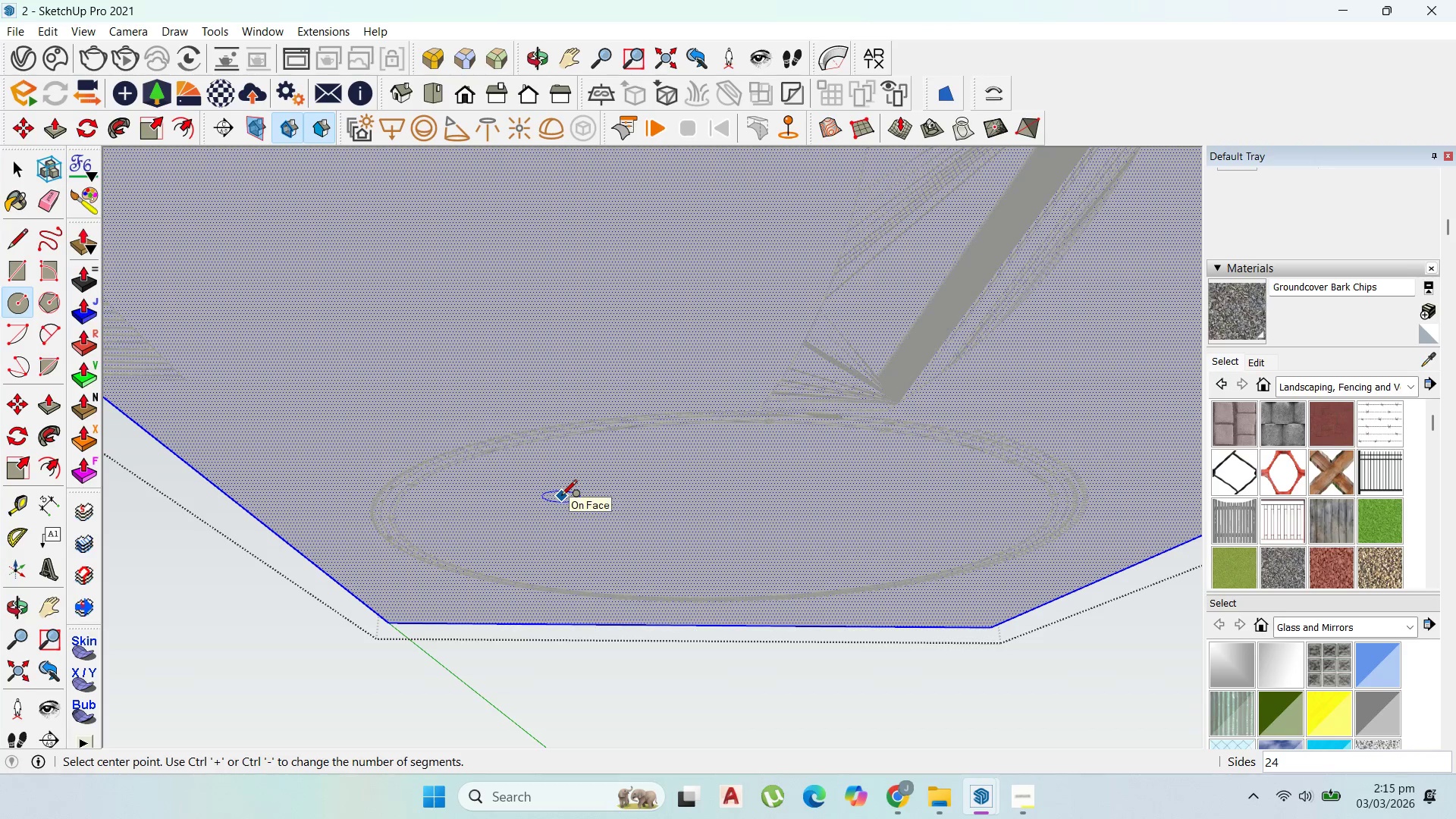 
type(100)
 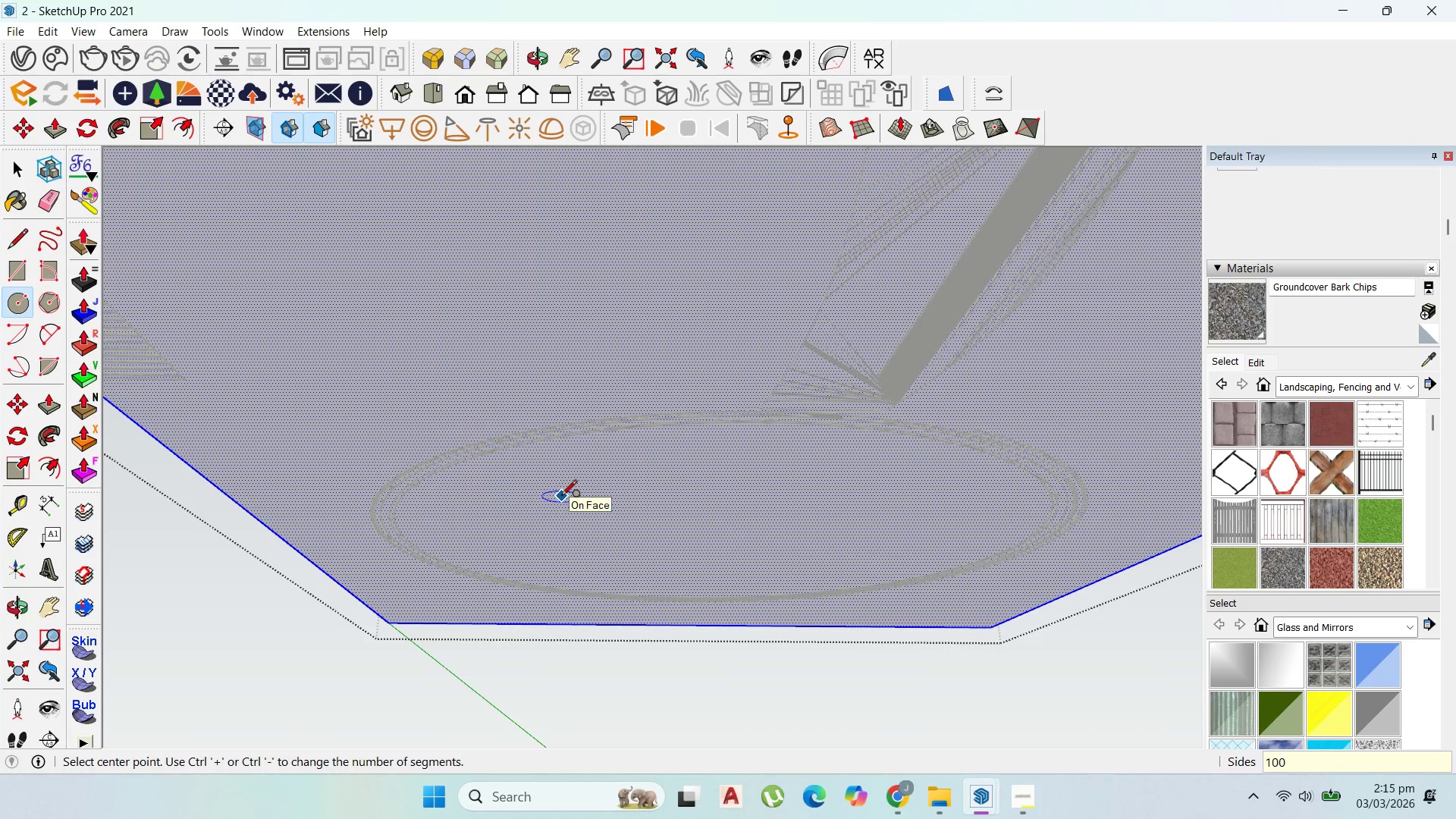 
key(Enter)
 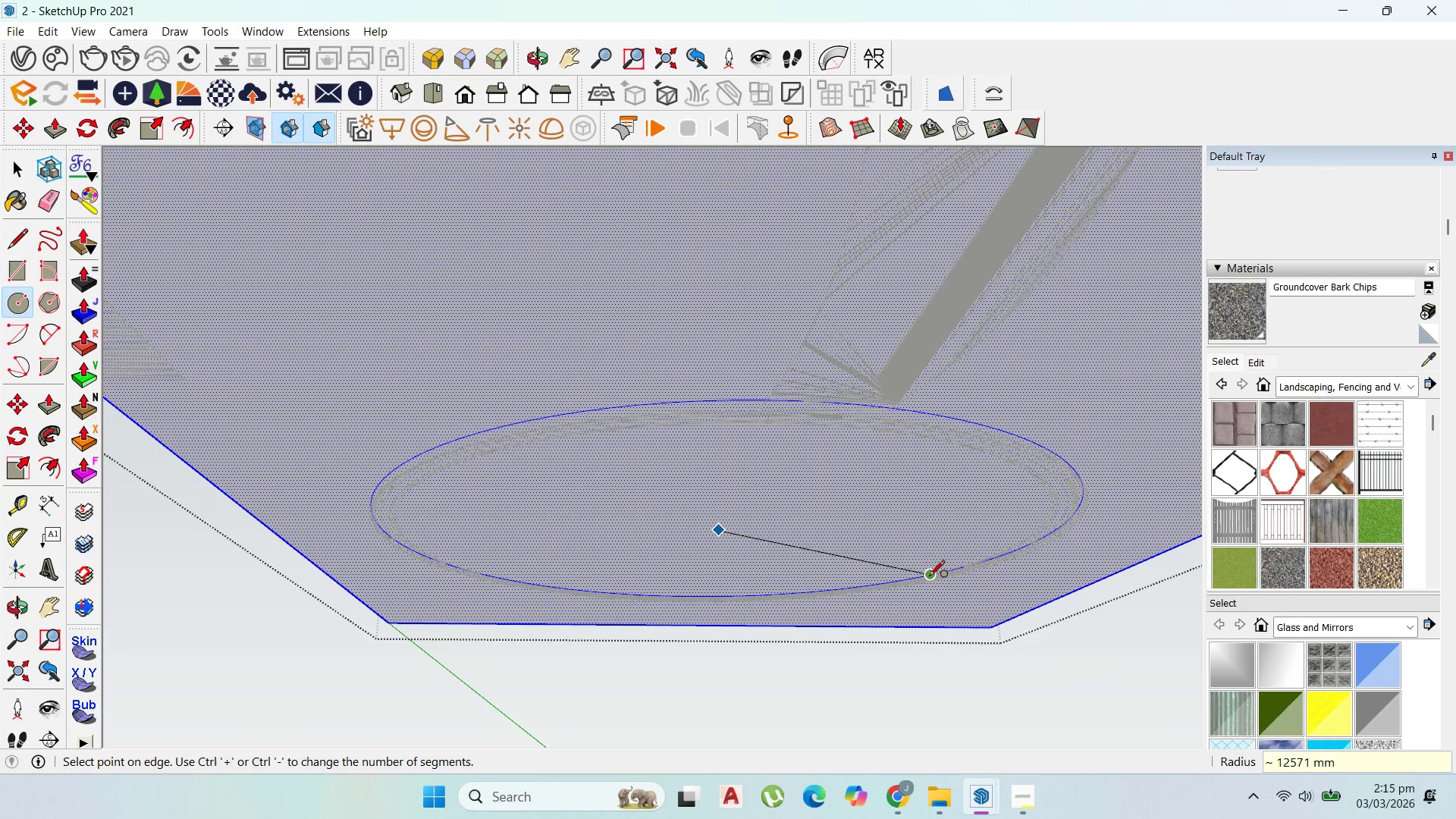 
left_click([929, 577])
 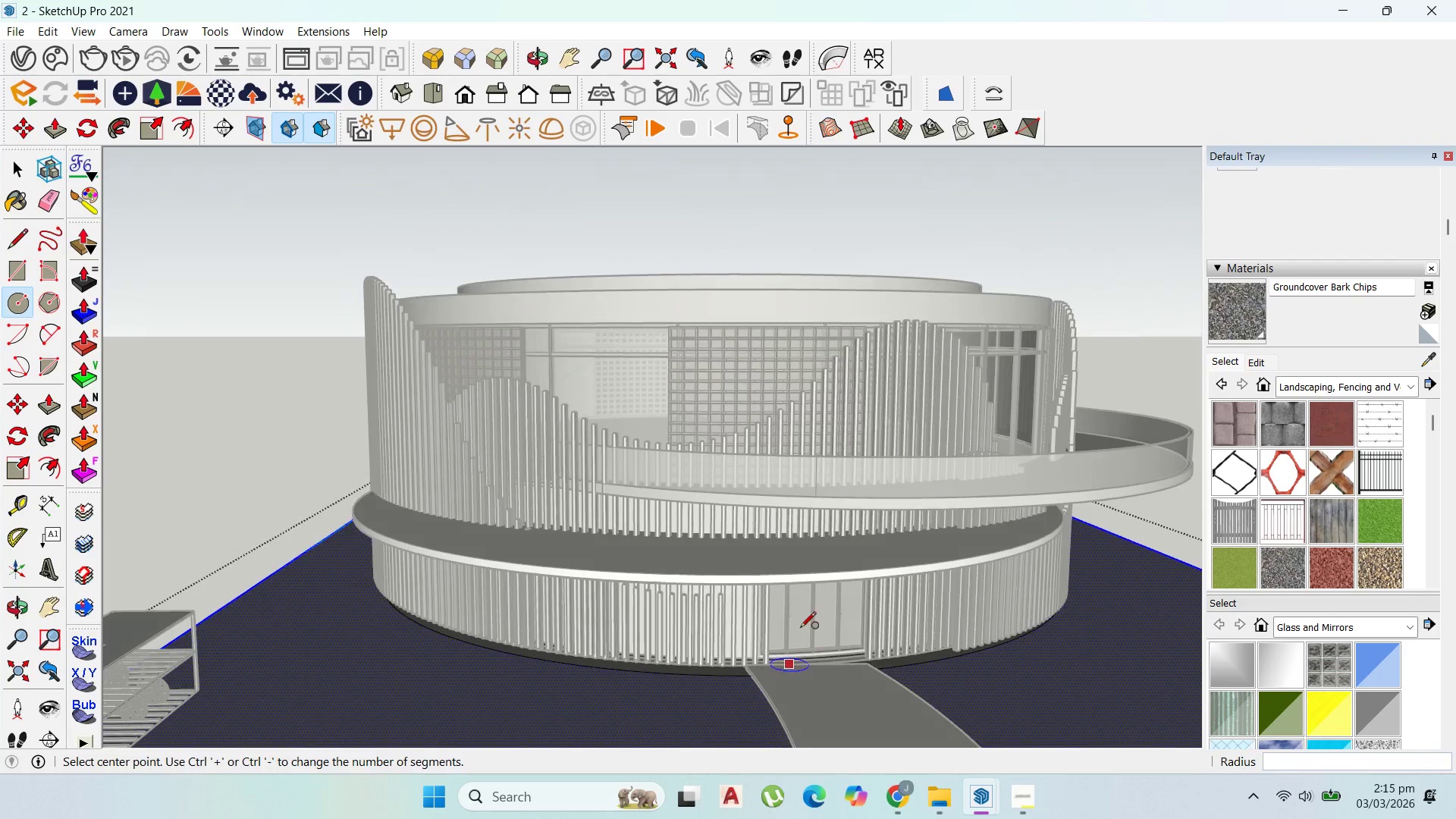 
scroll: coordinate [686, 618], scroll_direction: down, amount: 8.0
 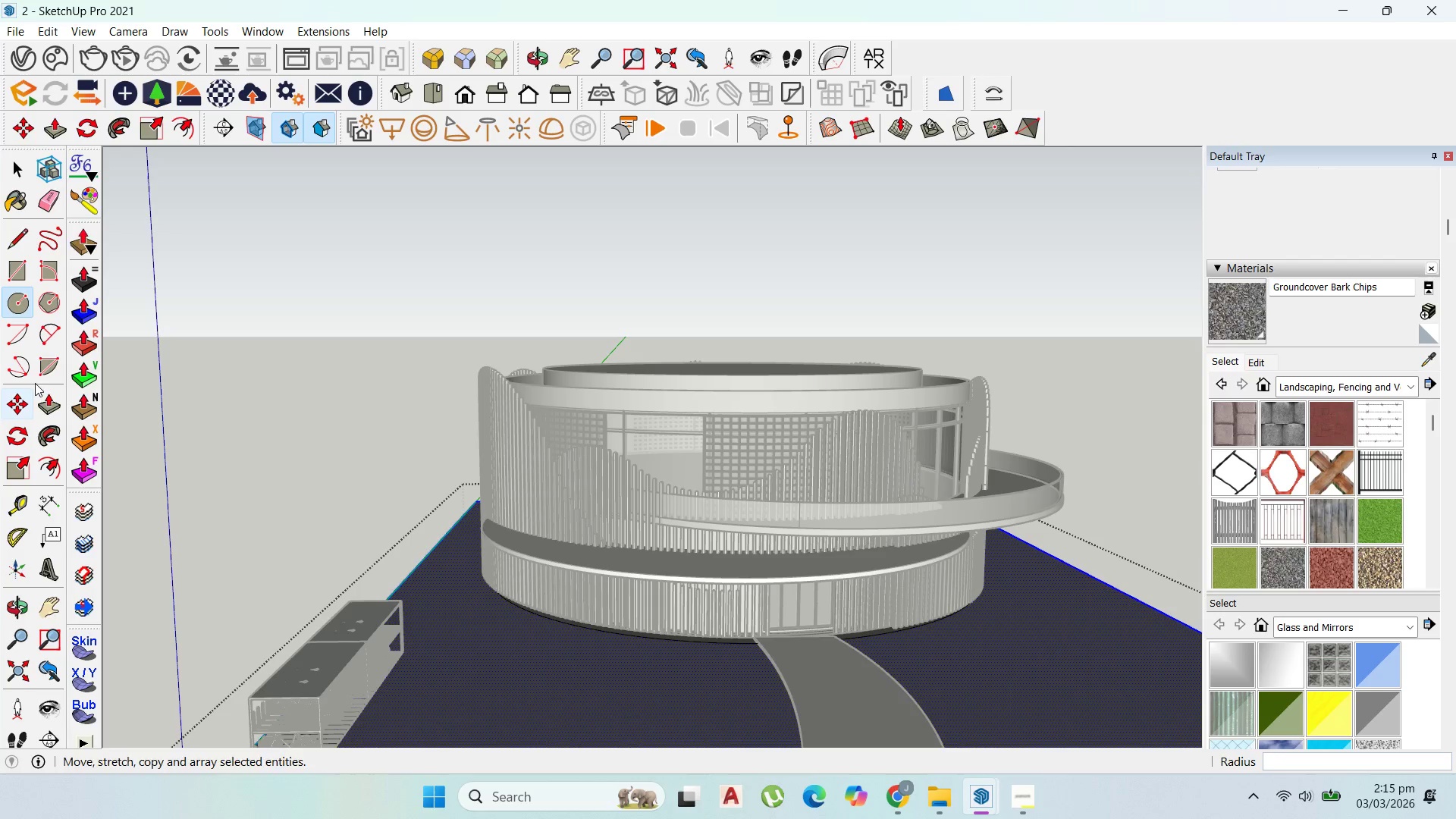 
left_click([36, 337])
 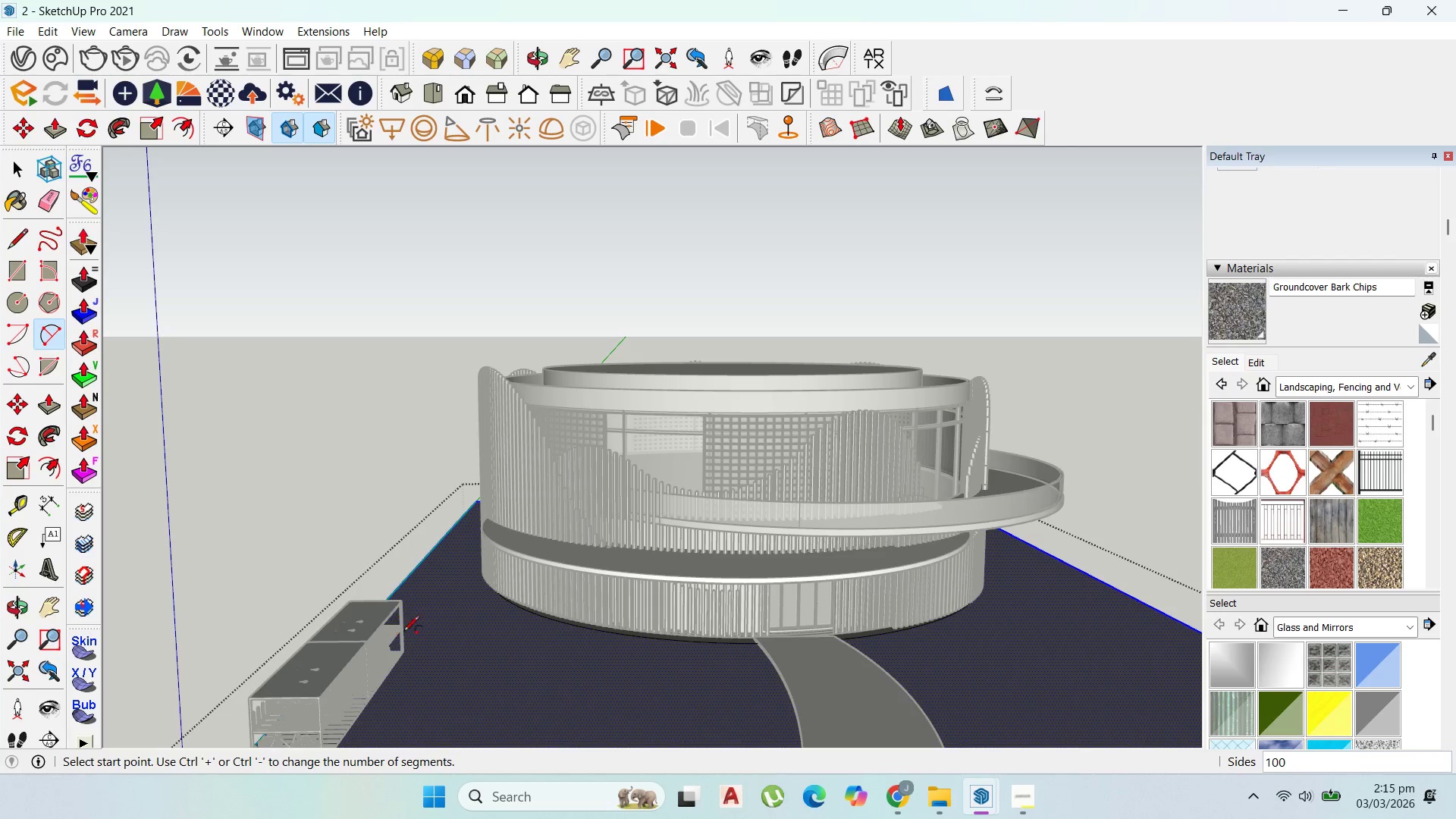 
scroll: coordinate [428, 625], scroll_direction: up, amount: 9.0
 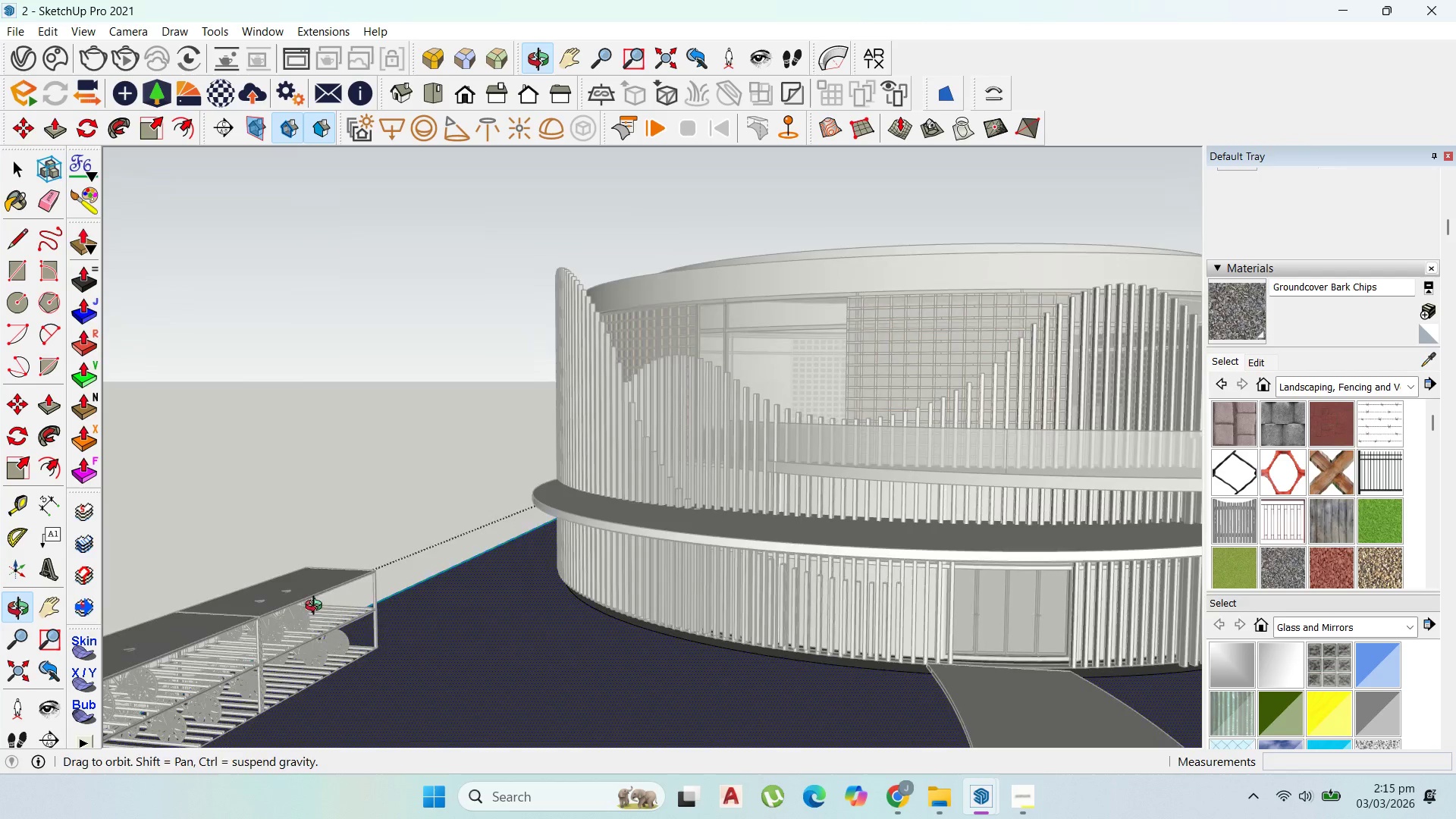 
scroll: coordinate [343, 606], scroll_direction: down, amount: 9.0
 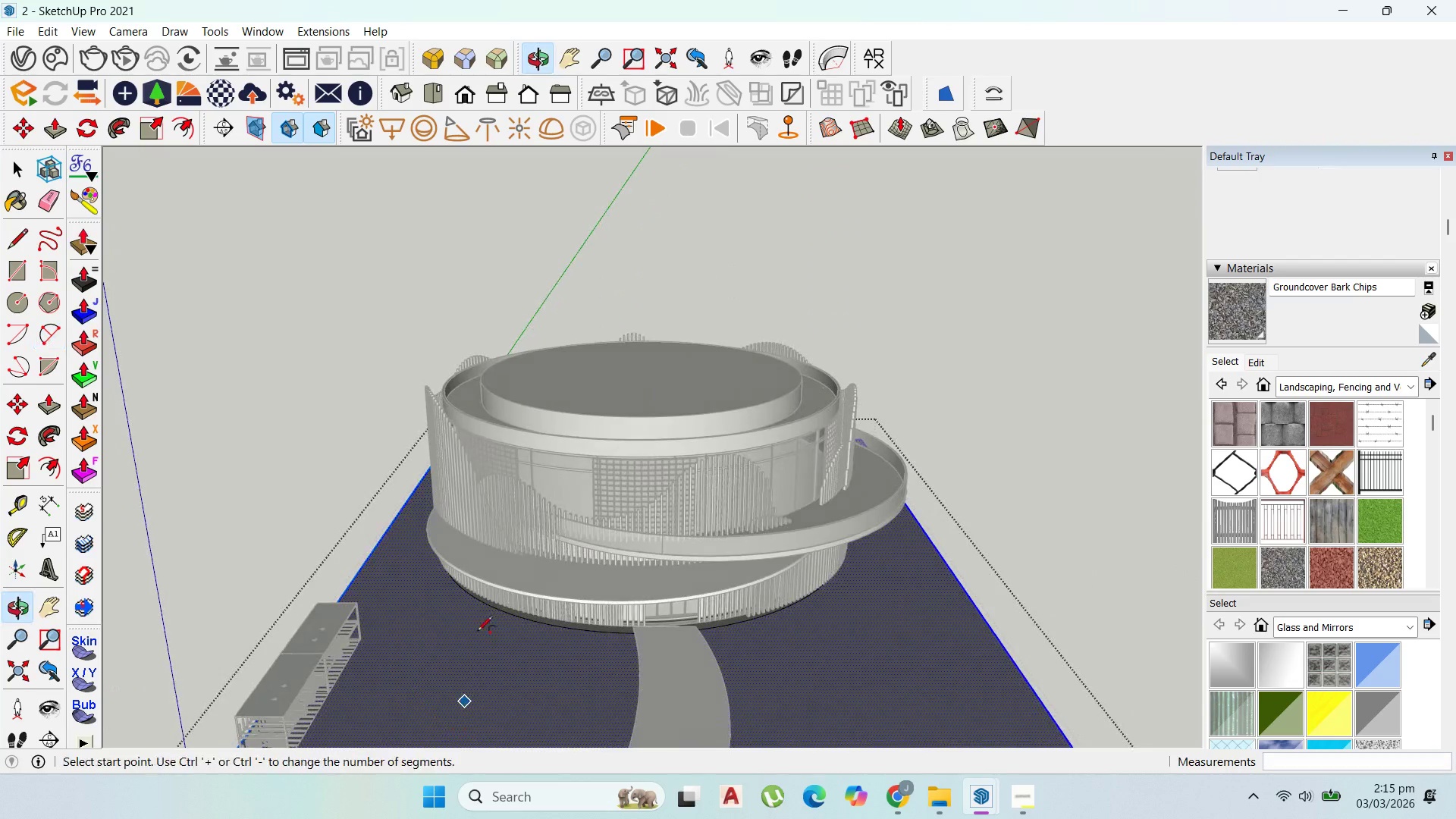 
scroll: coordinate [843, 741], scroll_direction: up, amount: 7.0
 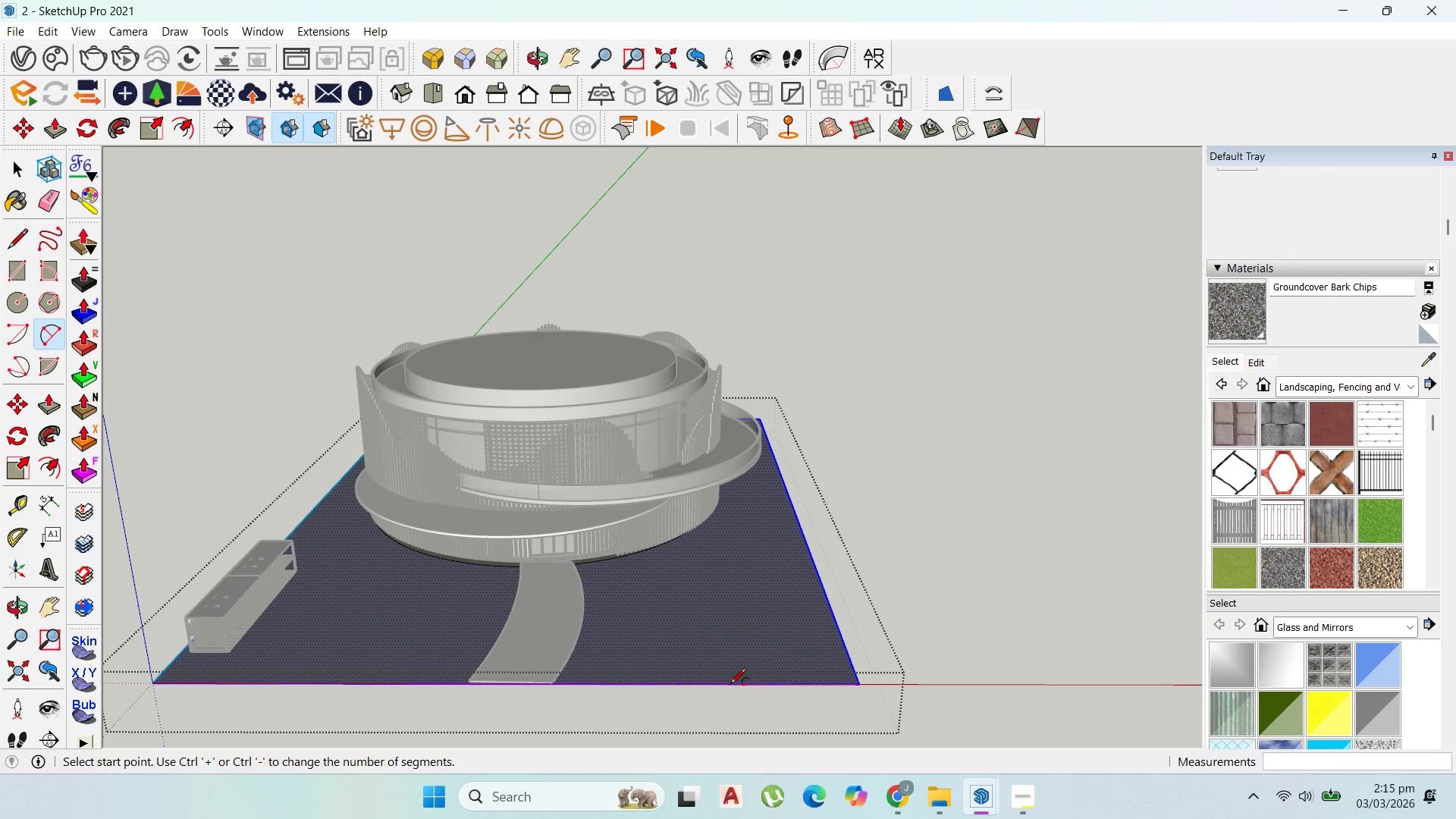 
wait(7.07)
 